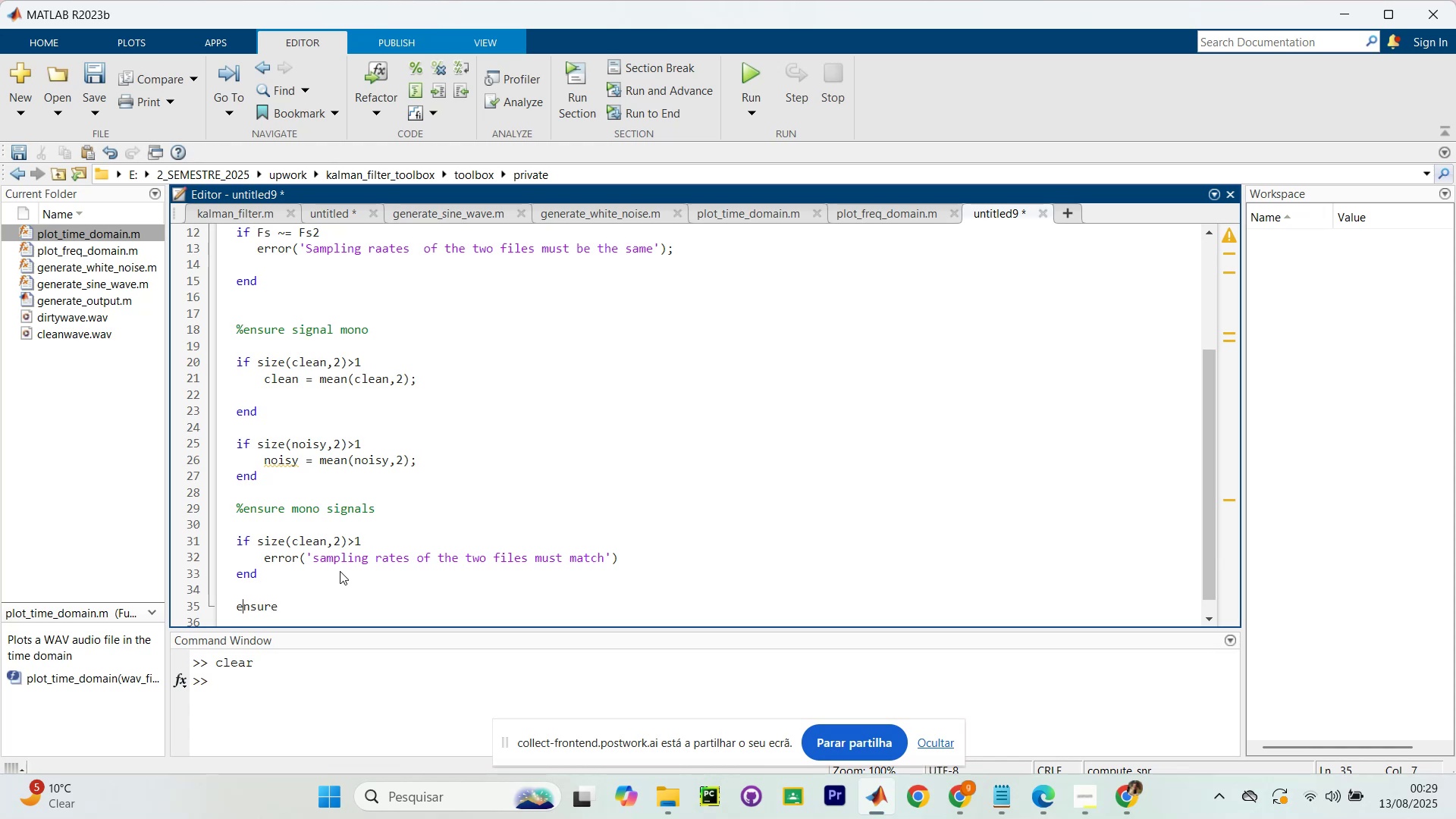 
key(ArrowLeft)
 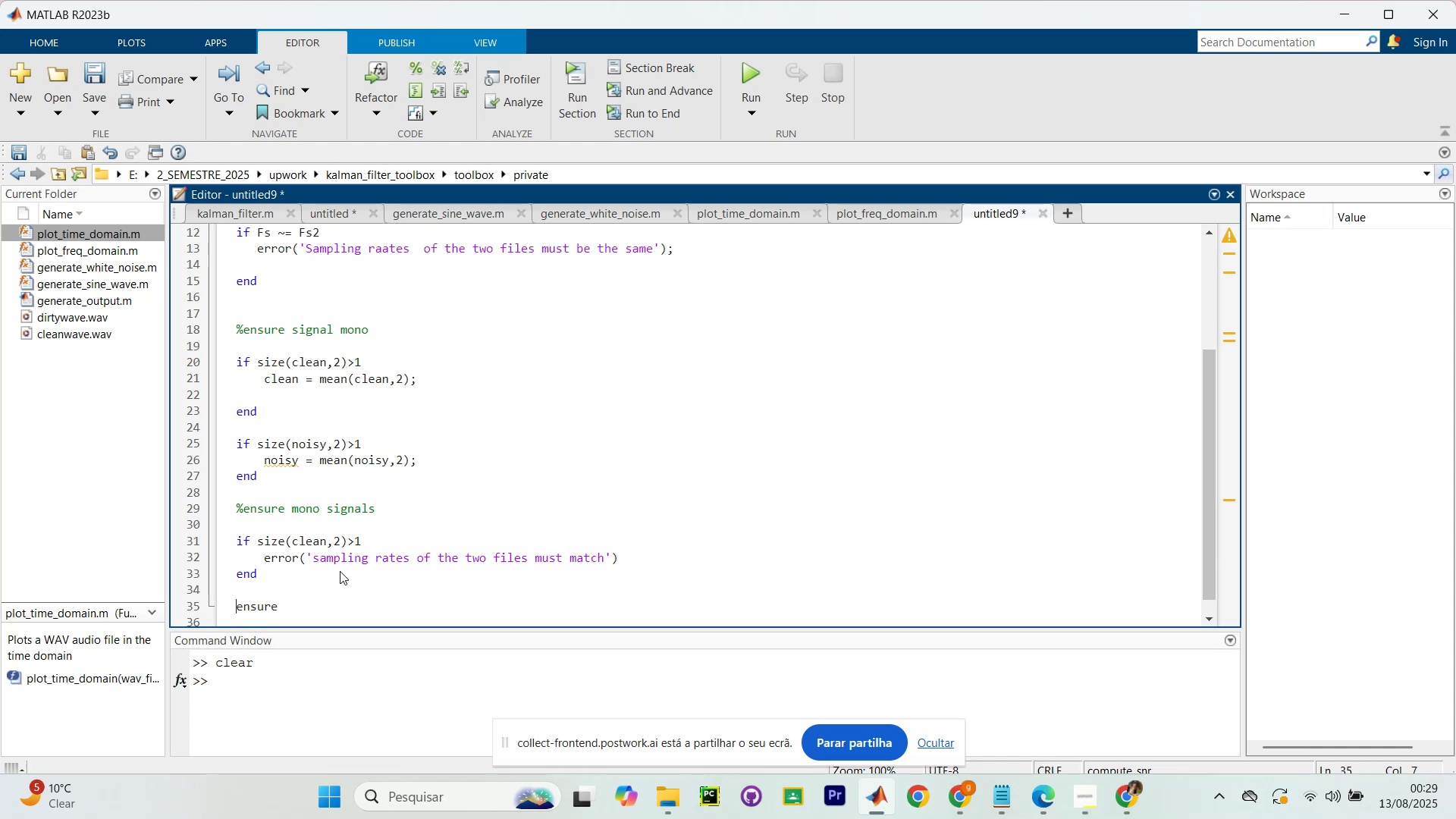 
key(ArrowLeft)
 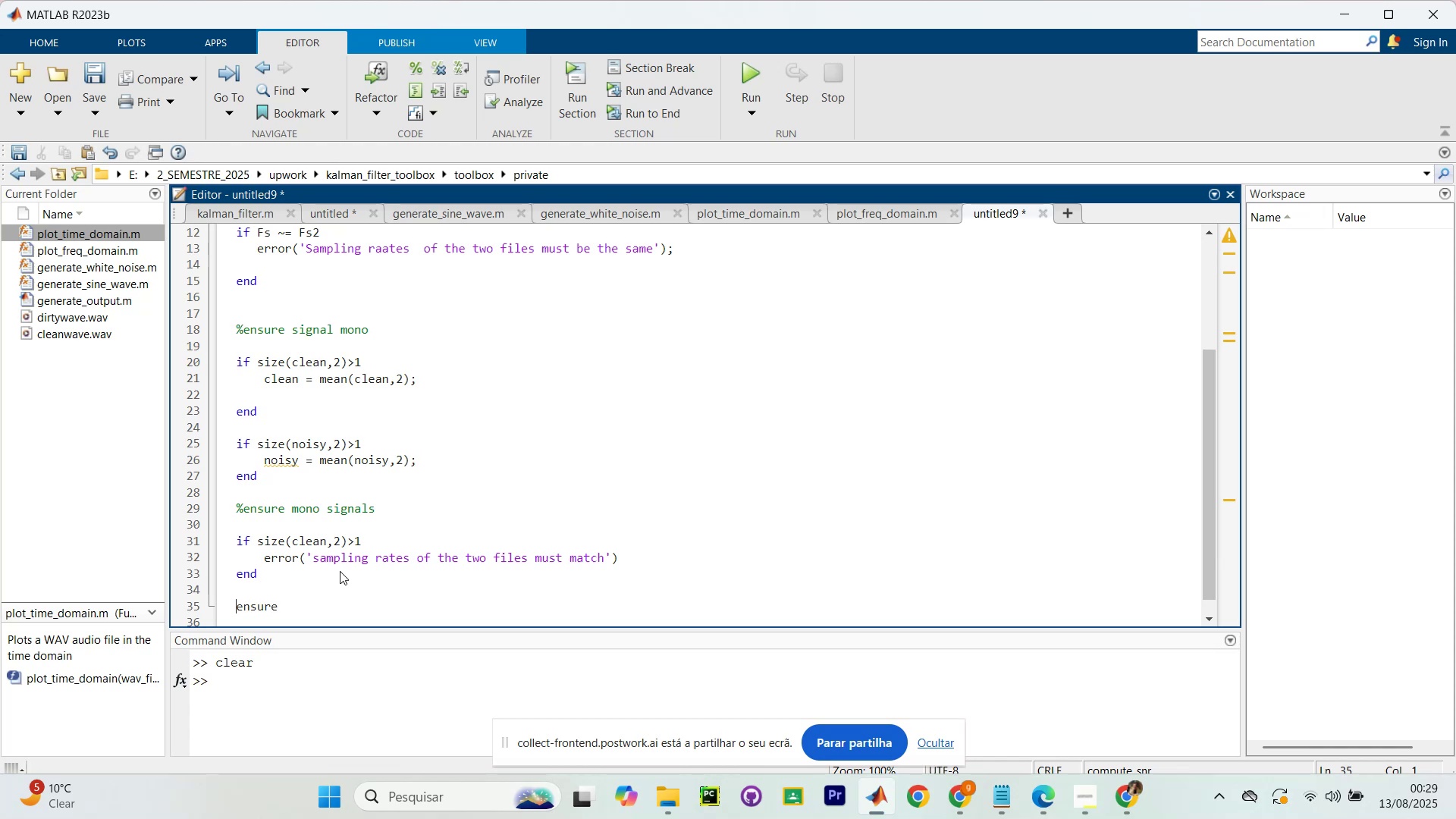 
key(Shift+5)
 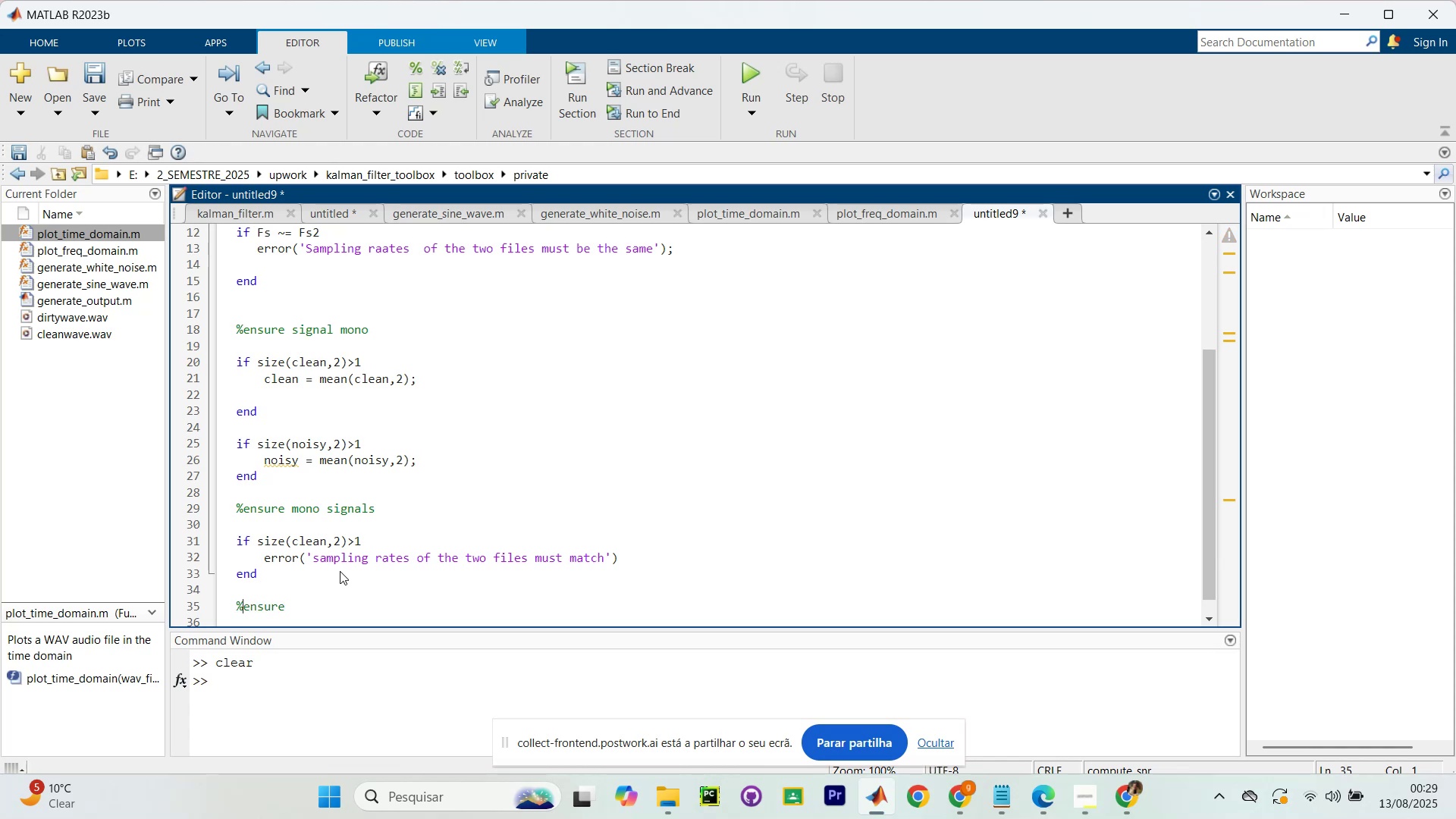 
key(Space)
 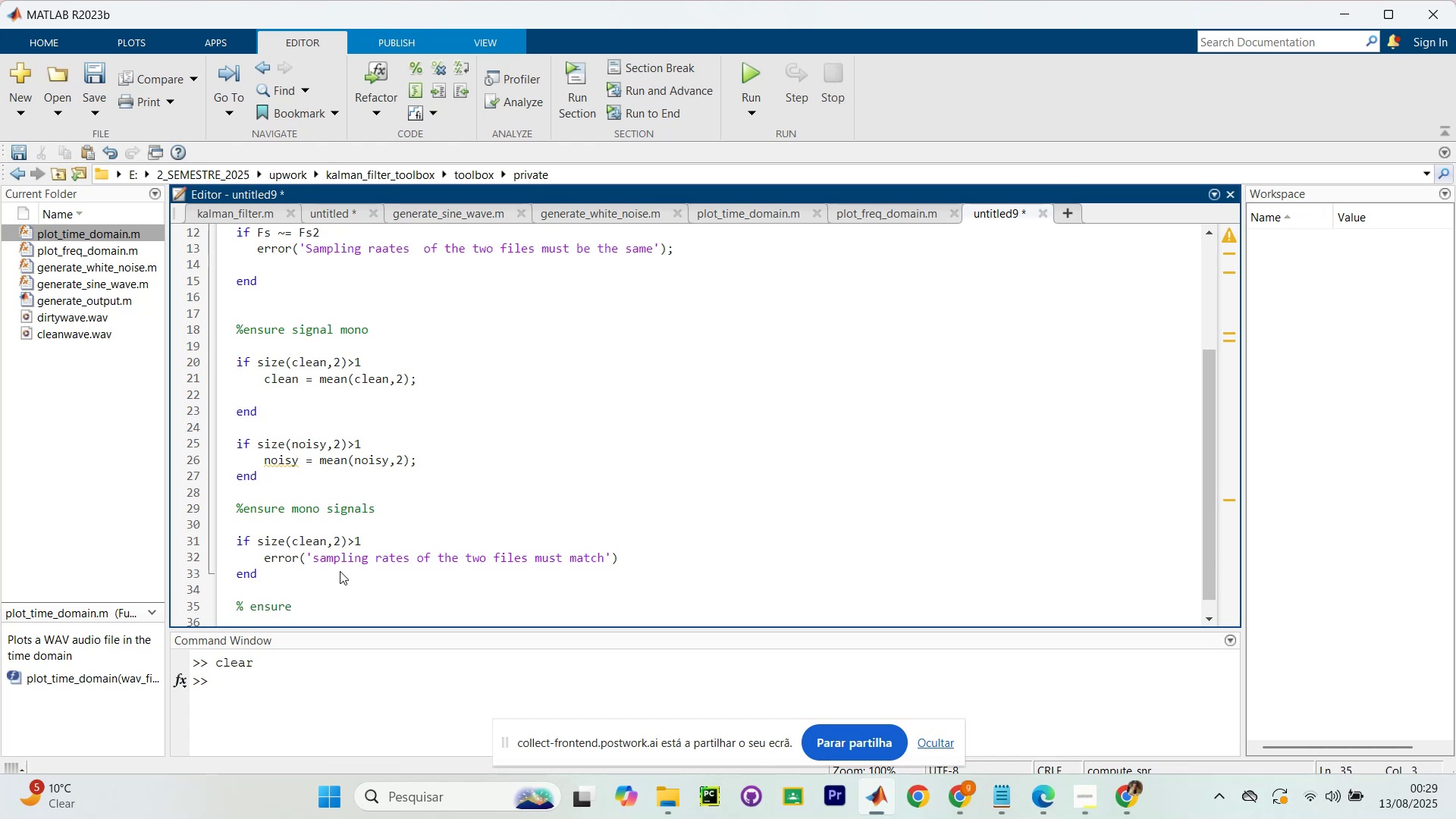 
key(ArrowRight)
 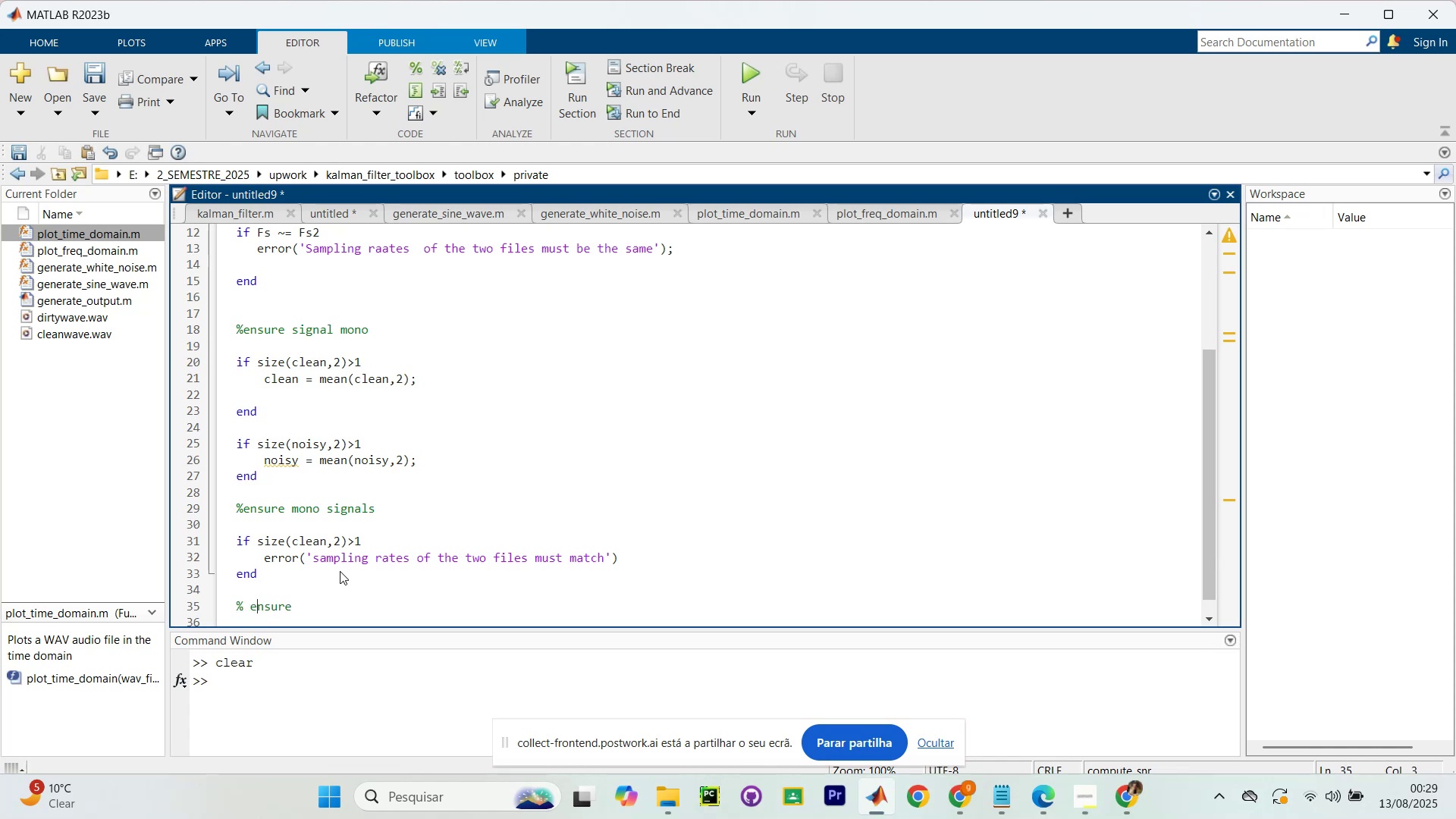 
key(ArrowRight)
 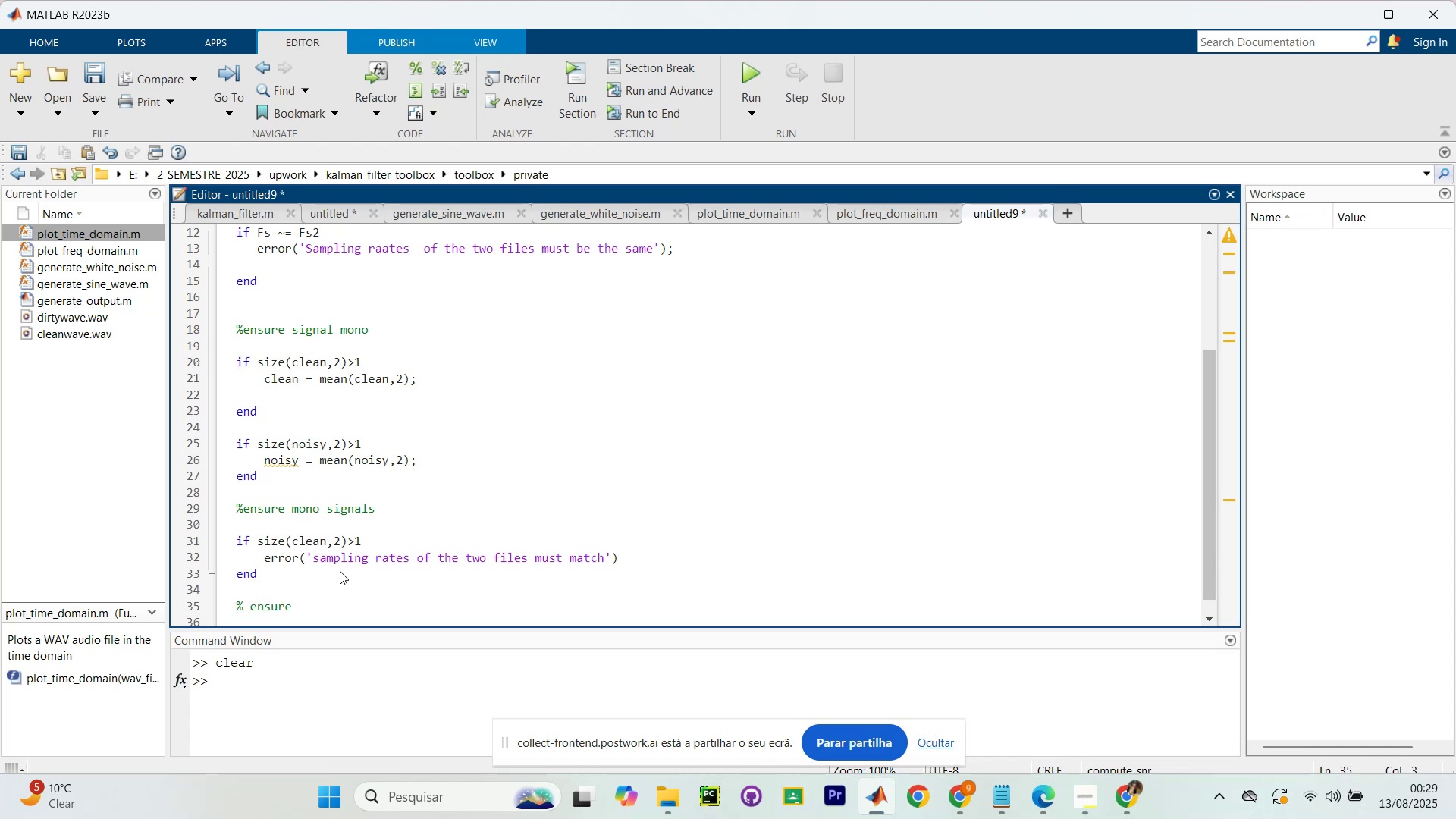 
key(ArrowRight)
 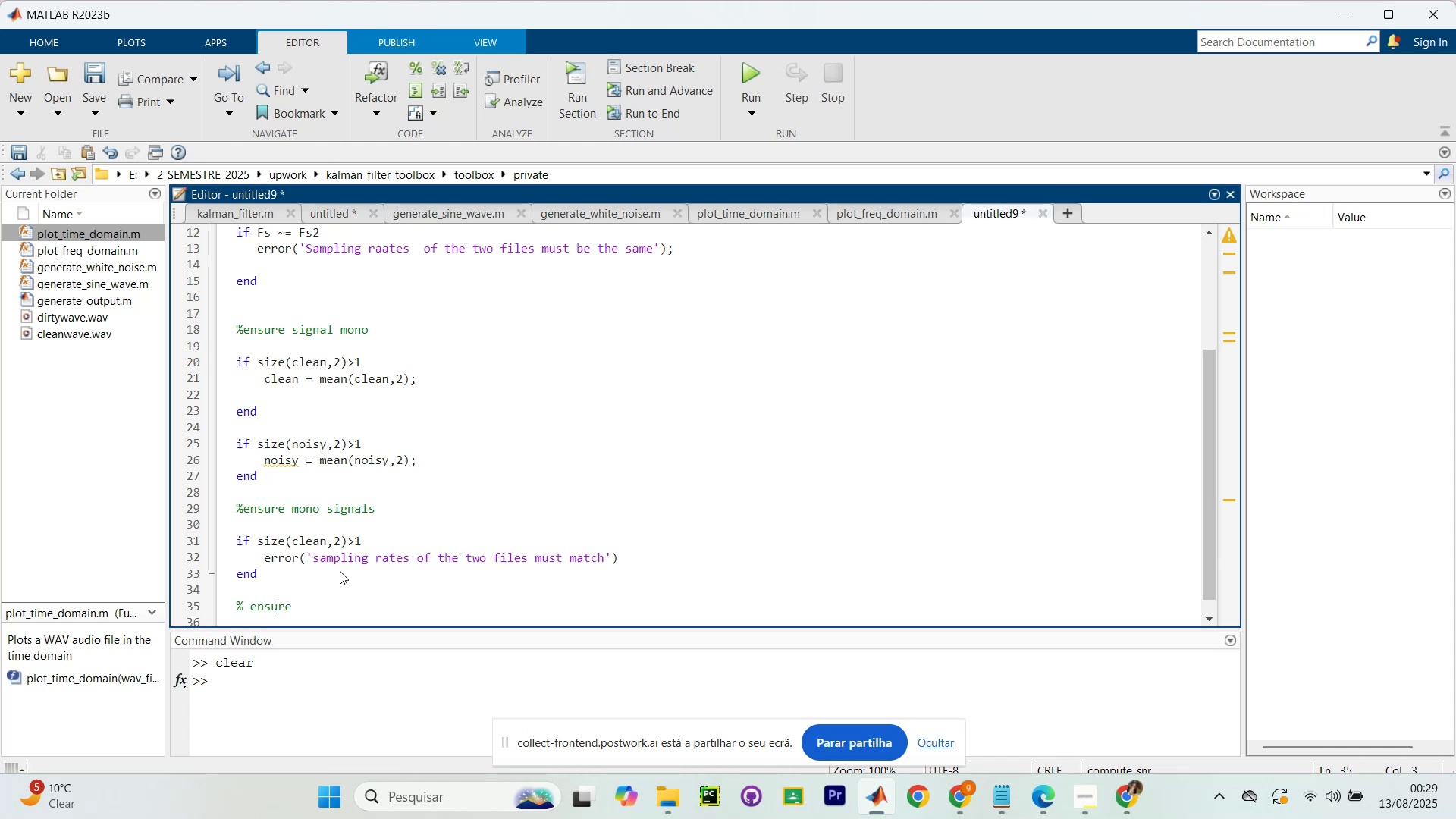 
key(ArrowRight)
 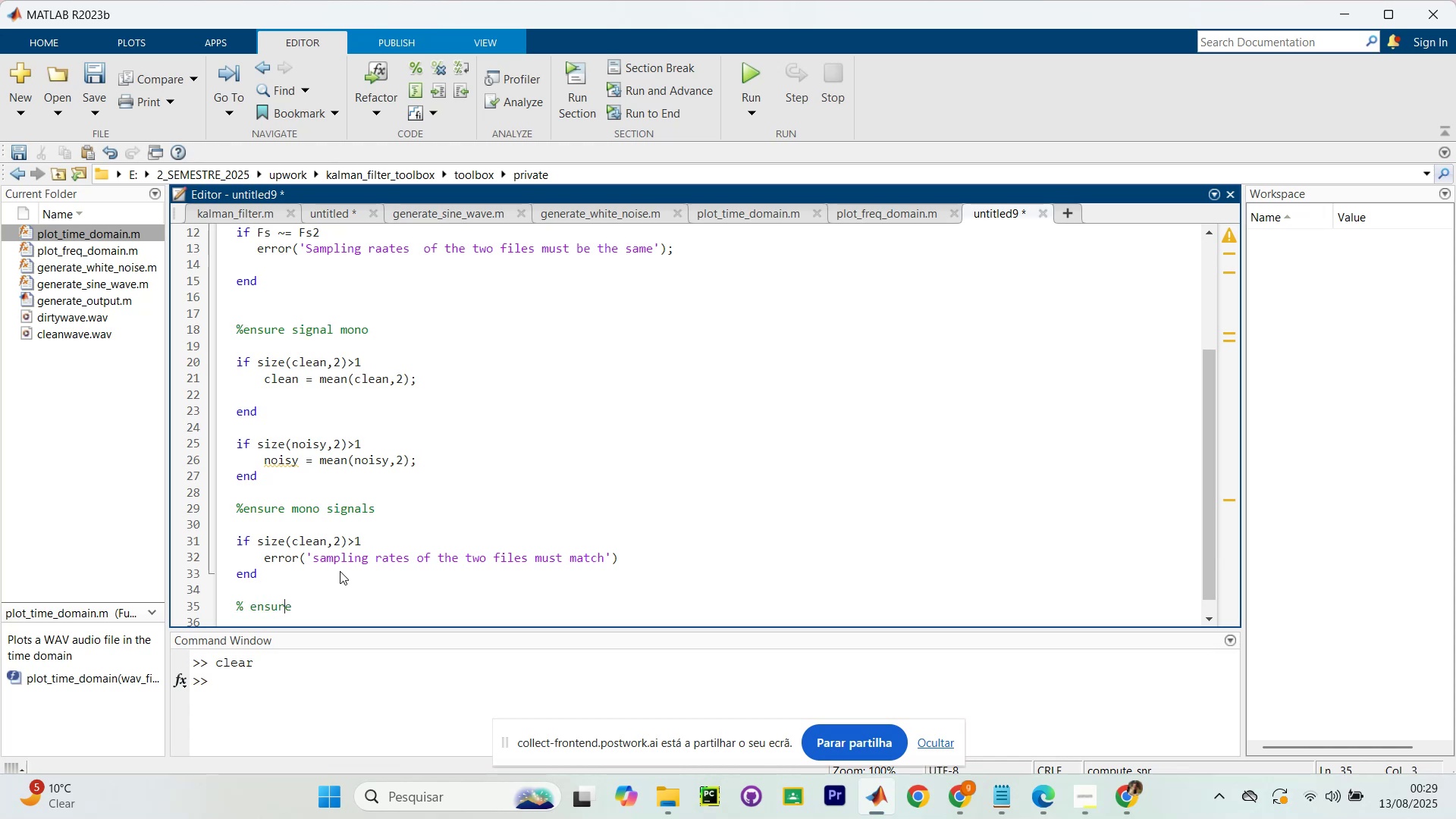 
key(ArrowRight)
 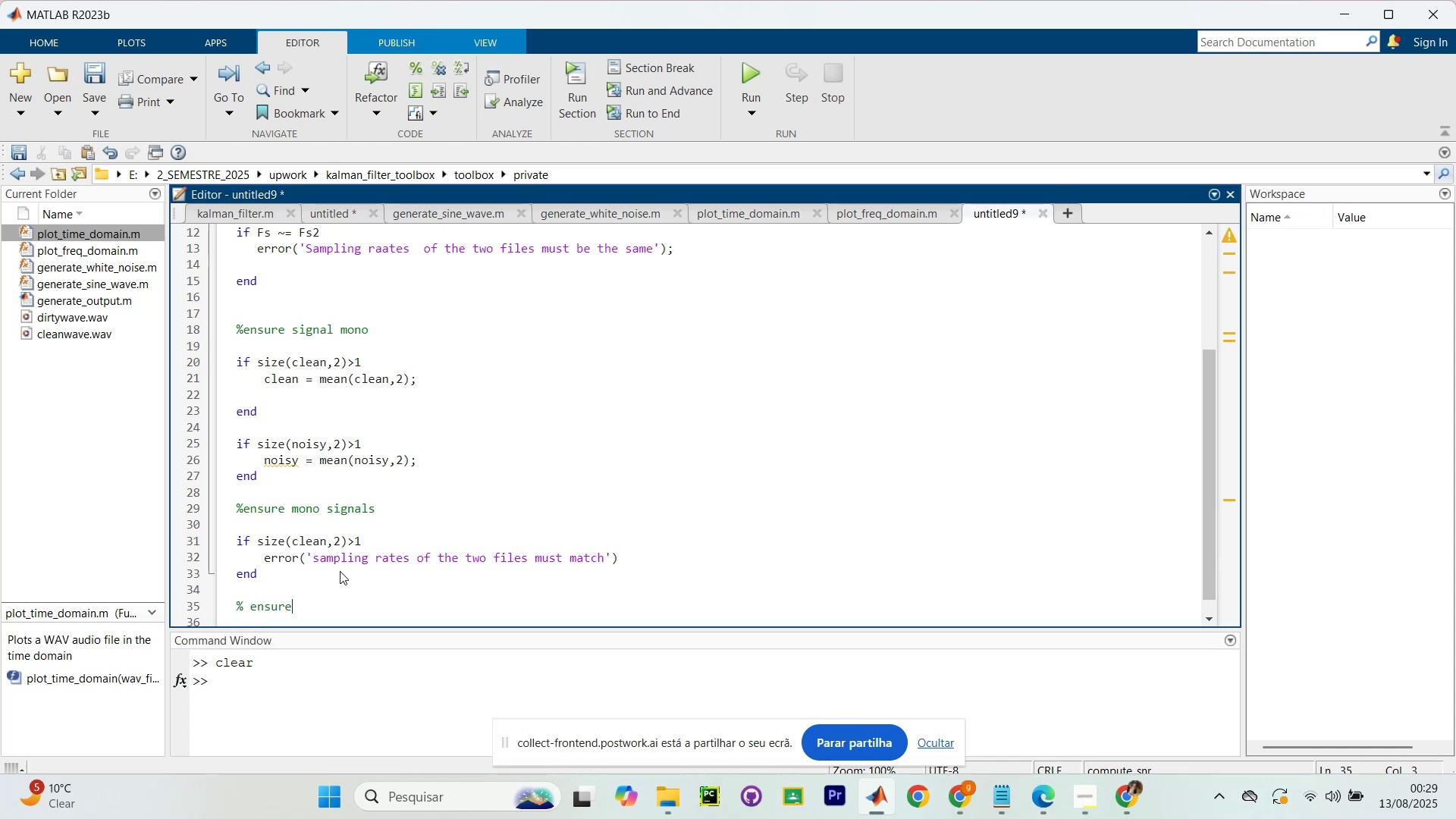 
key(ArrowRight)
 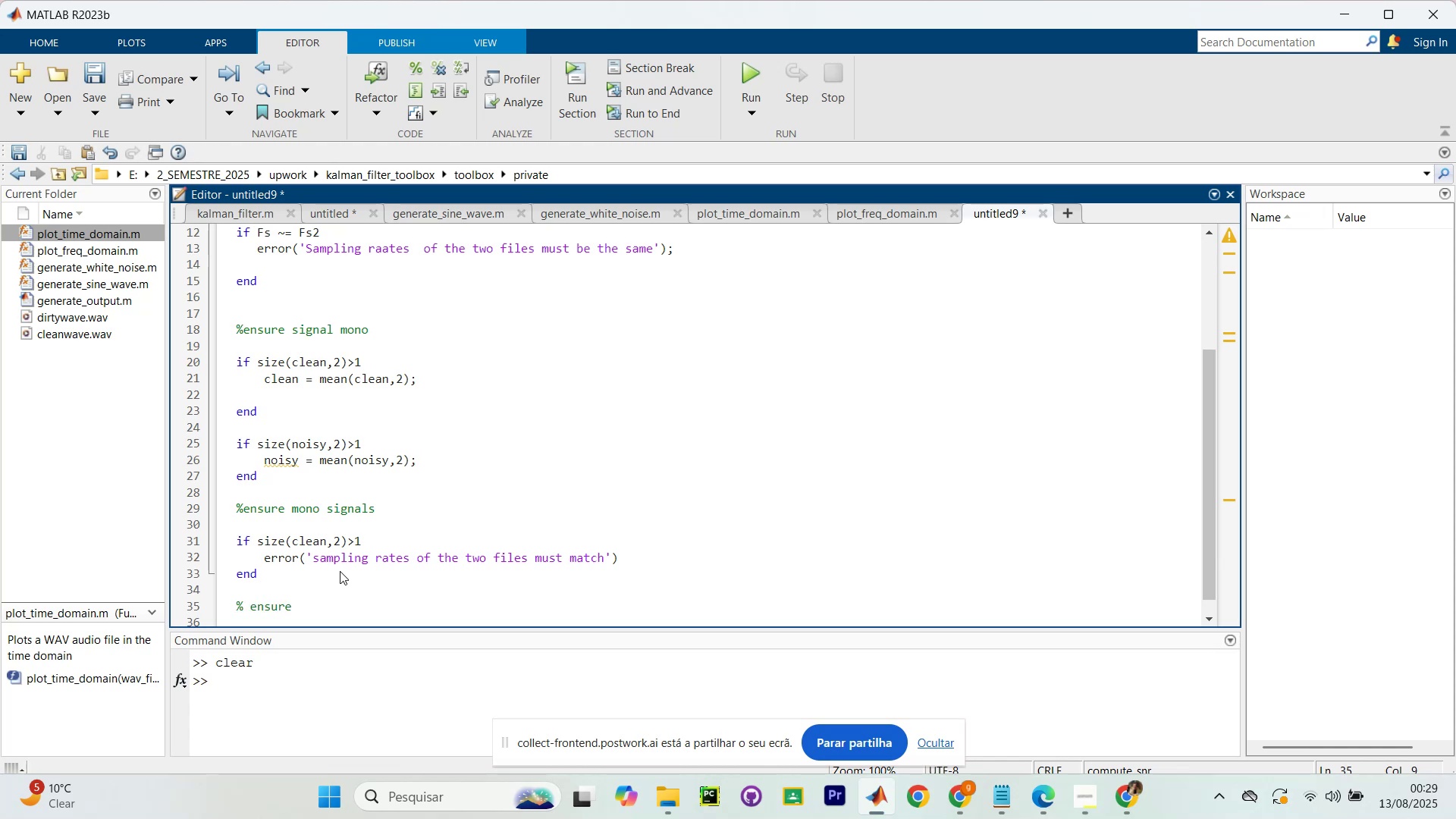 
key(Backspace)
key(Backspace)
key(Backspace)
key(Backspace)
key(Backspace)
key(Backspace)
key(Backspace)
key(Backspace)
type(if size(ni)
key(Backspace)
type(o)
 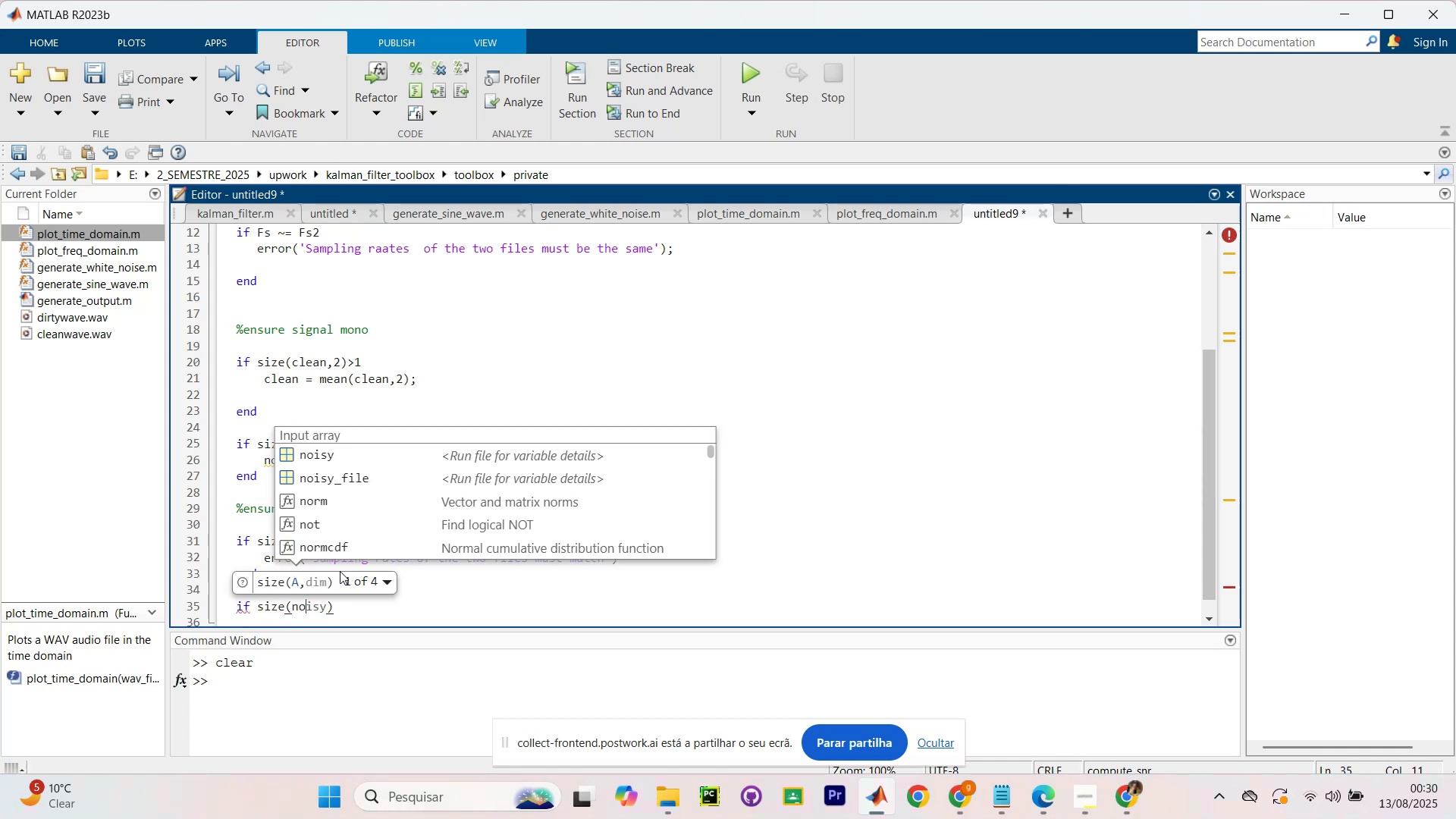 
key(ArrowRight)
 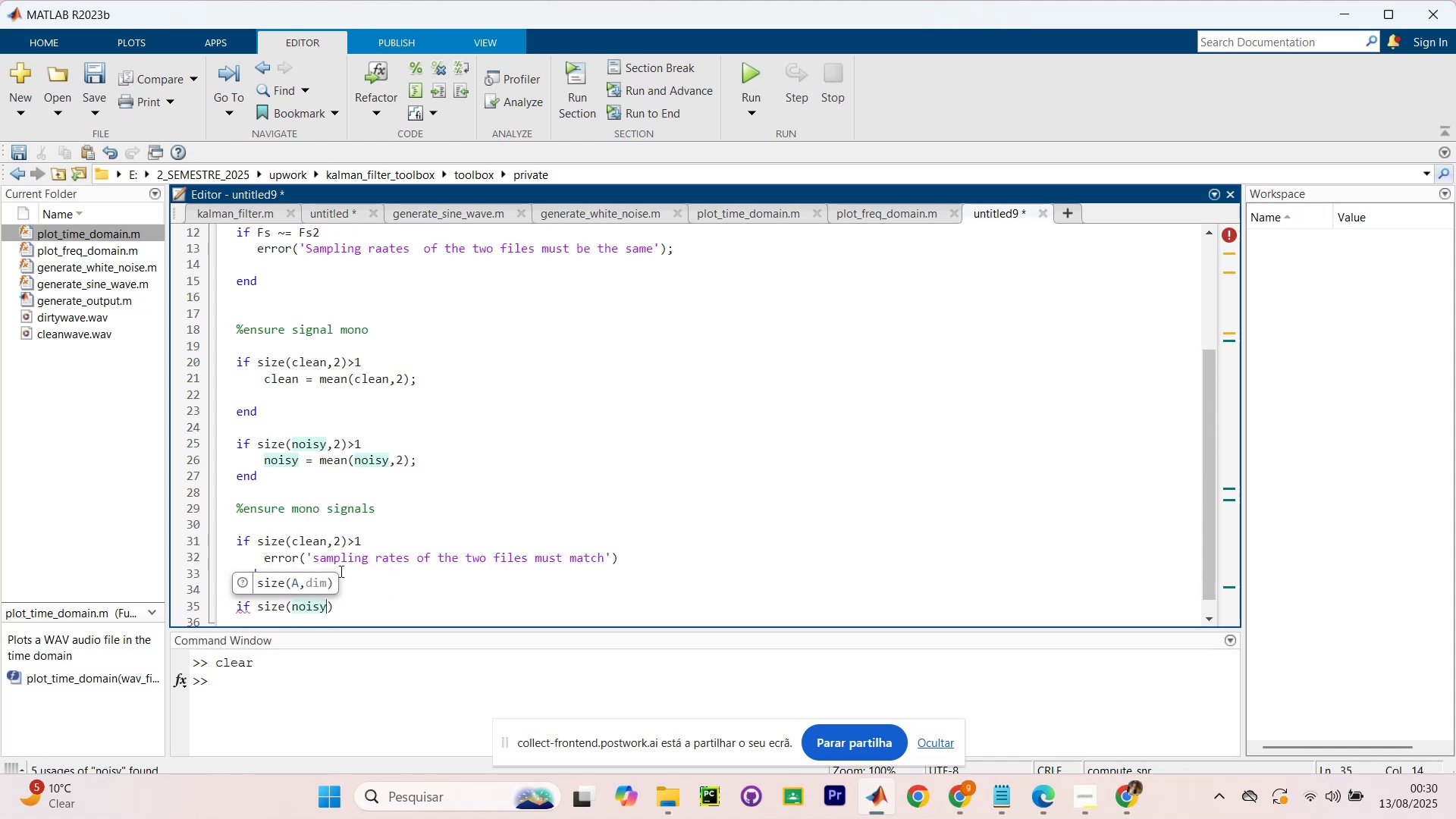 
key(Comma)
 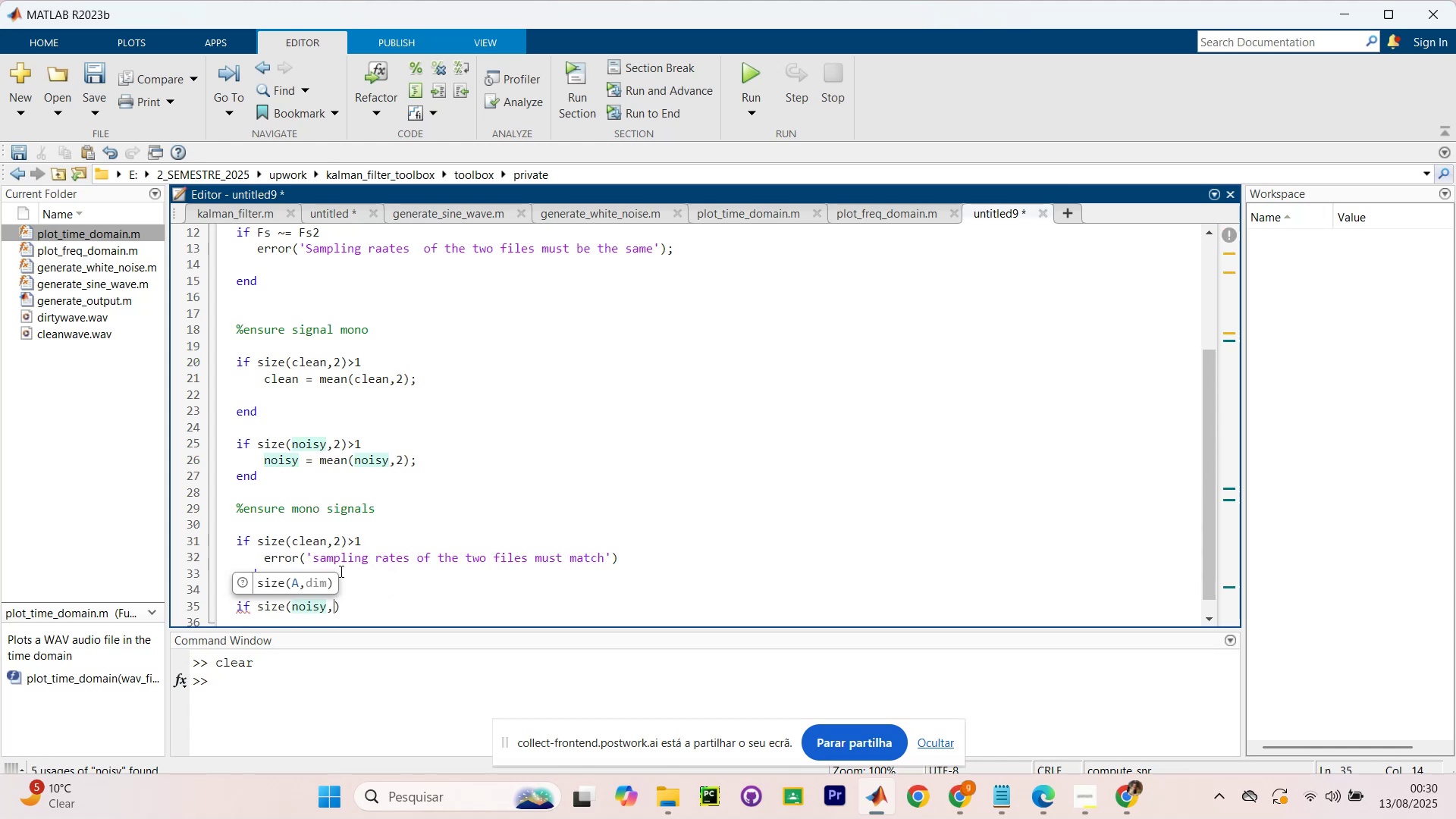 
key(Comma)
 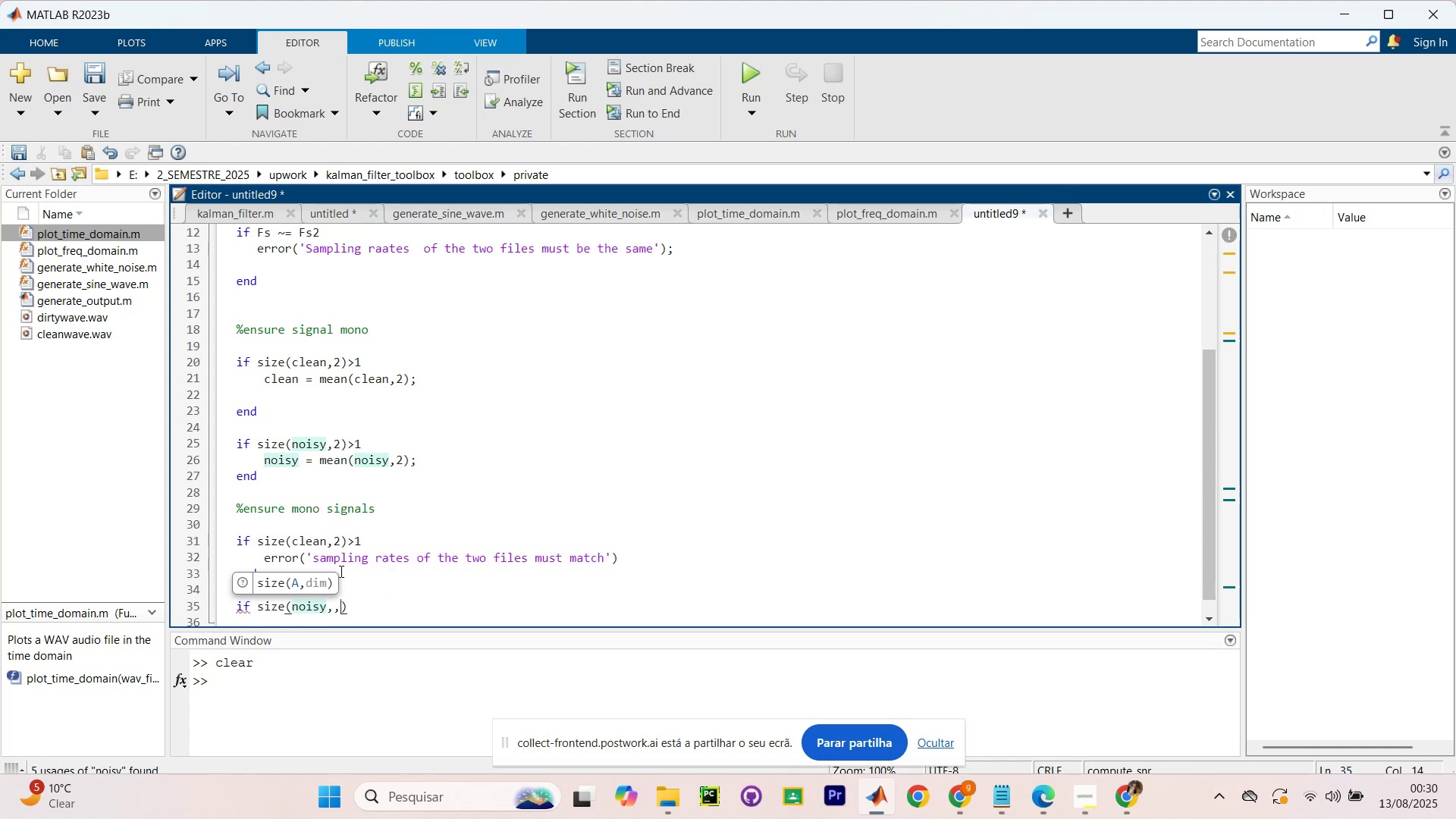 
key(2)
 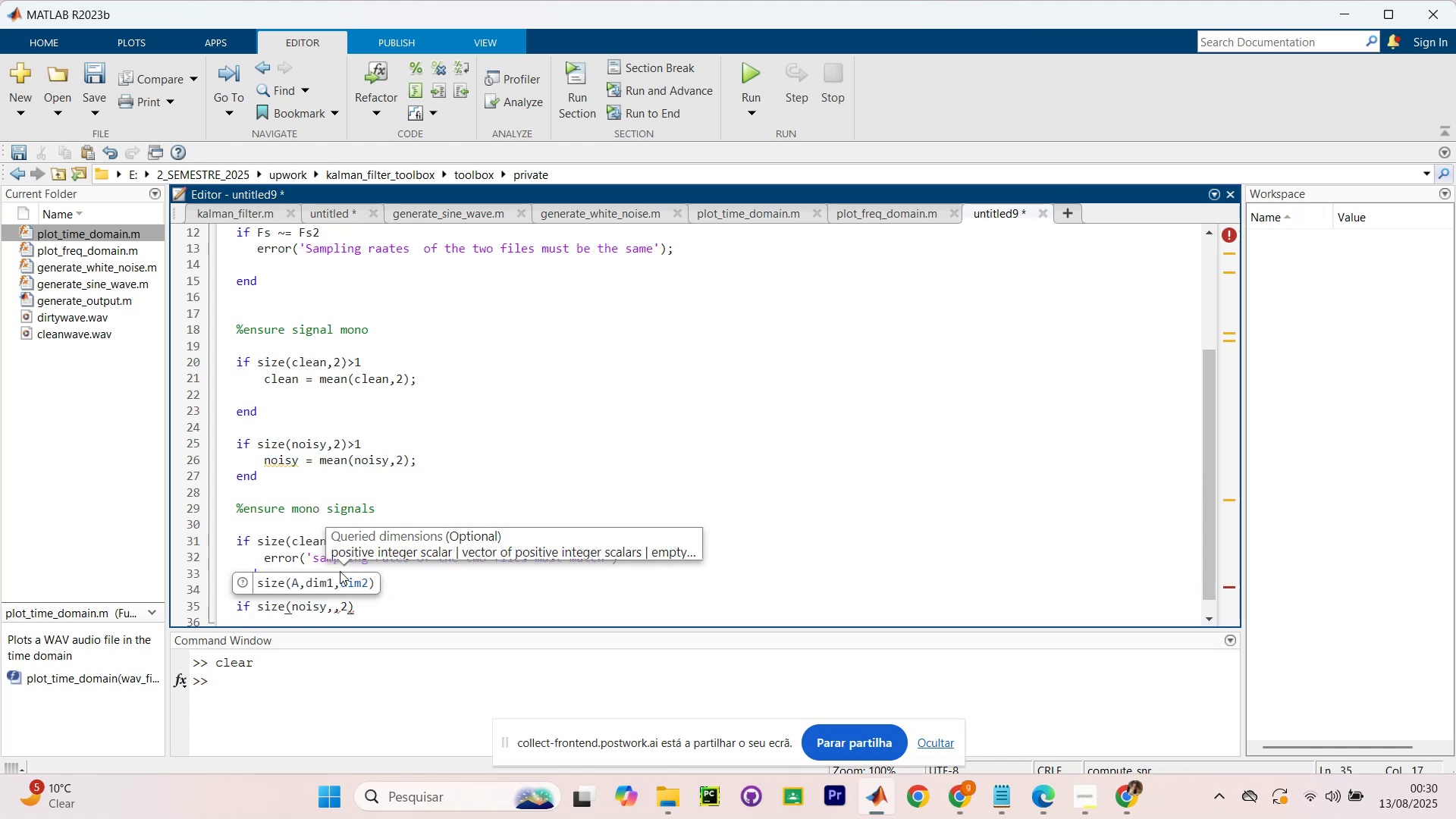 
key(Backspace)
 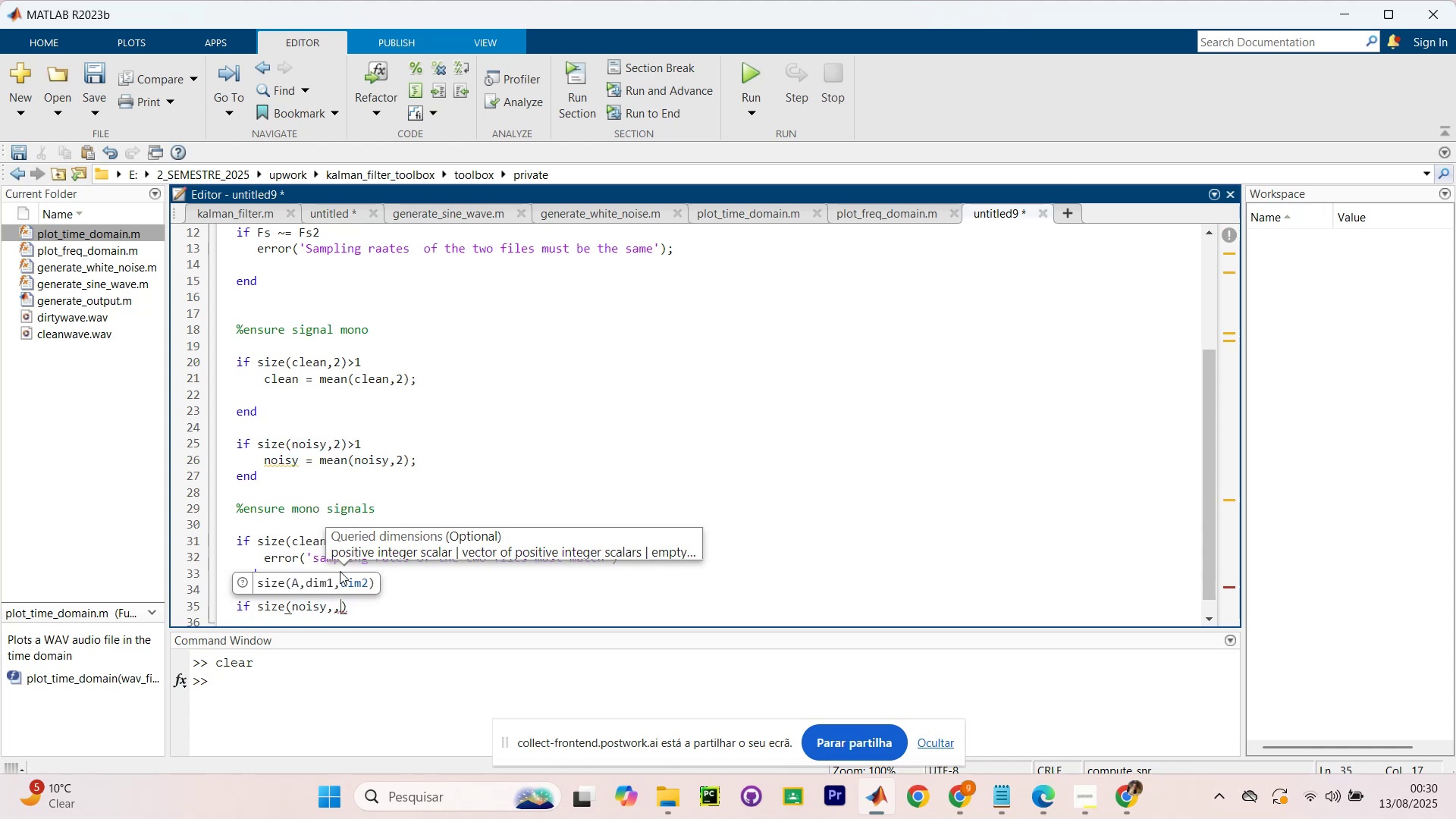 
key(Backspace)
 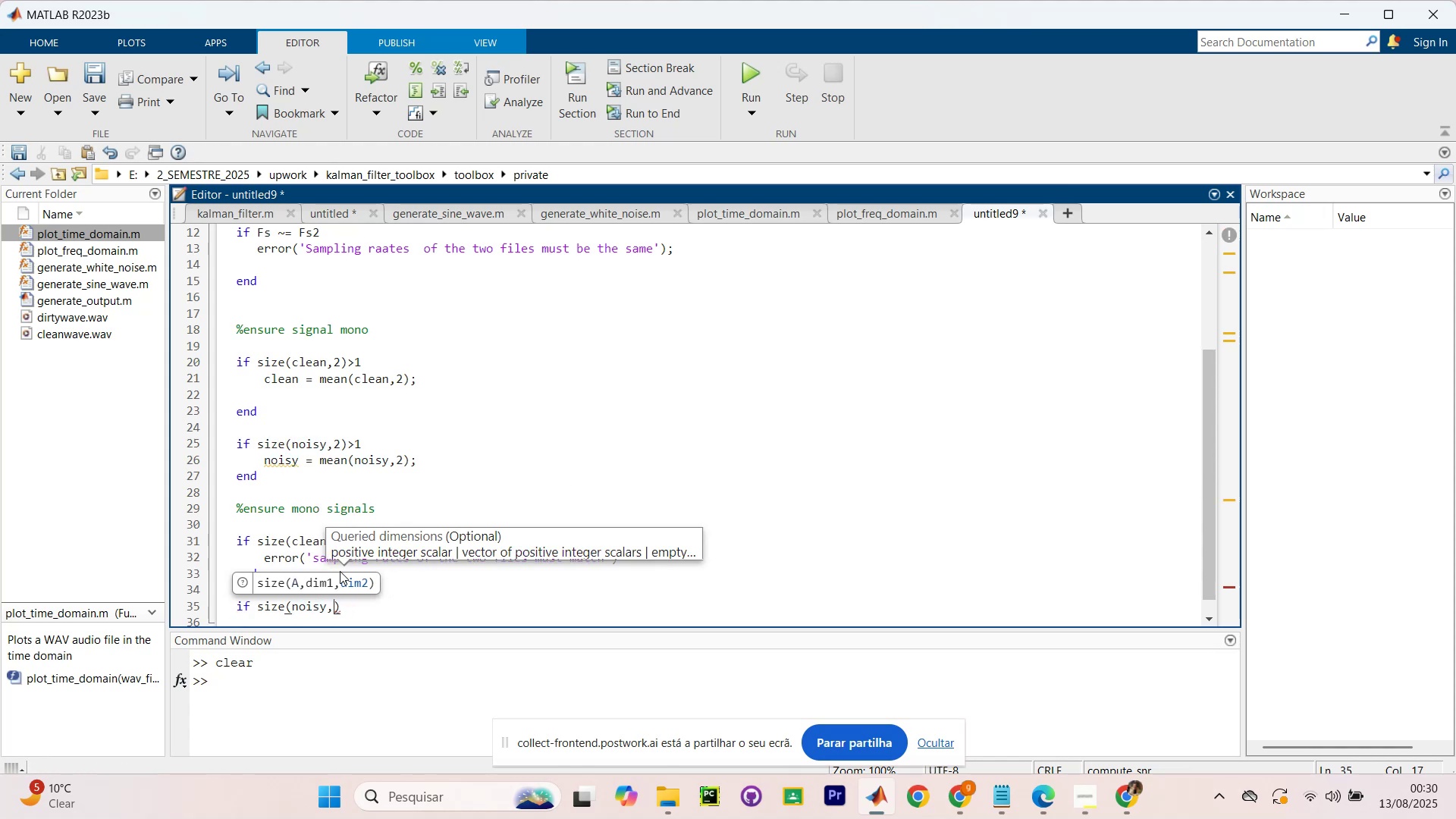 
key(2)
 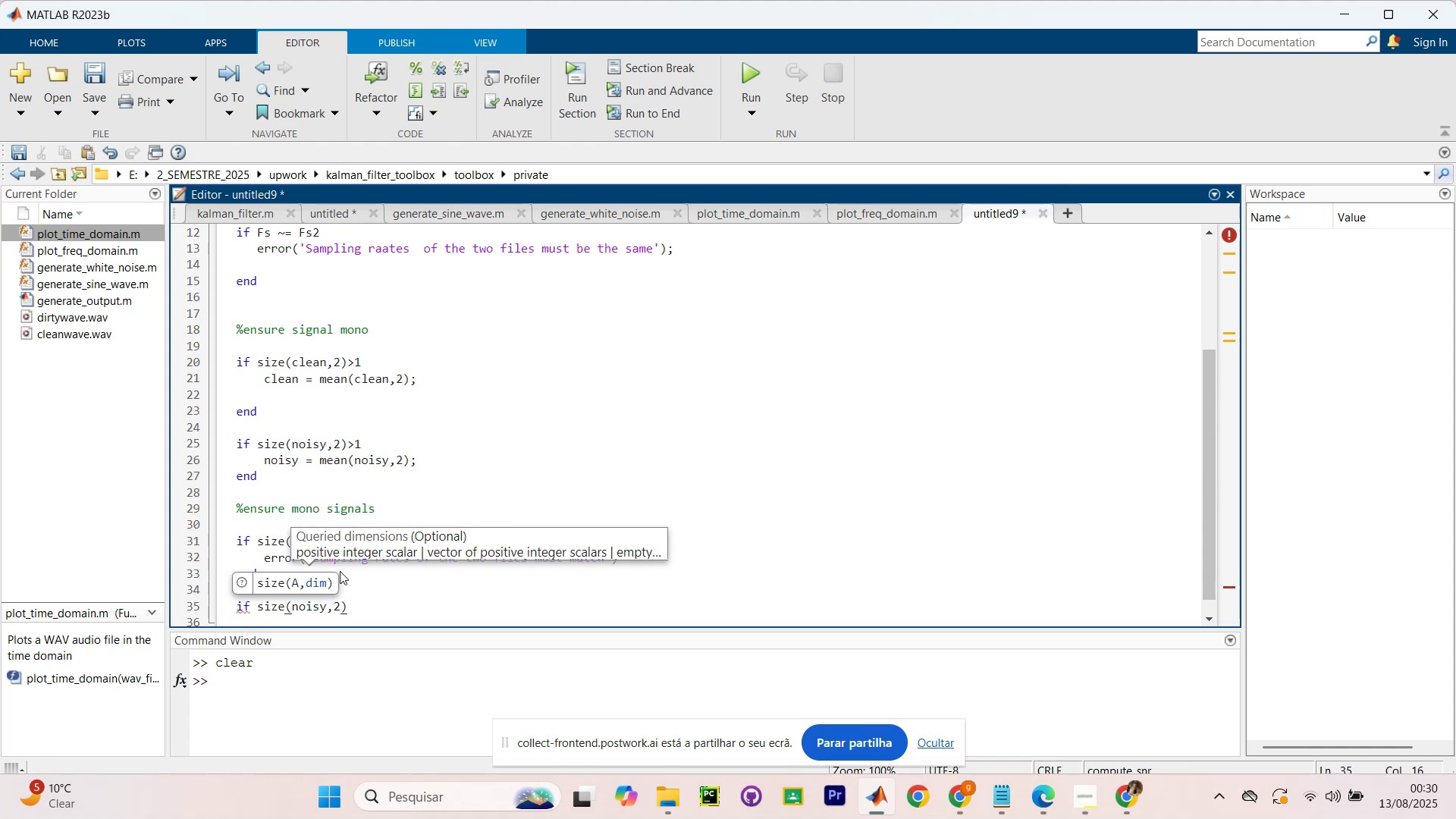 
key(ArrowRight)
 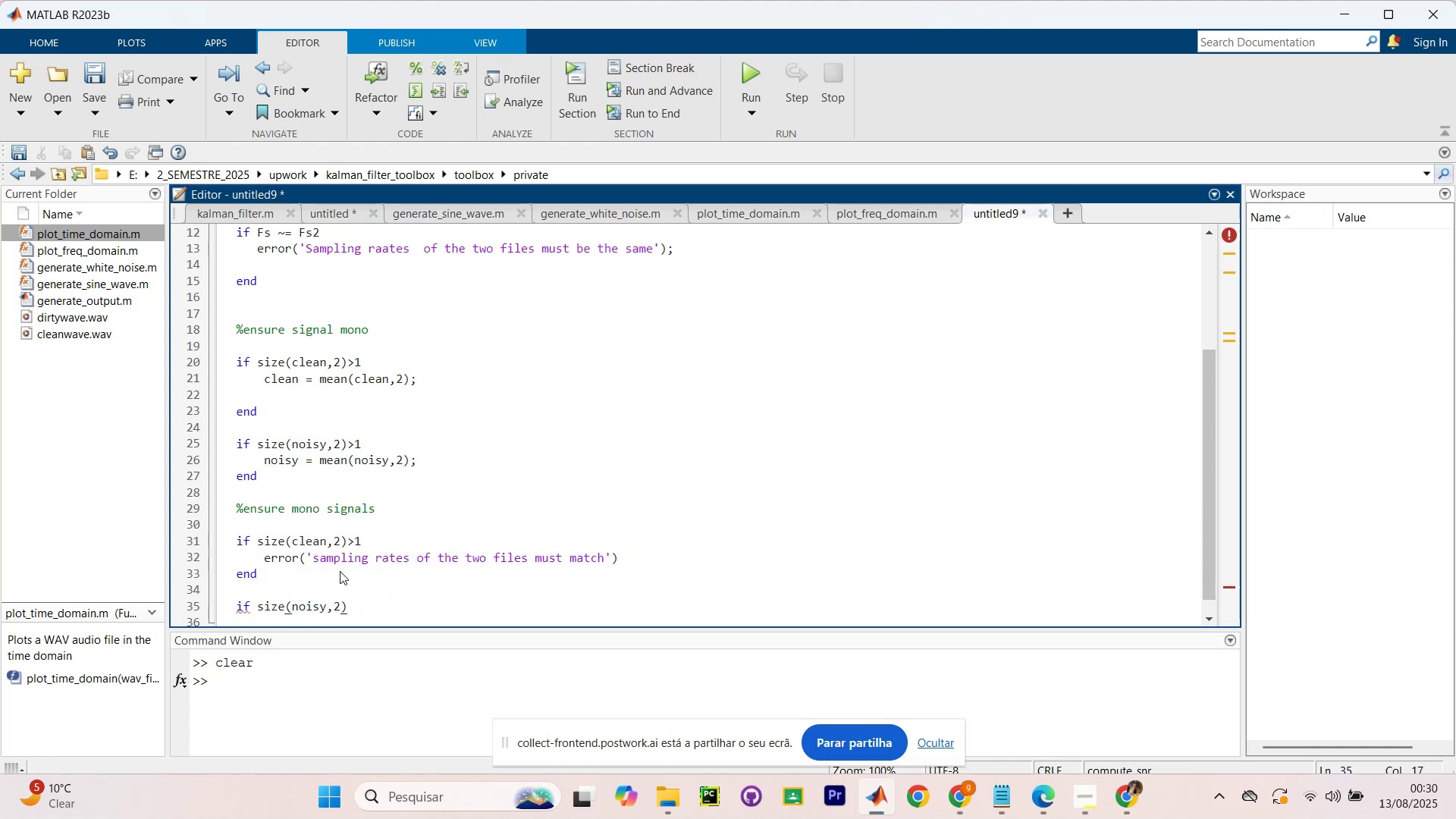 
key(Space)
 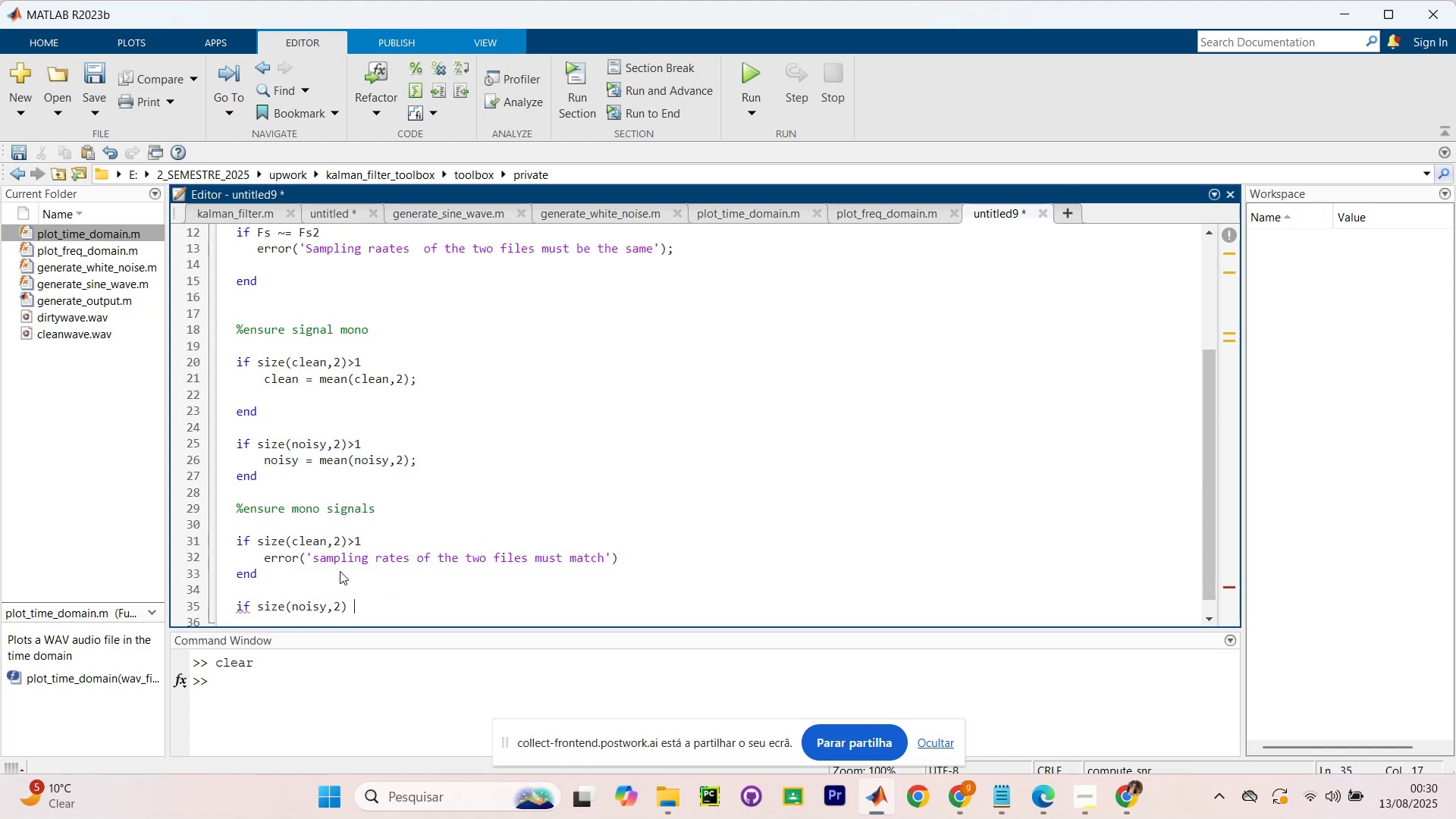 
key(Shift+Period)
 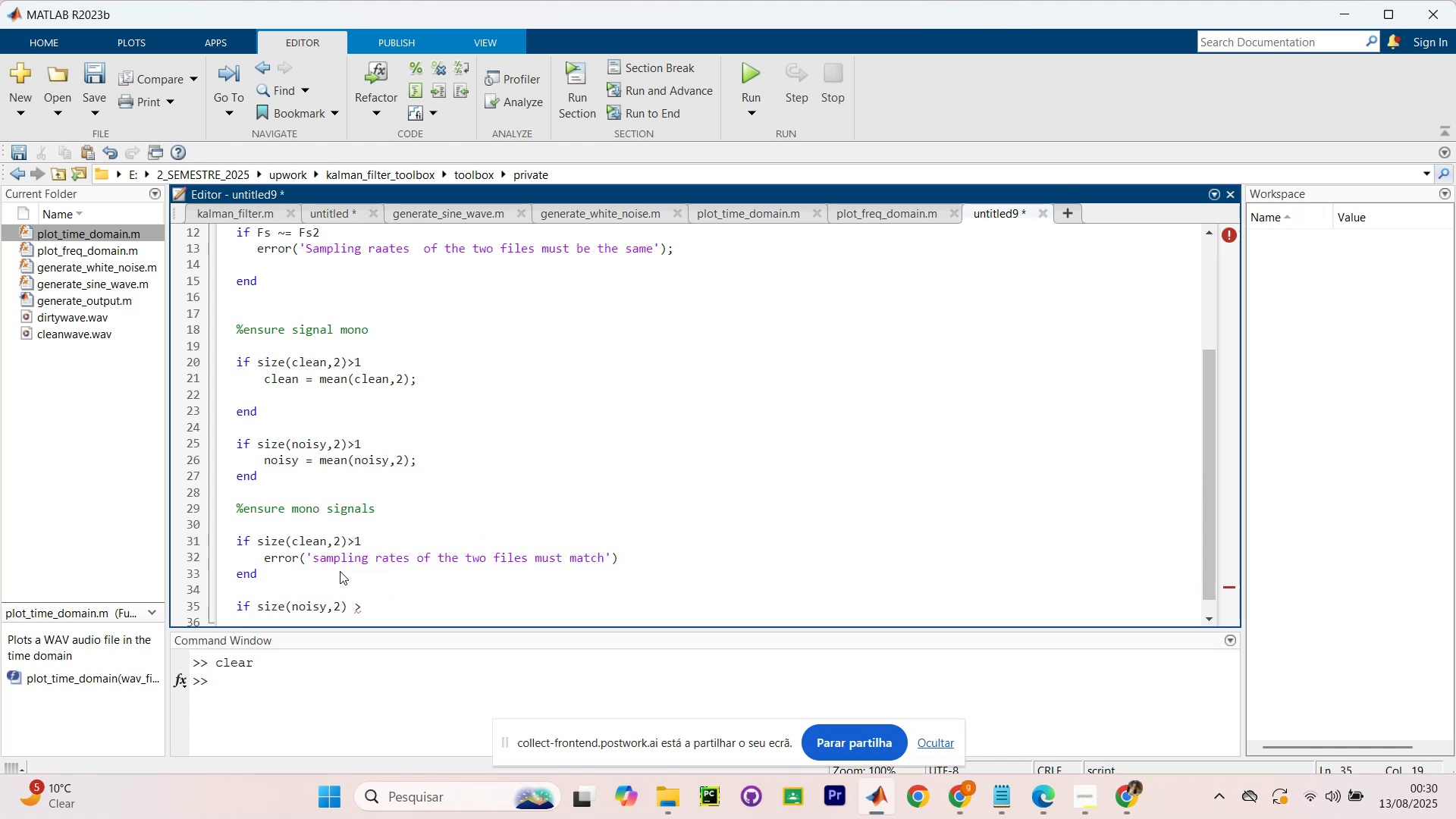 
key(1)
 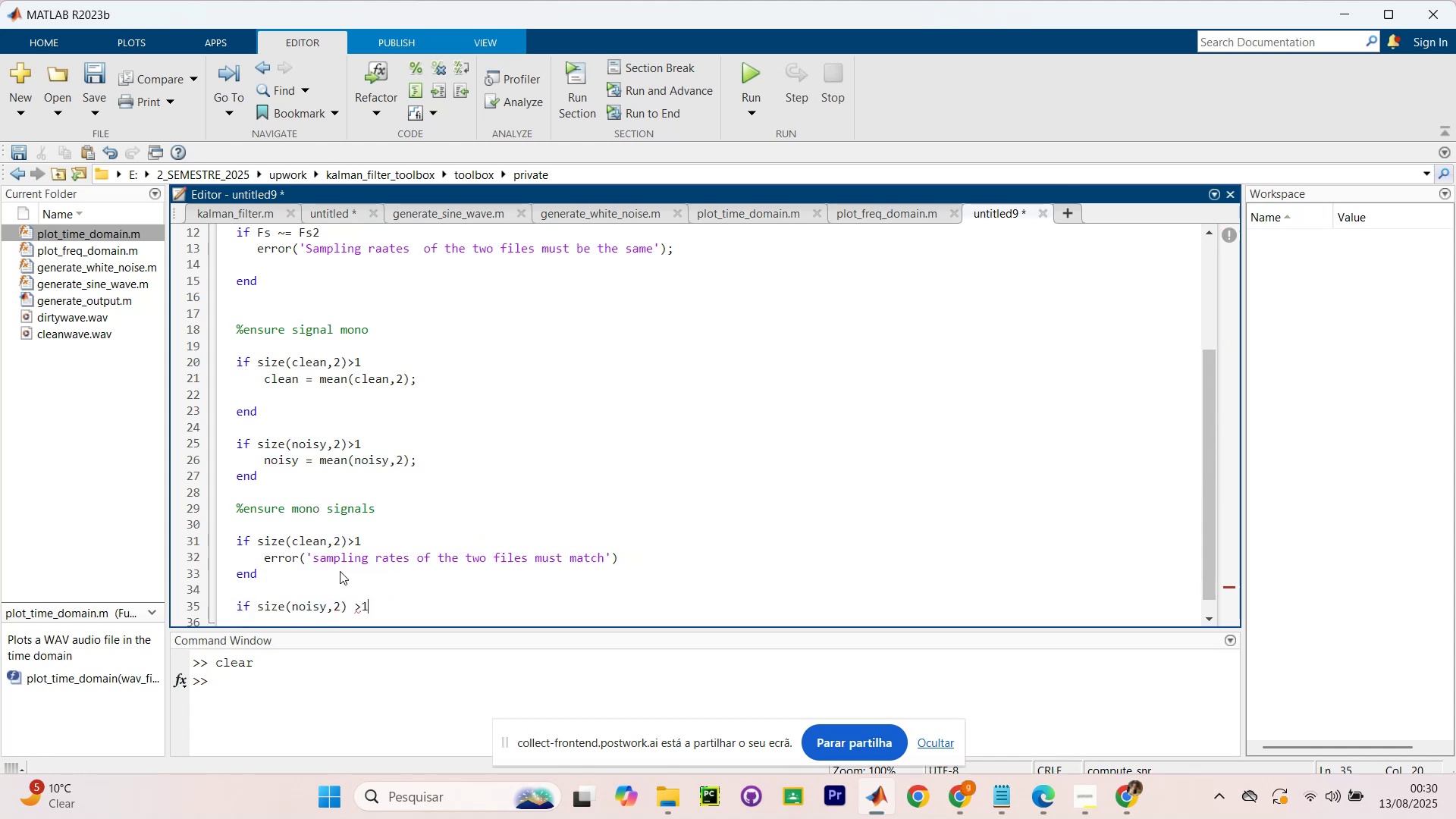 
key(Enter)
 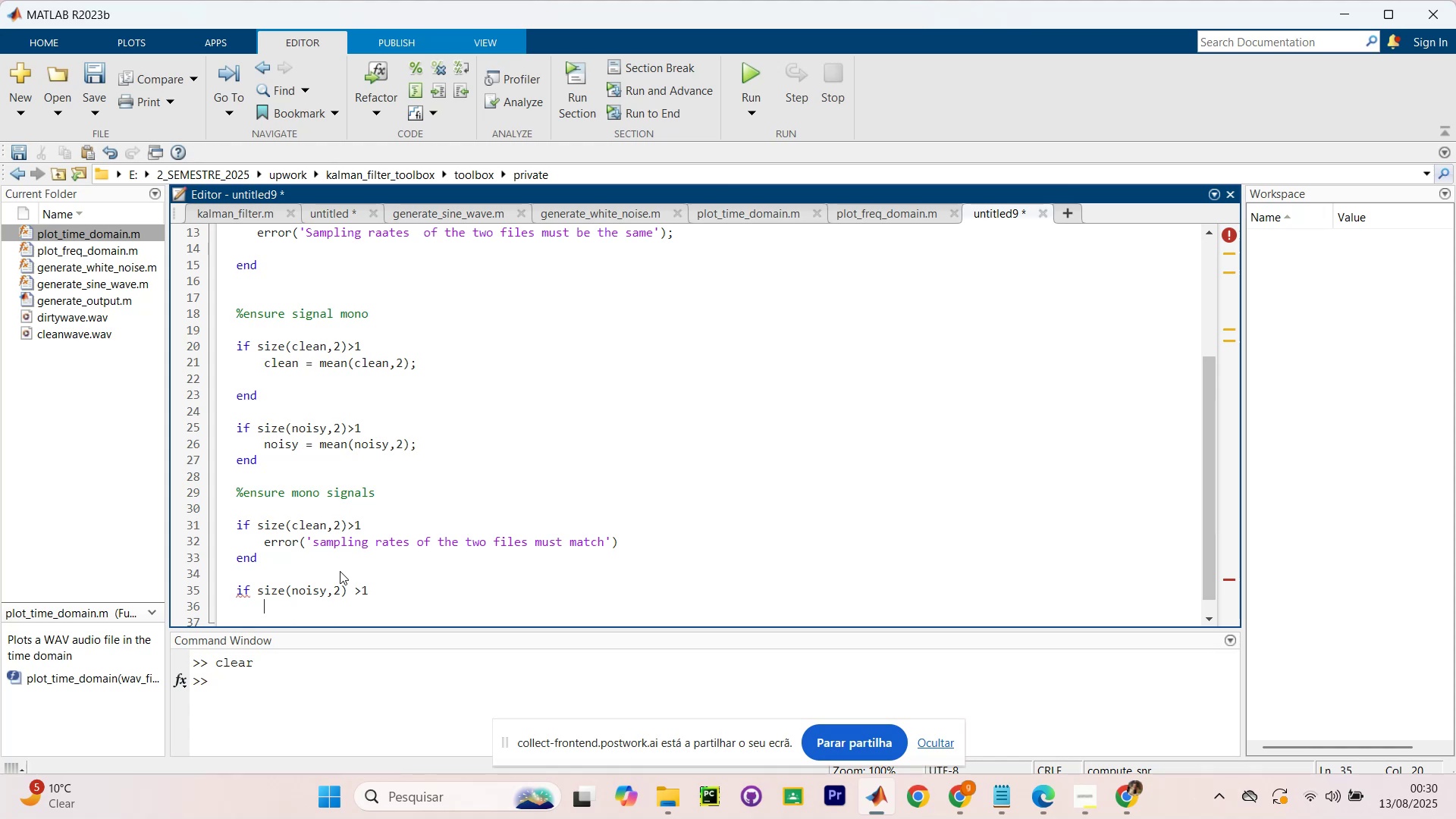 
key(E)
 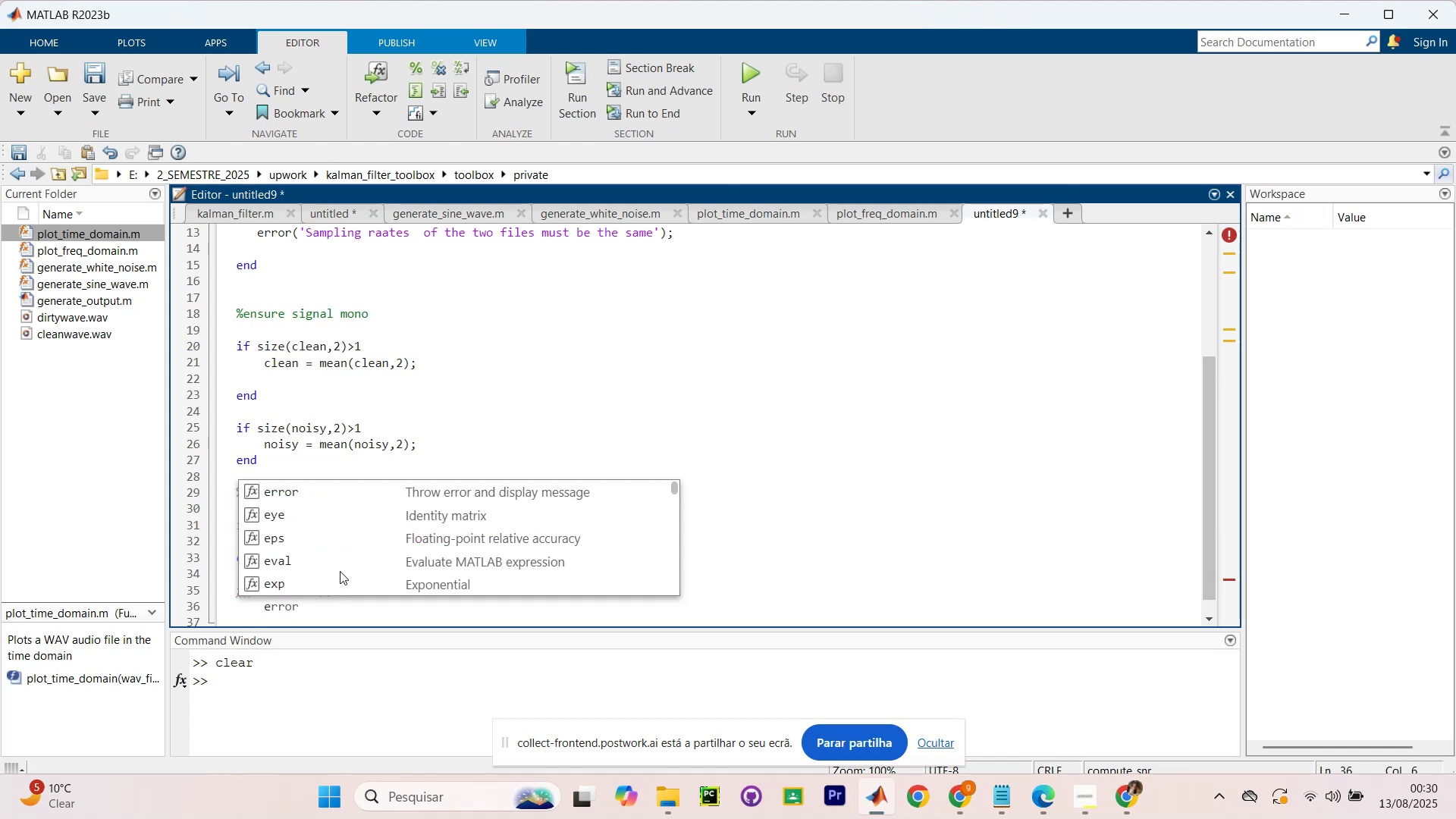 
wait(5.23)
 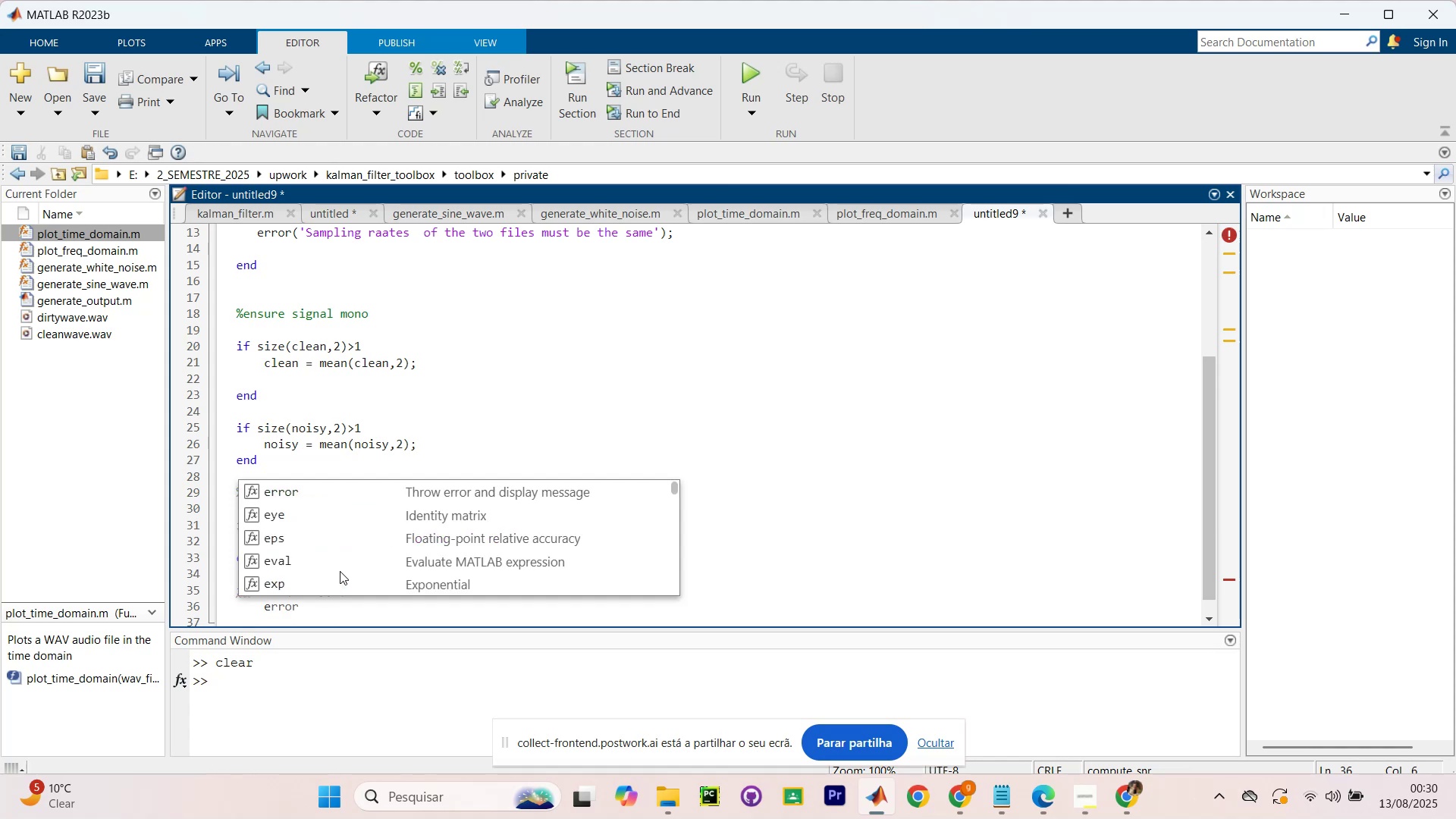 
key(Backspace)
 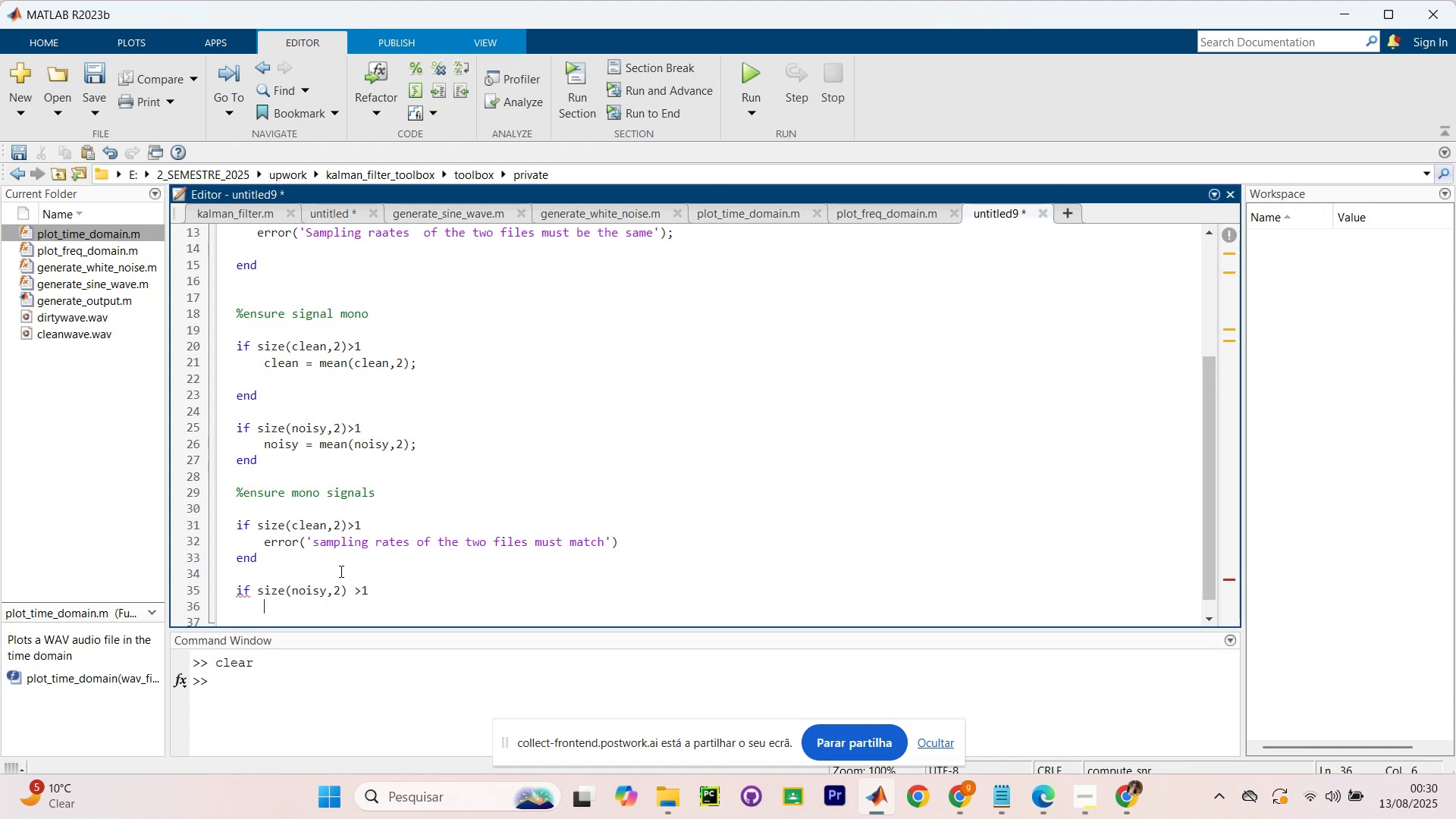 
key(Backspace)
 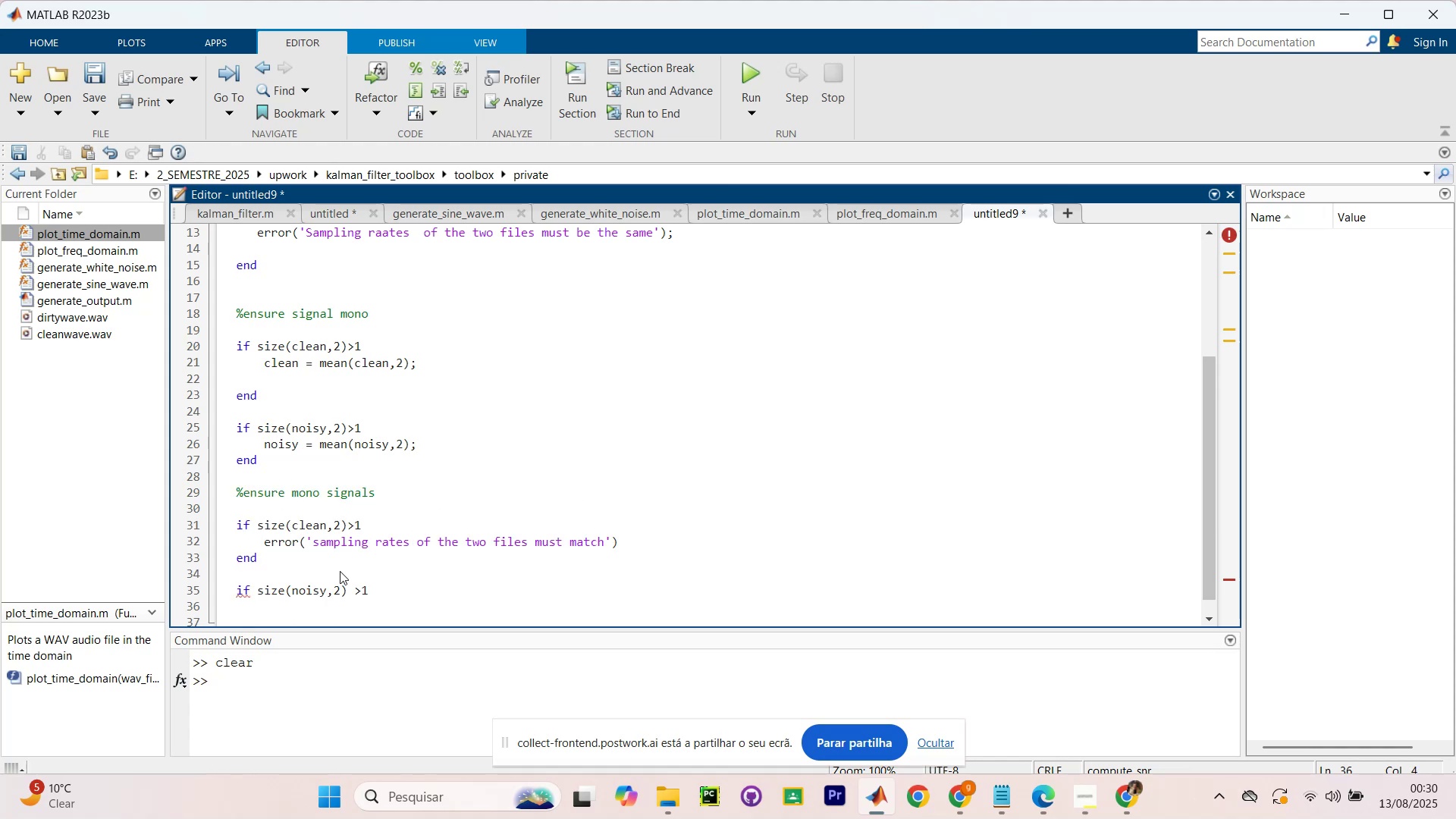 
type(noisy)
 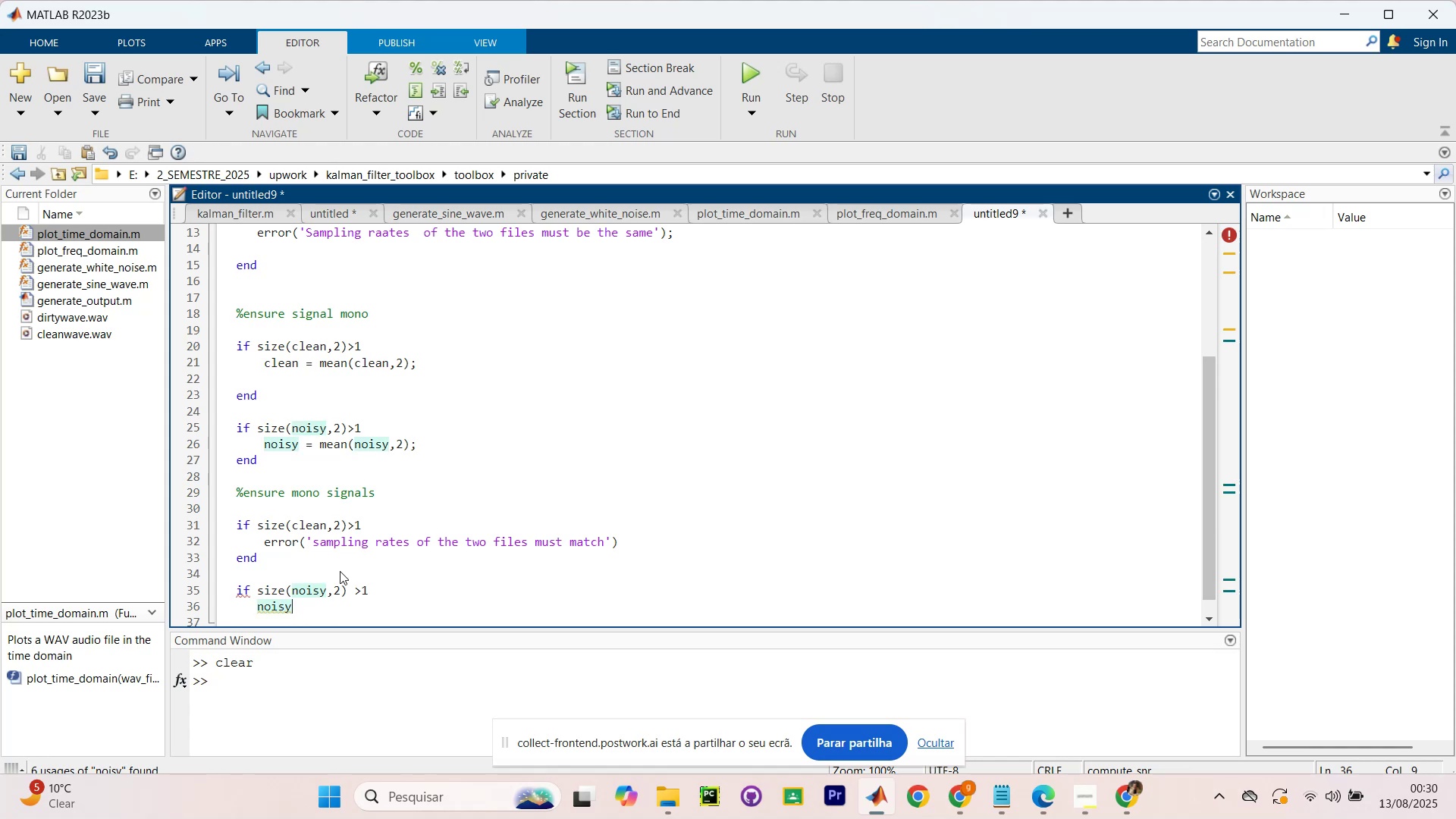 
wait(7.06)
 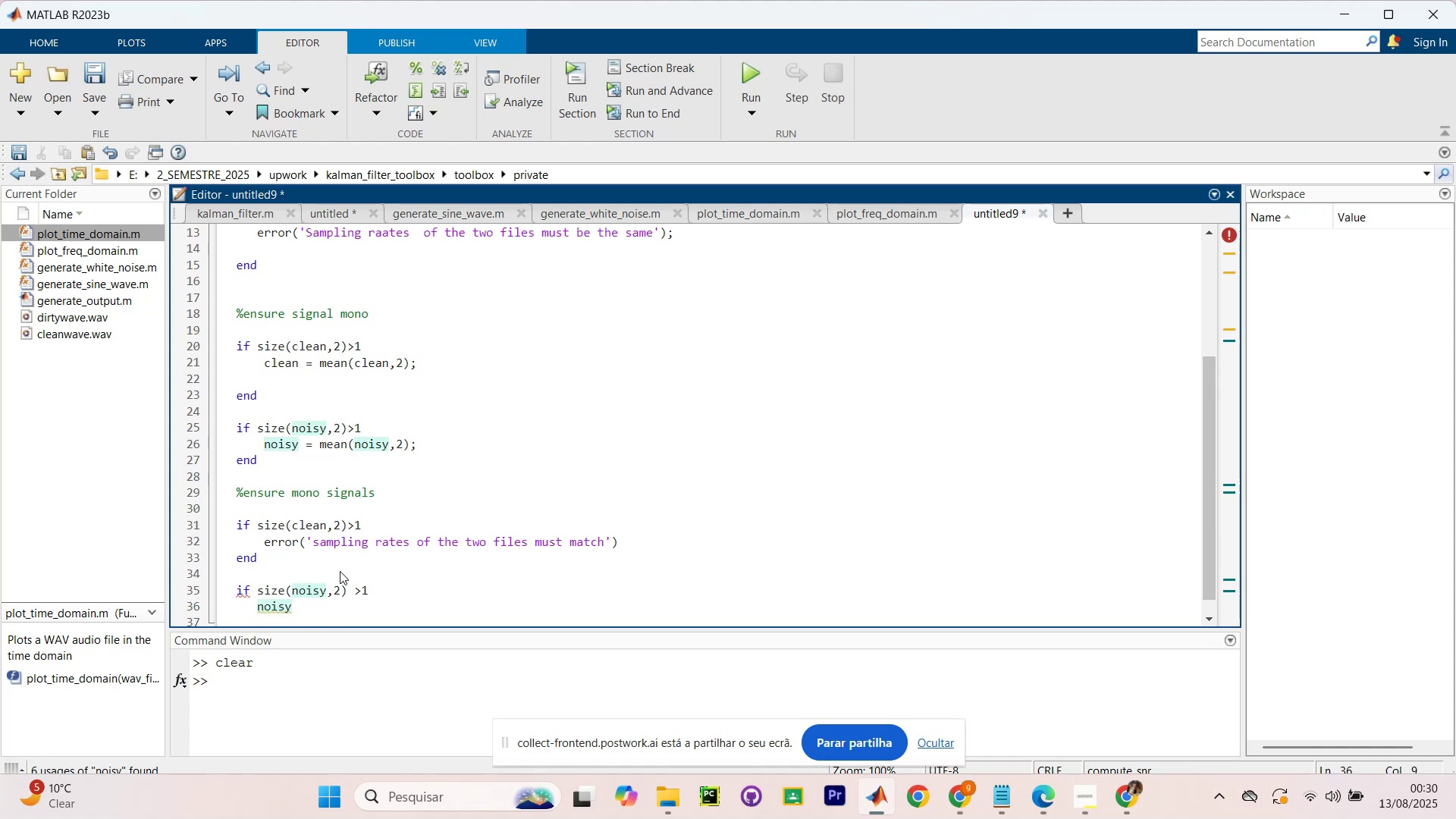 
type( = eman)
key(Backspace)
key(Backspace)
key(Backspace)
key(Backspace)
type(mean)
 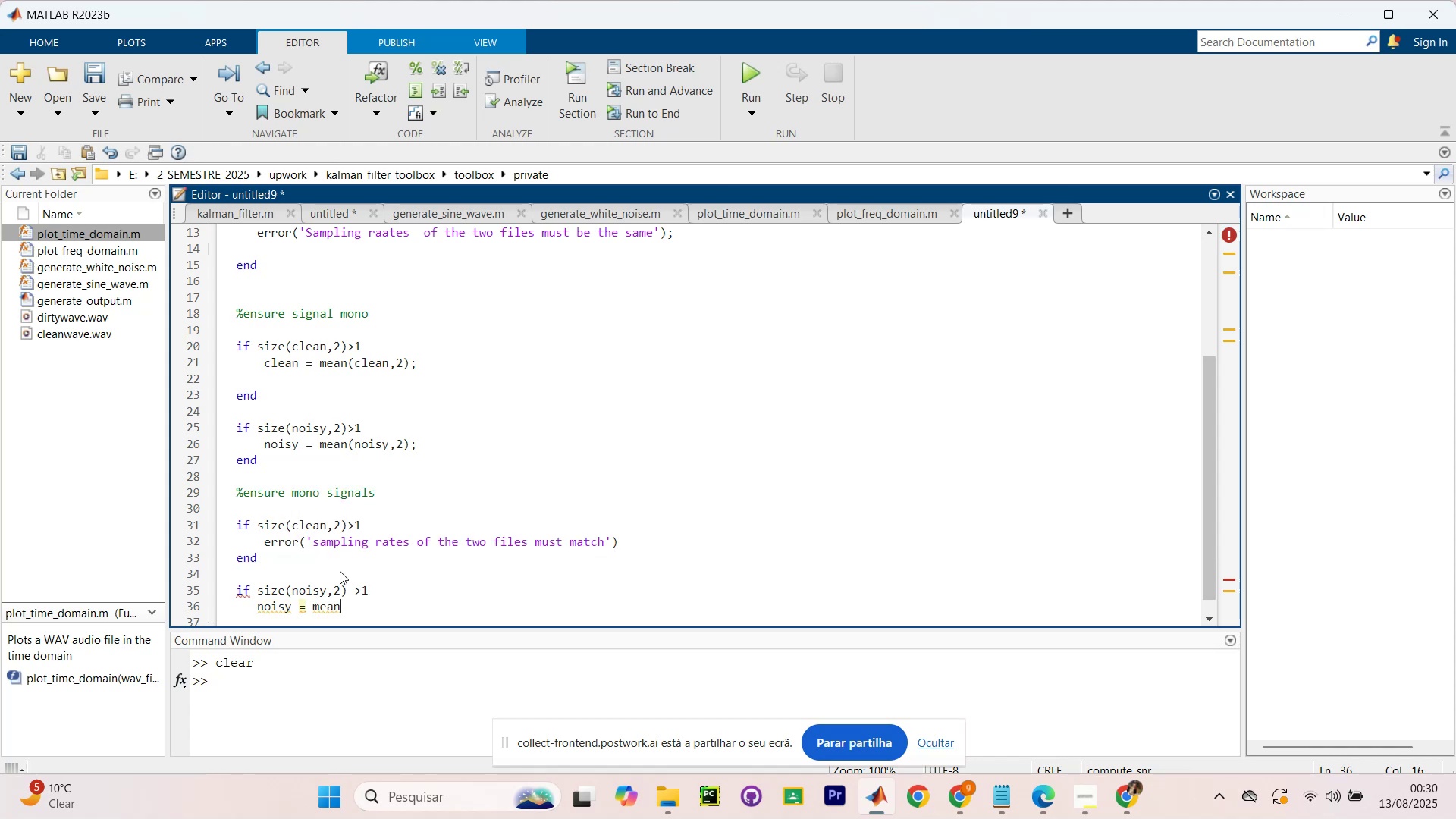 
wait(7.12)
 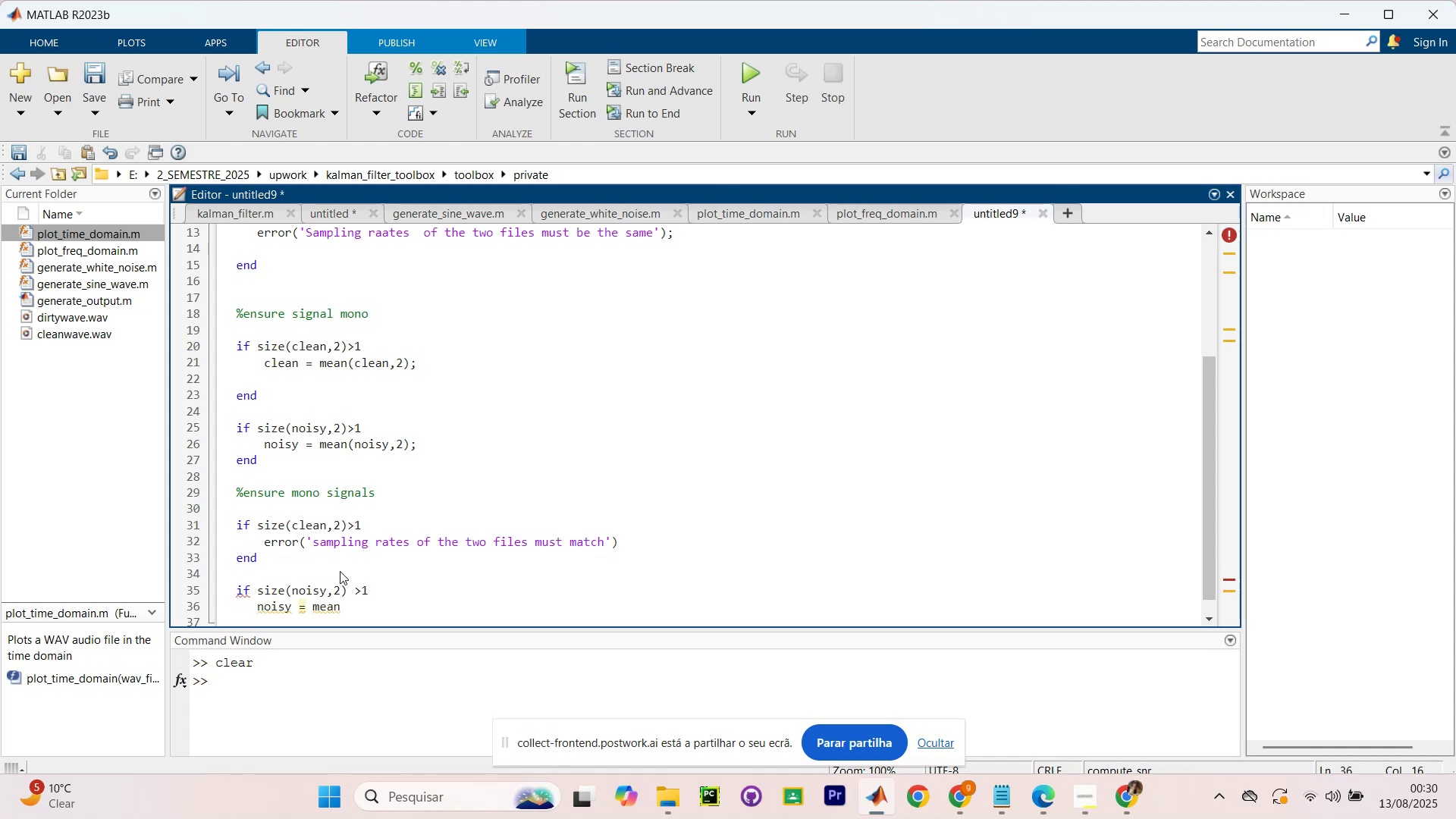 
type((noi)
 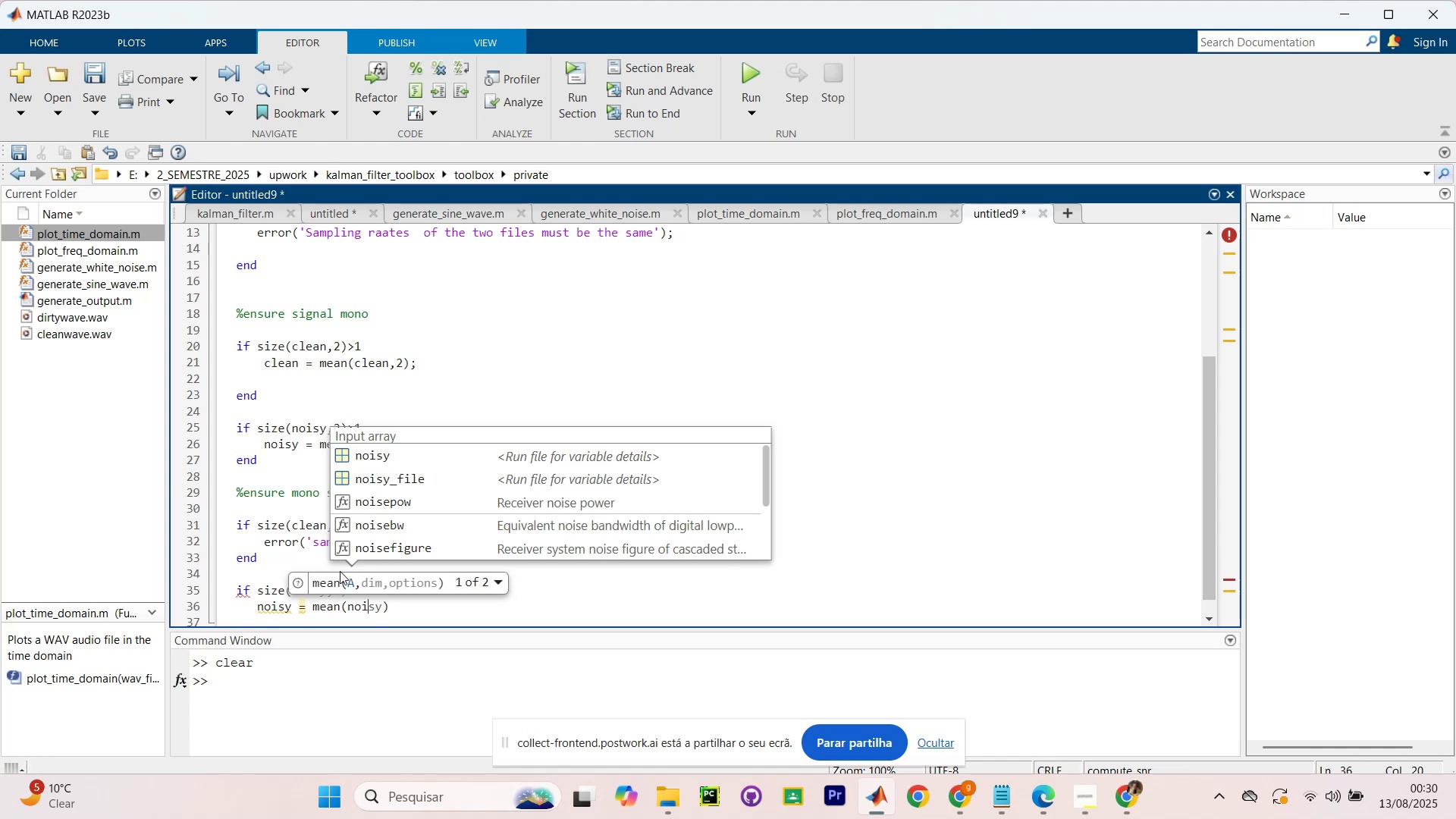 
key(ArrowRight)
 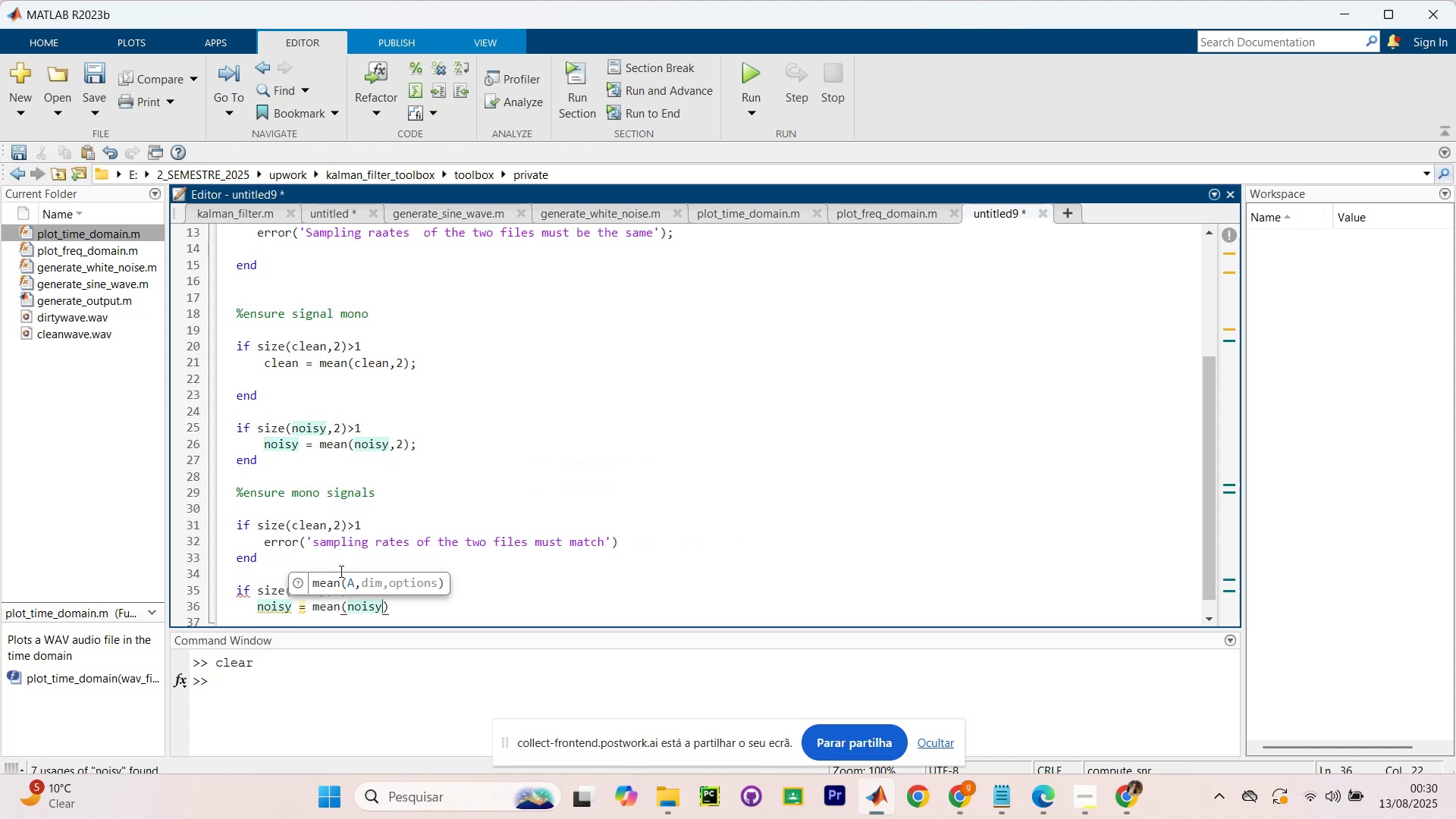 
key(Comma)
 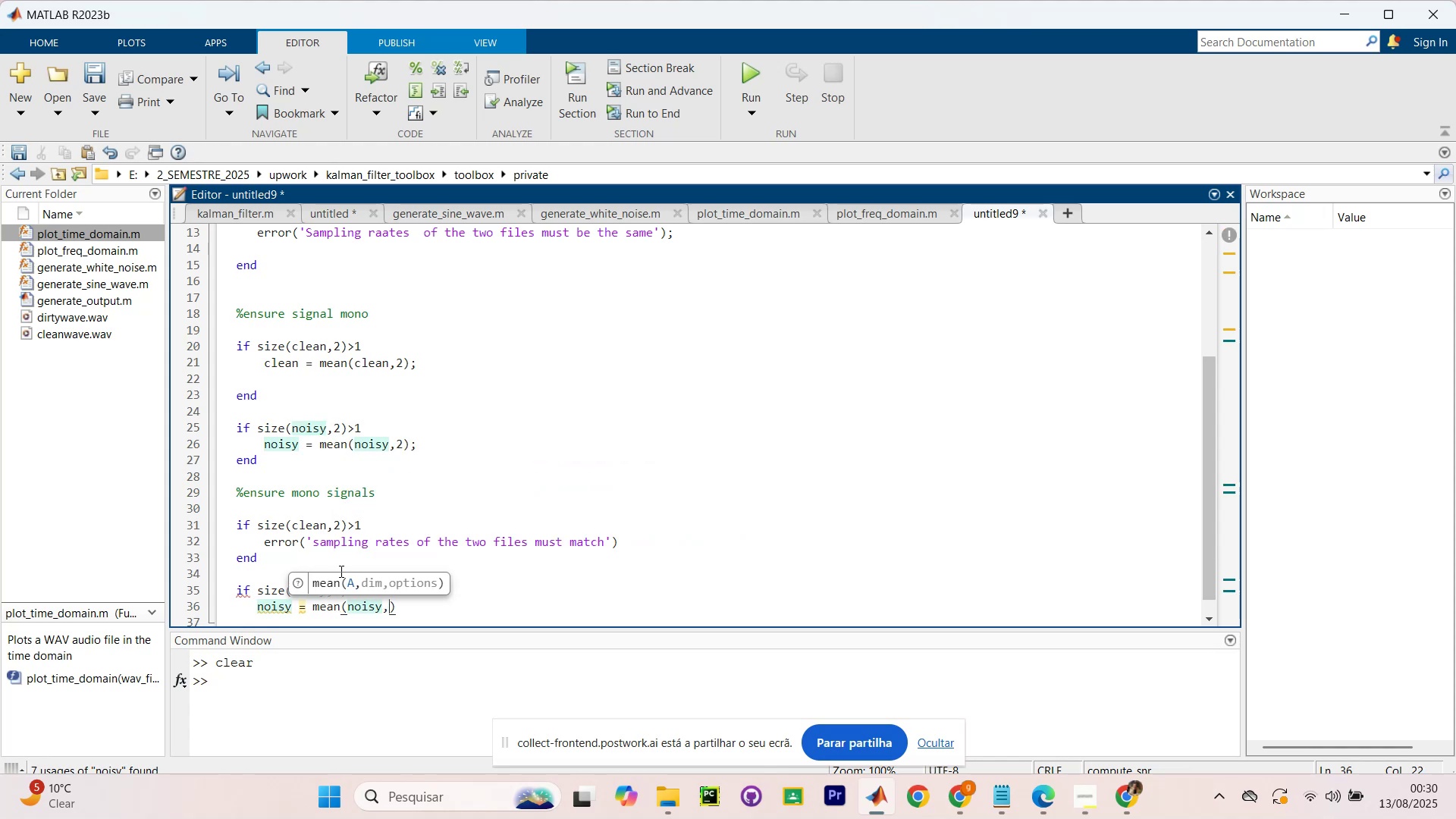 
key(2)
 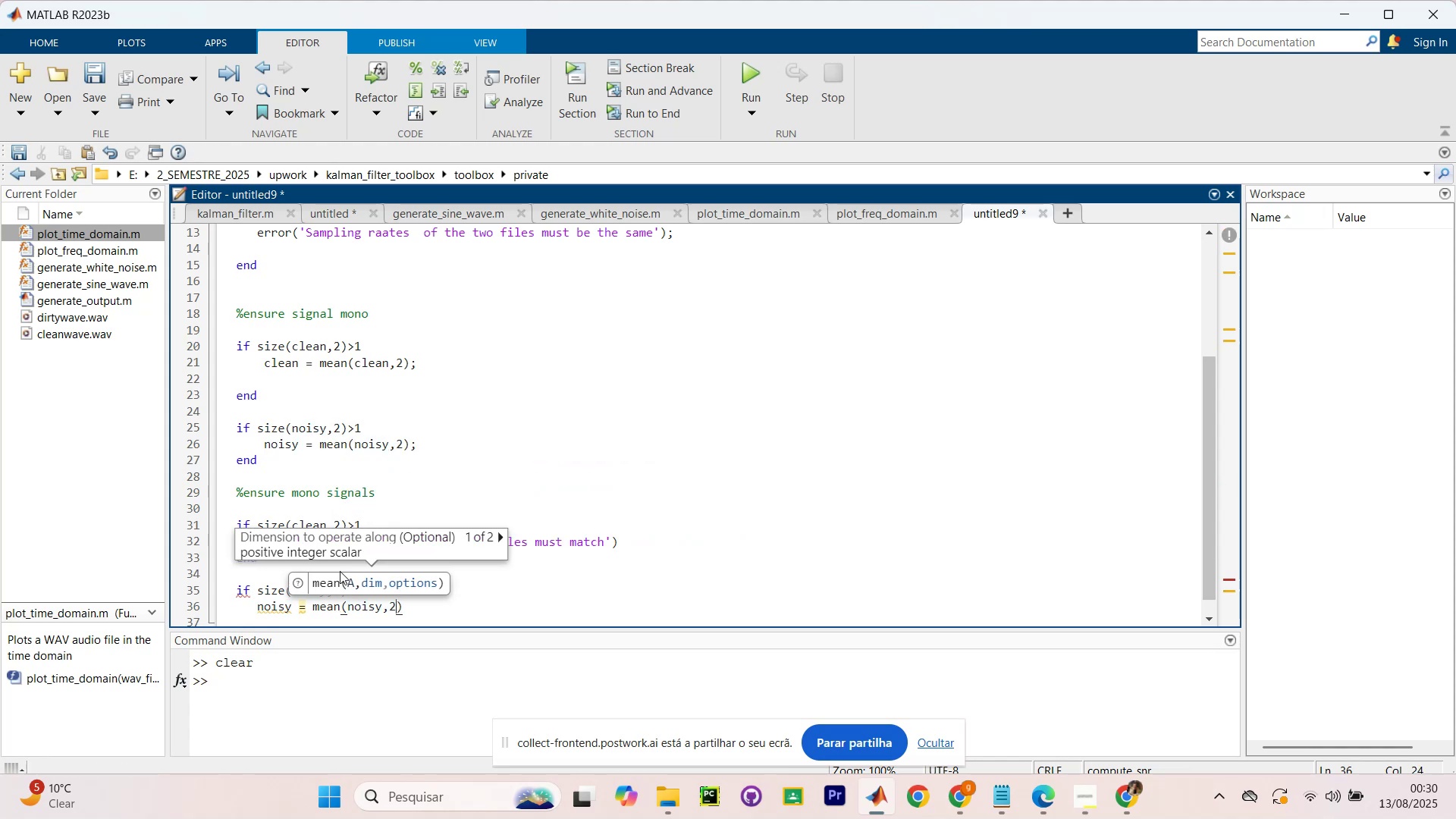 
key(ArrowRight)
 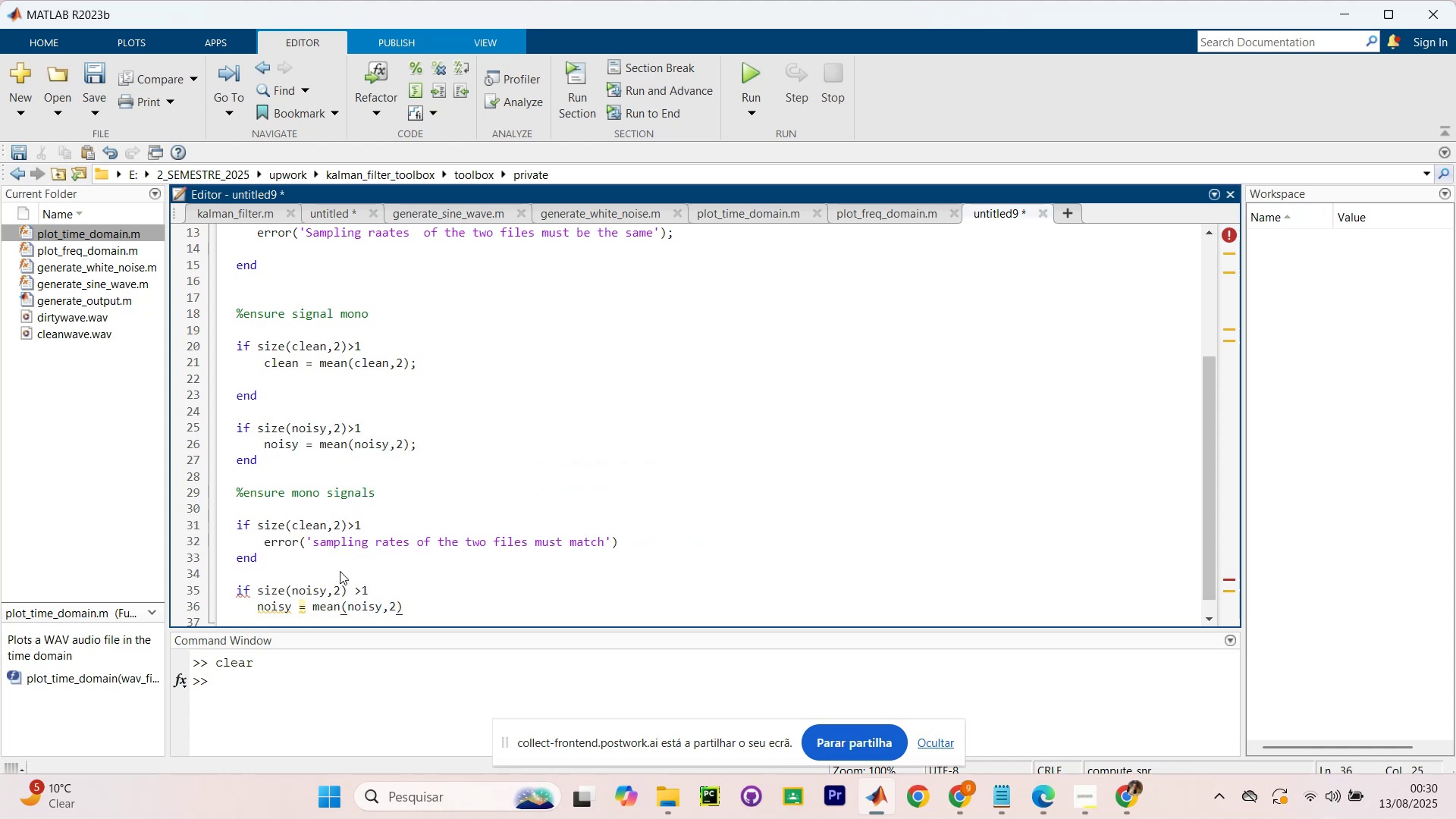 
key(Slash)
 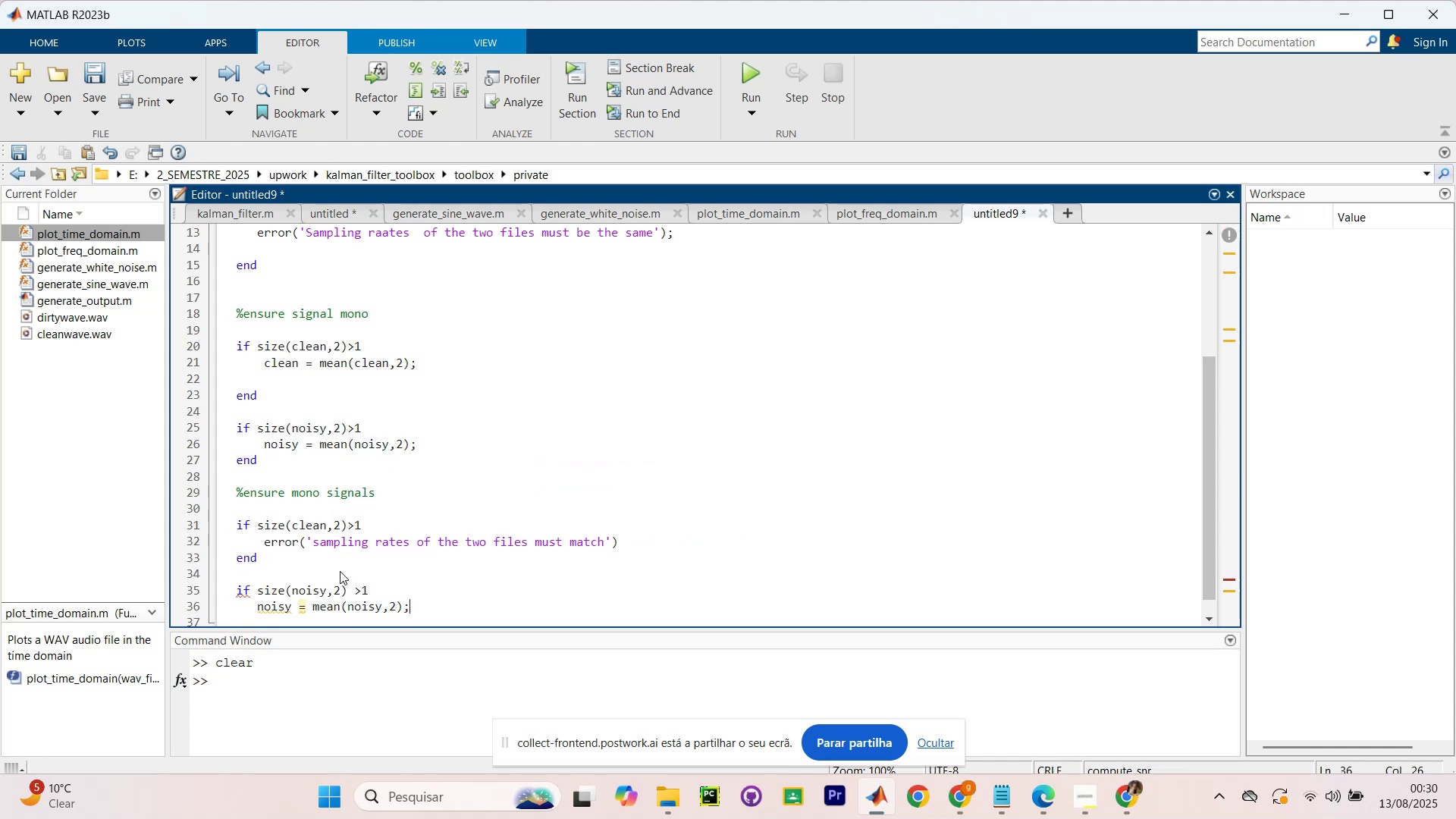 
key(Enter)
 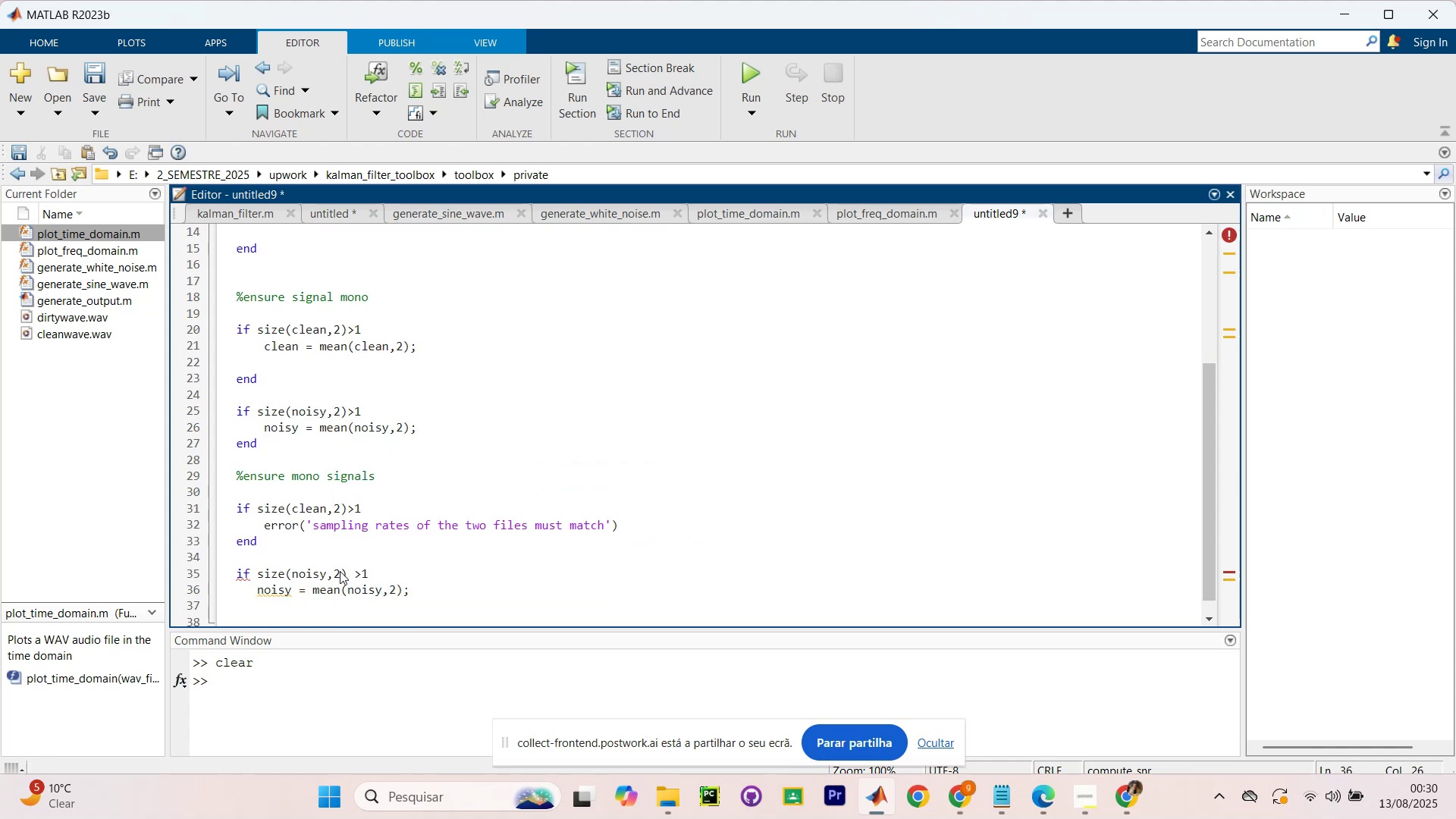 
type(end)
 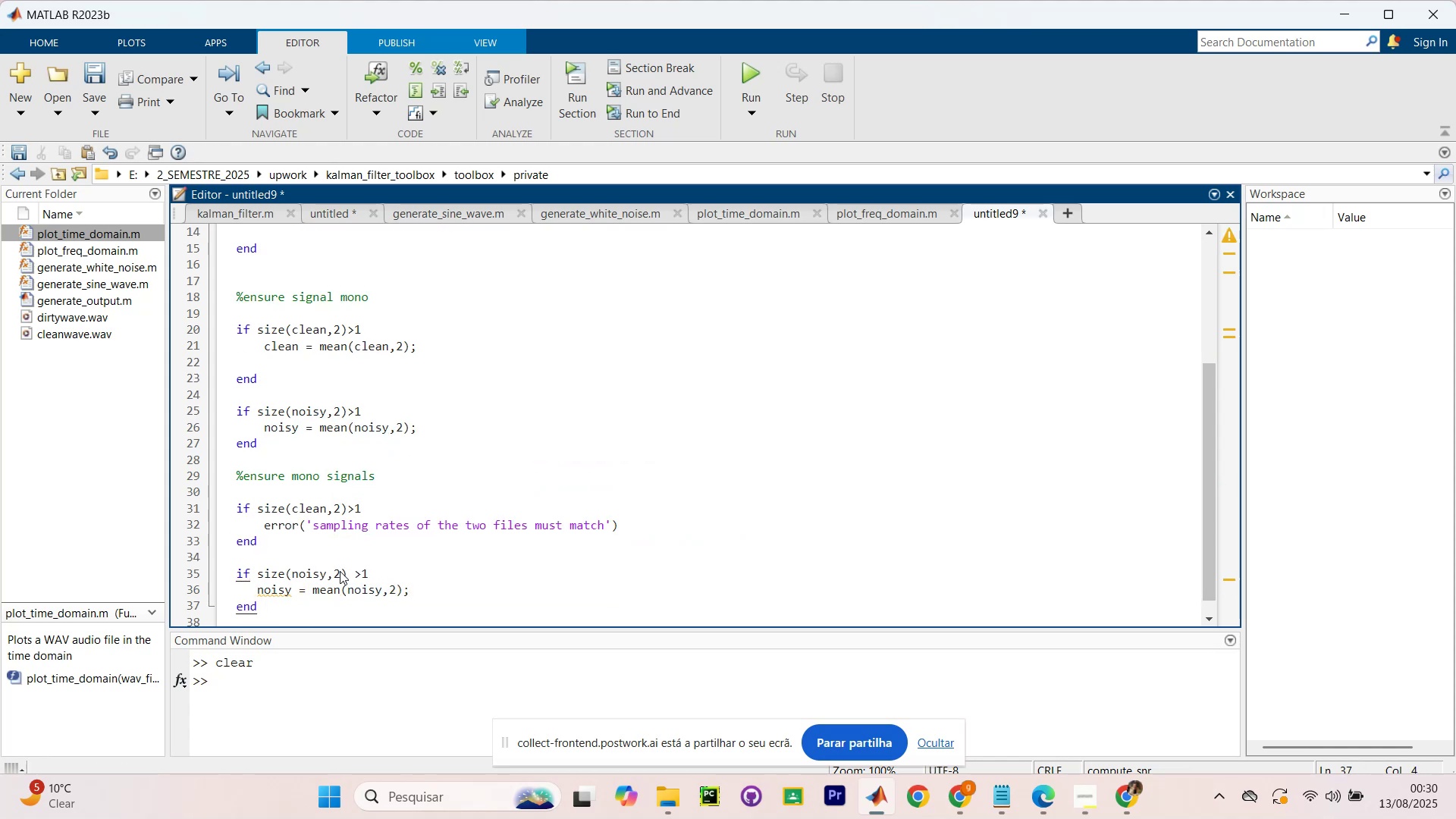 
key(Enter)
 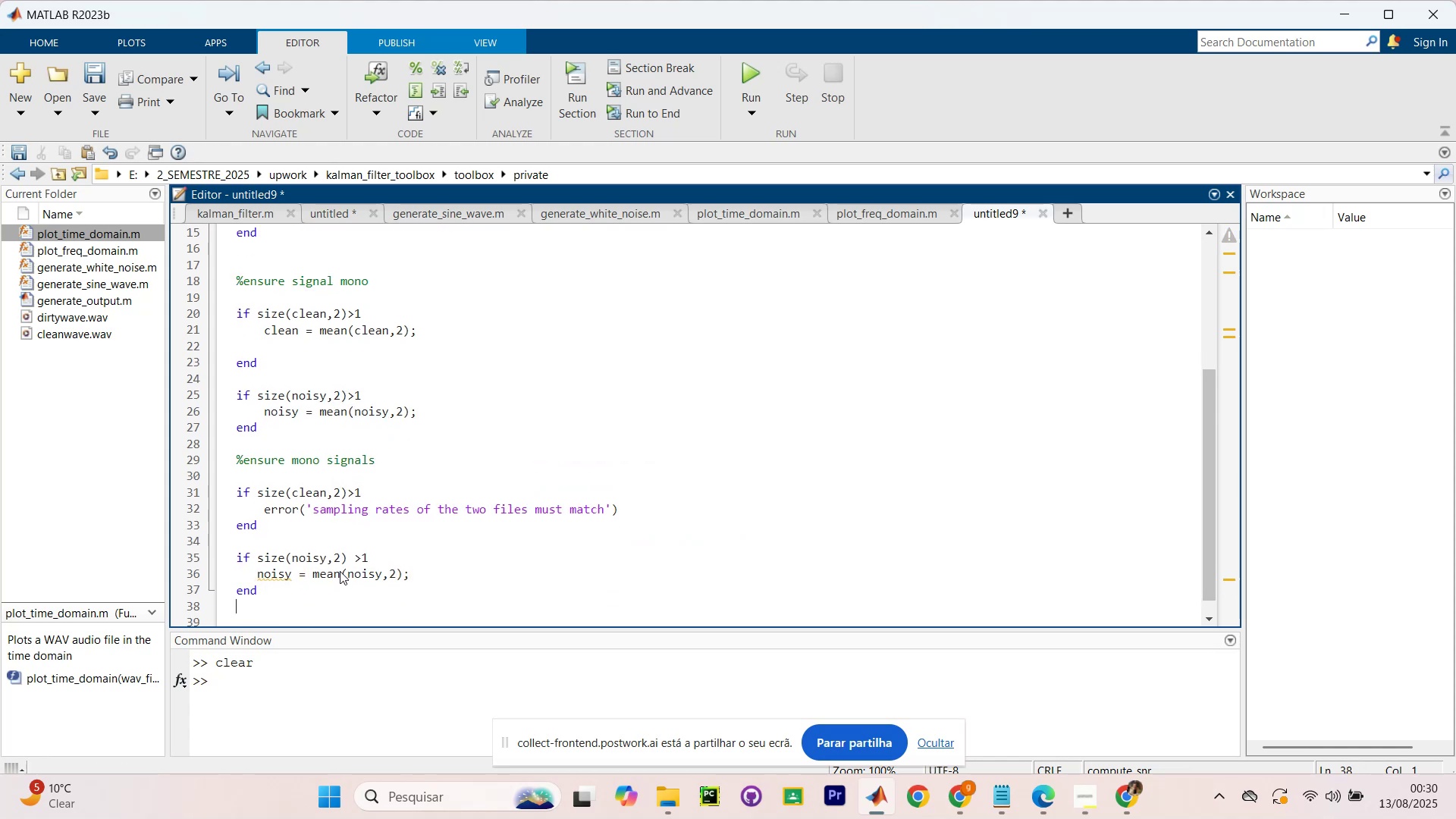 
key(Enter)
 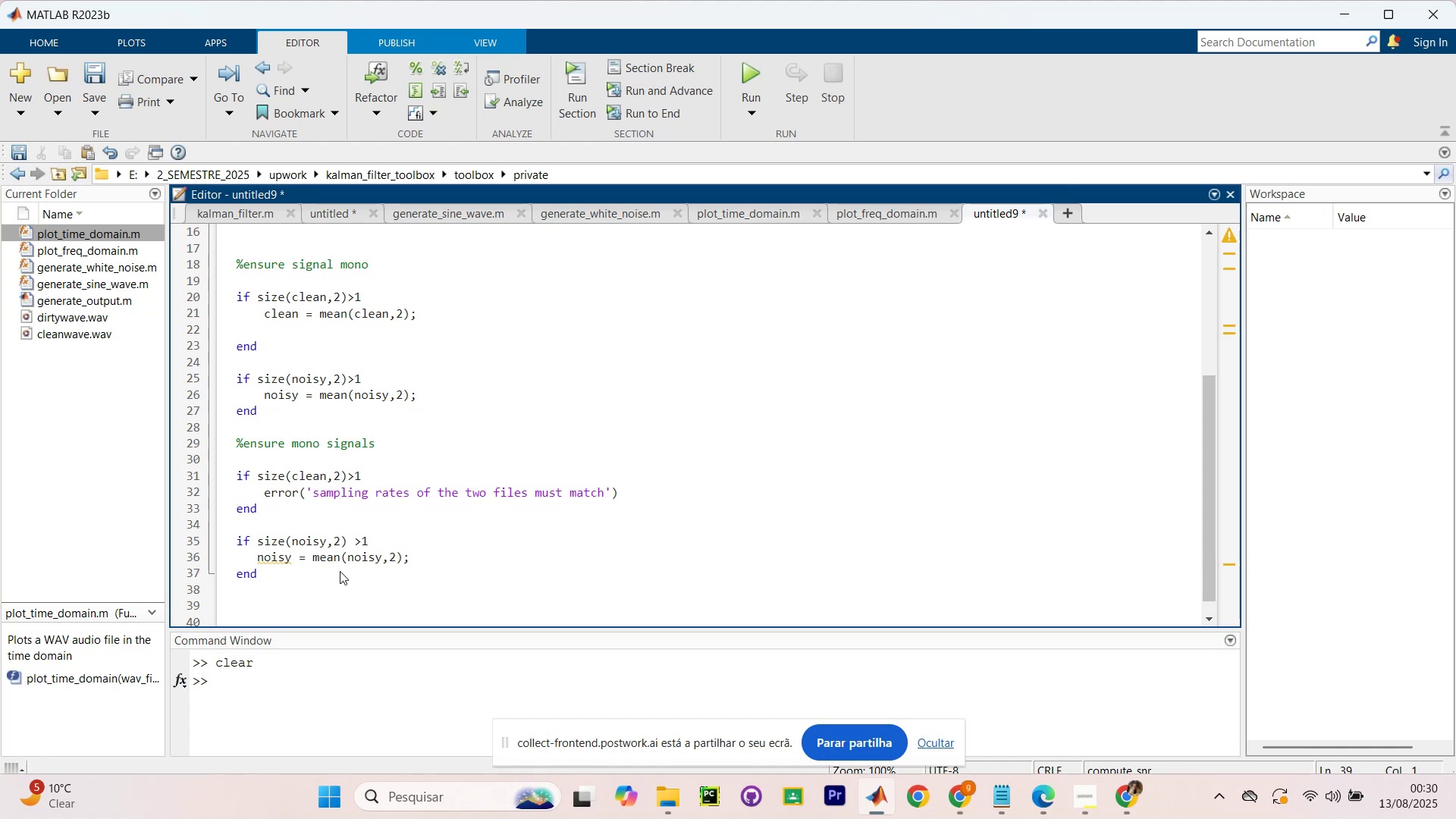 
wait(6.4)
 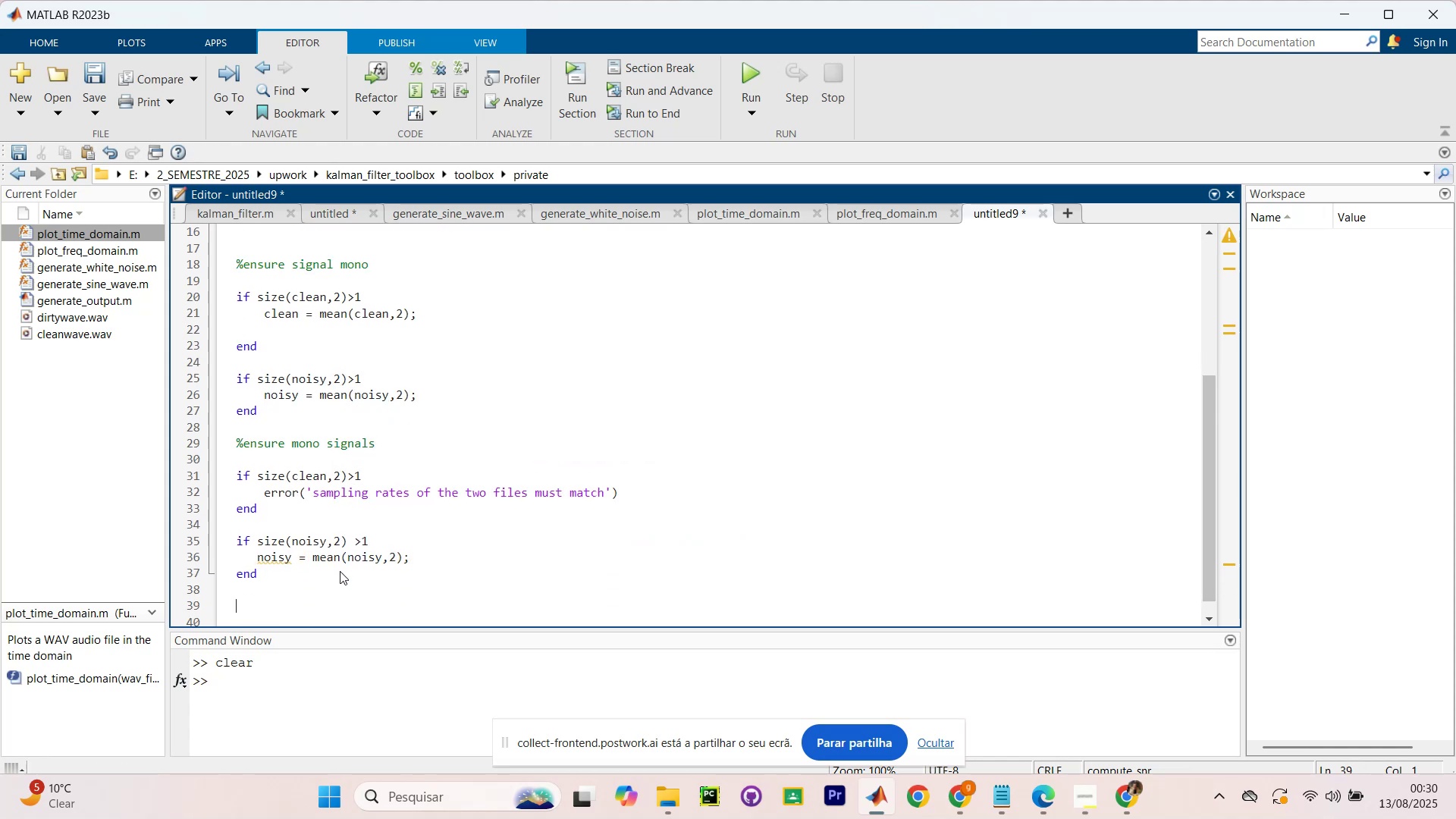 
key(Enter)
 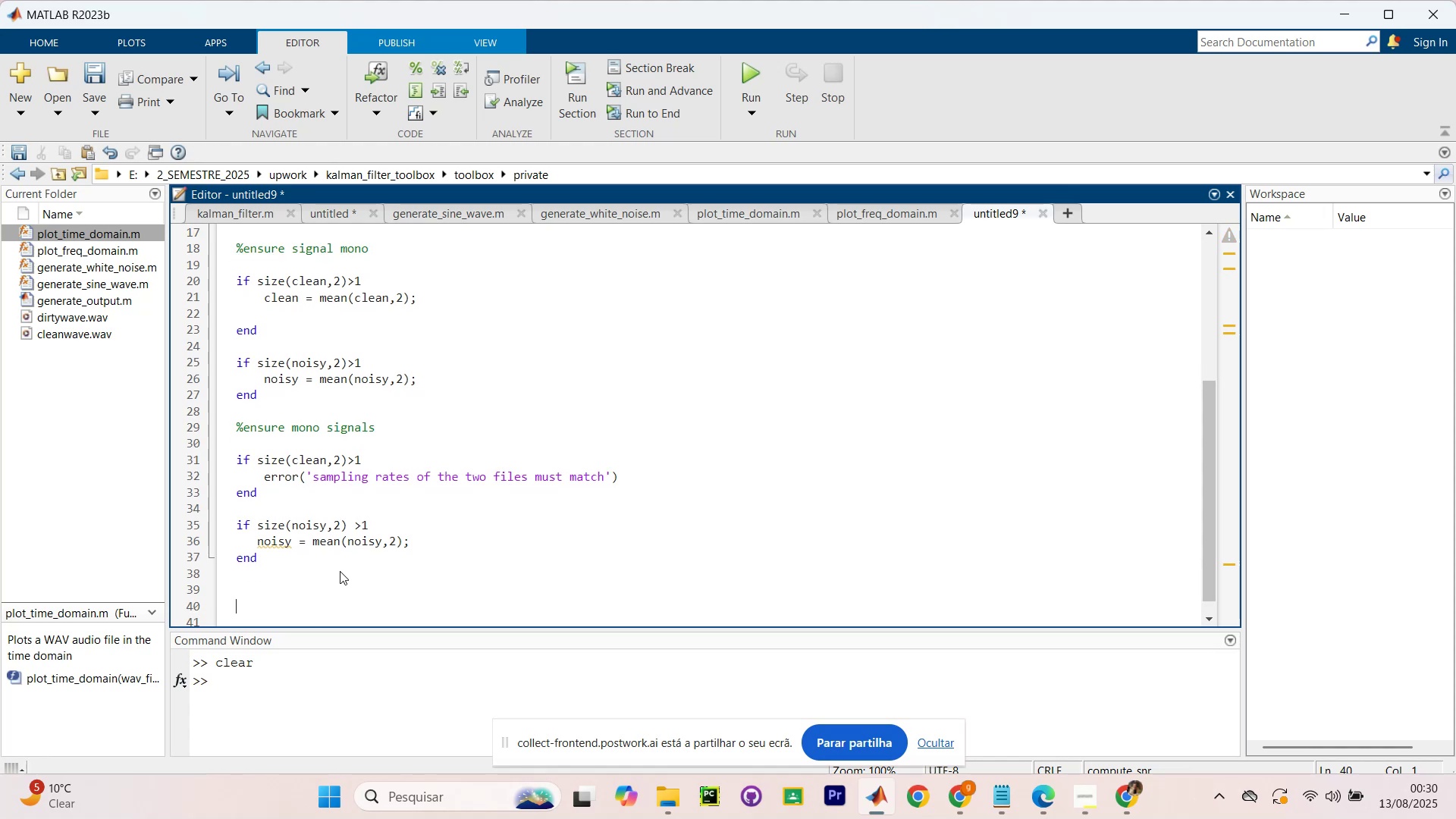 
type(%Make sure signals are same lengh)
key(Backspace)
type(th)
 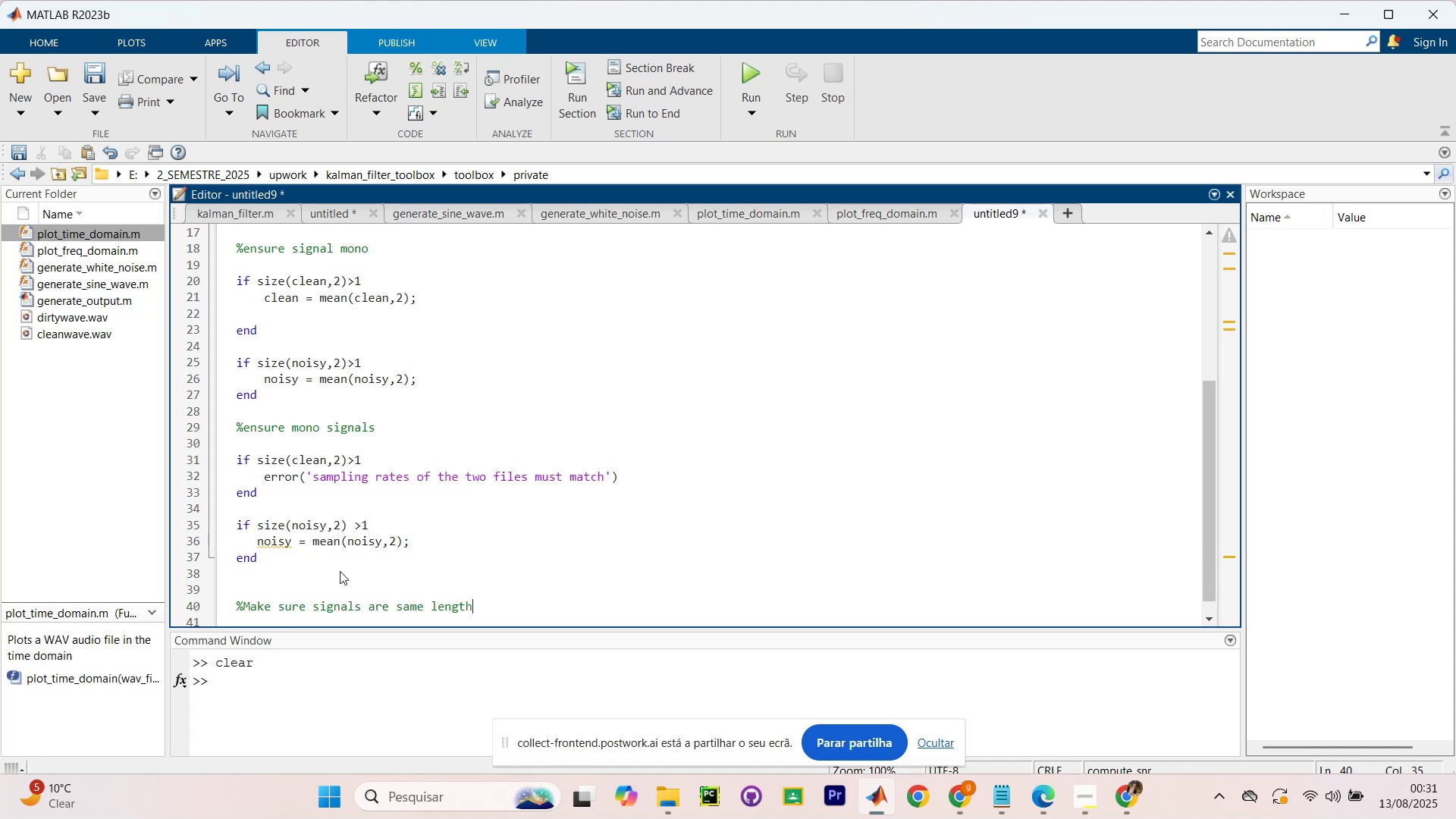 
key(Enter)
 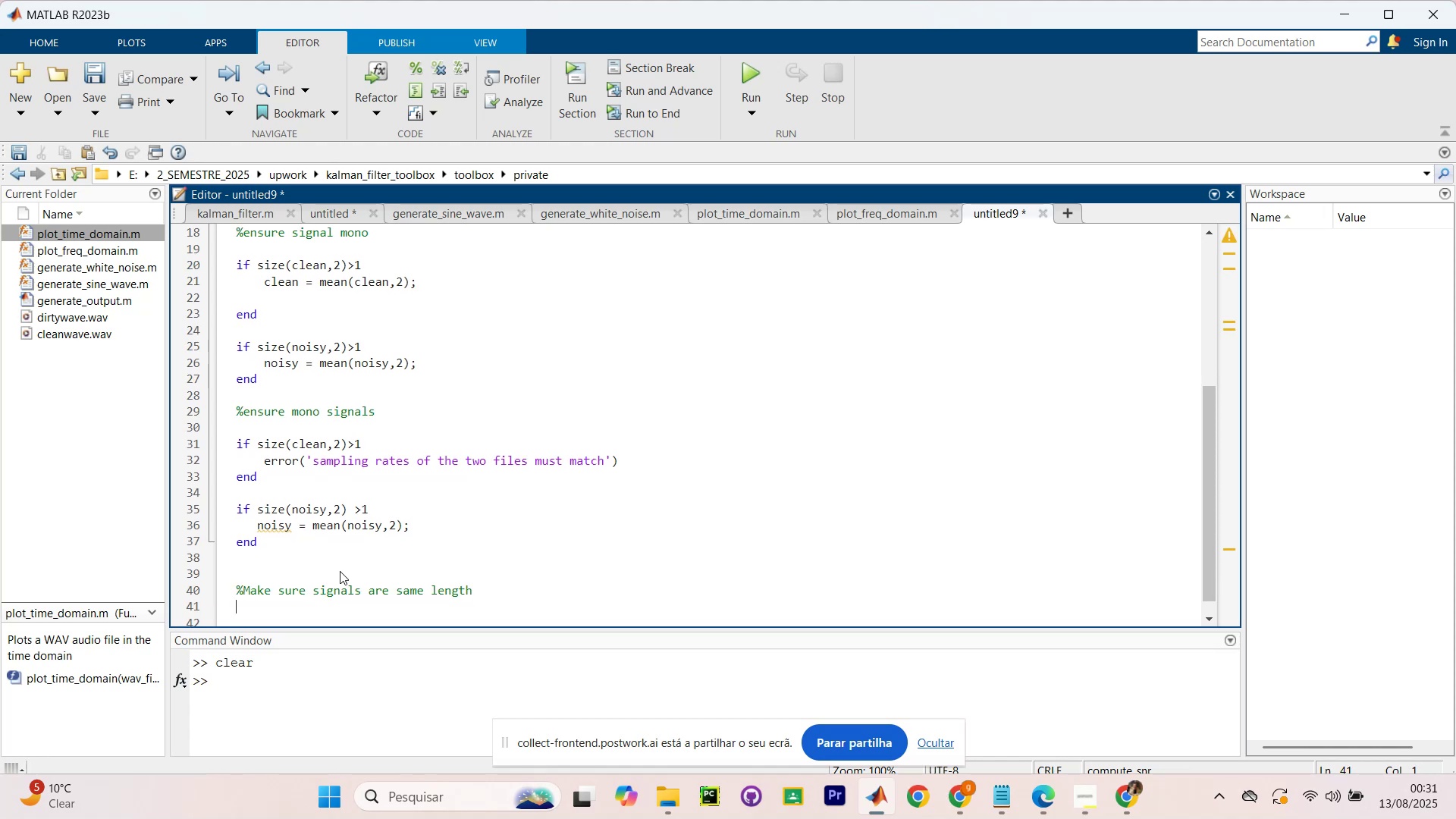 
key(Enter)
 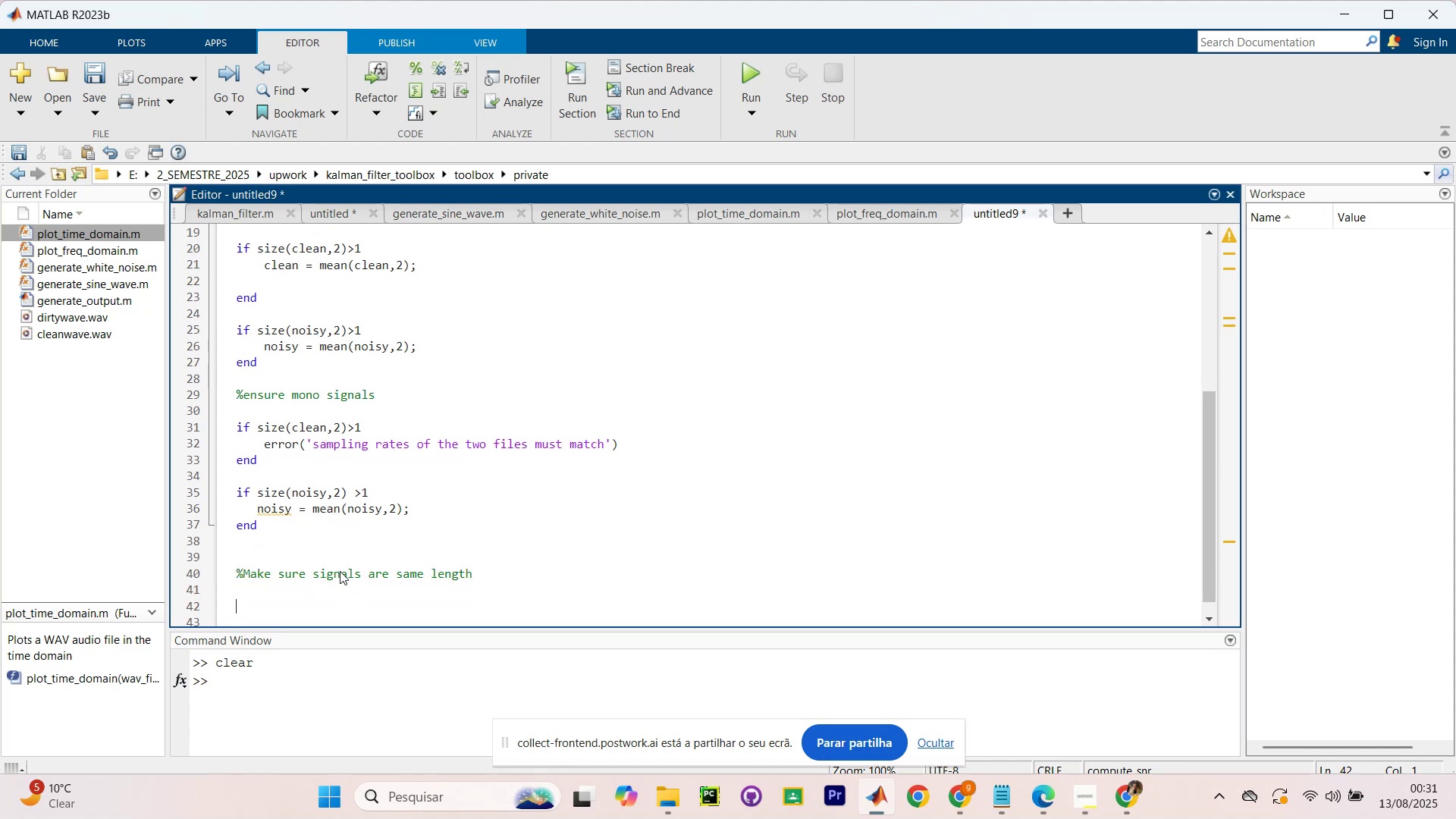 
type(min_e)
key(Backspace)
type(len -)
key(Backspace)
type(= min(length(clean)
 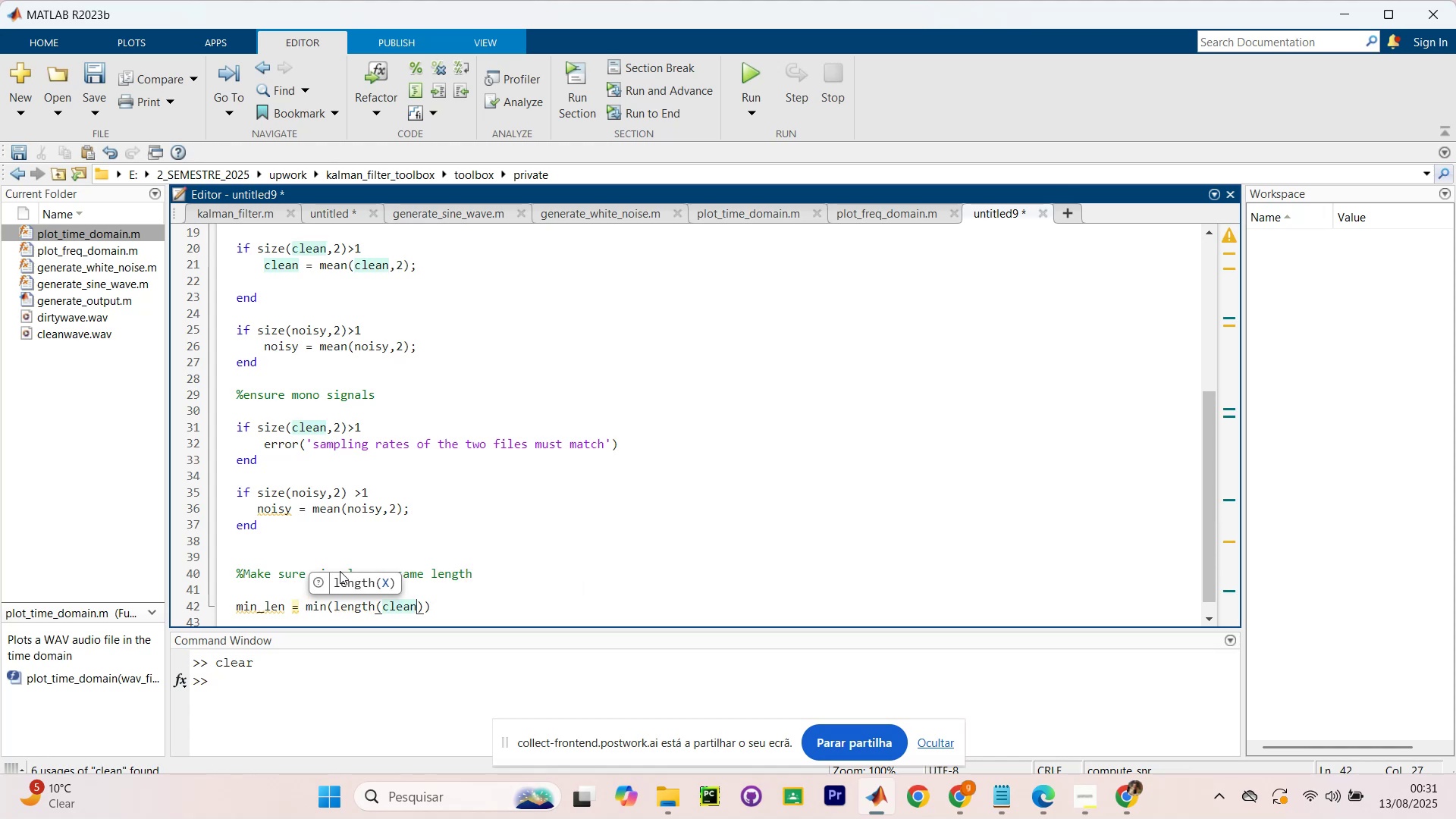 
key(ArrowRight)
 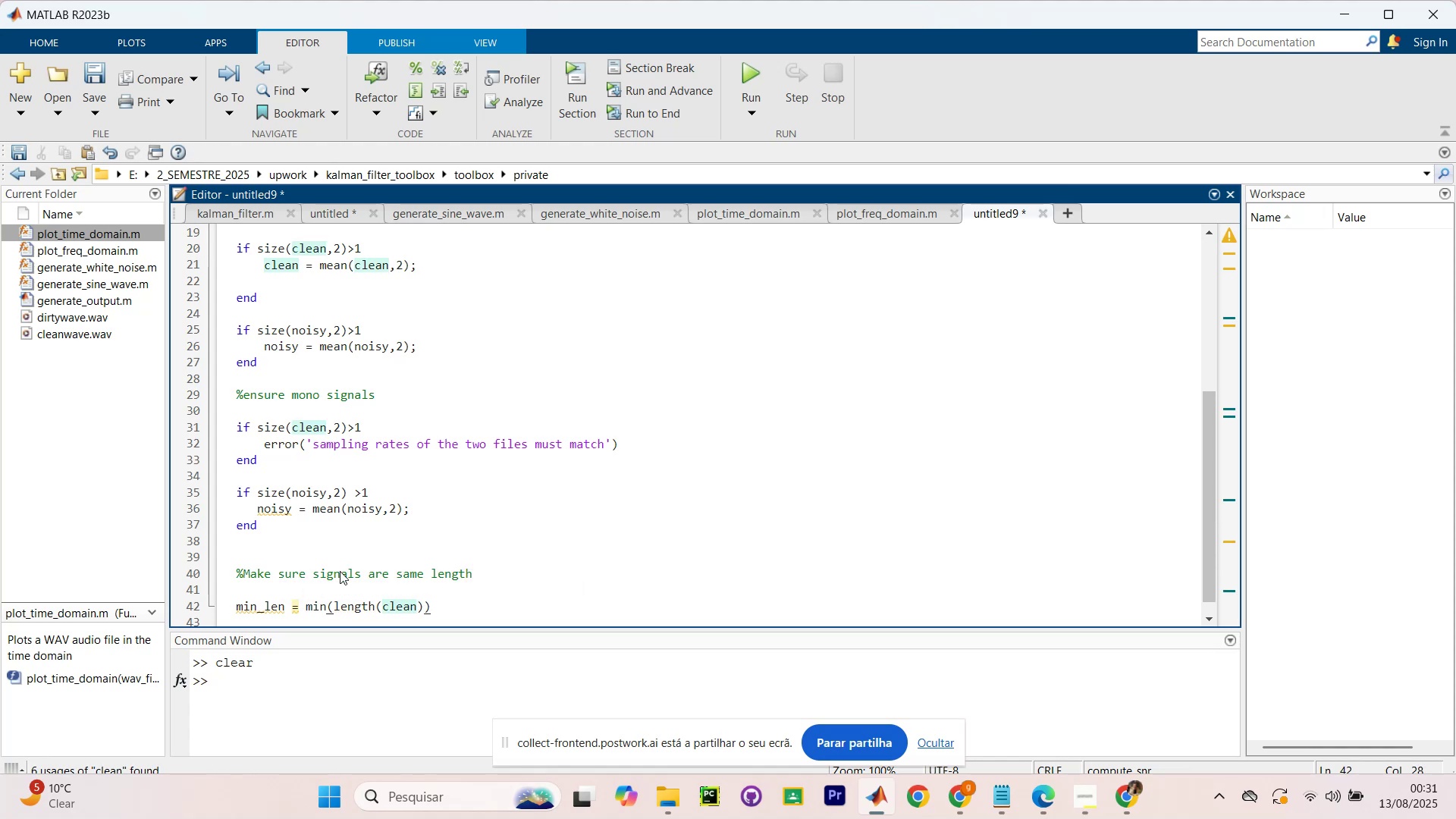 
type(, len)
 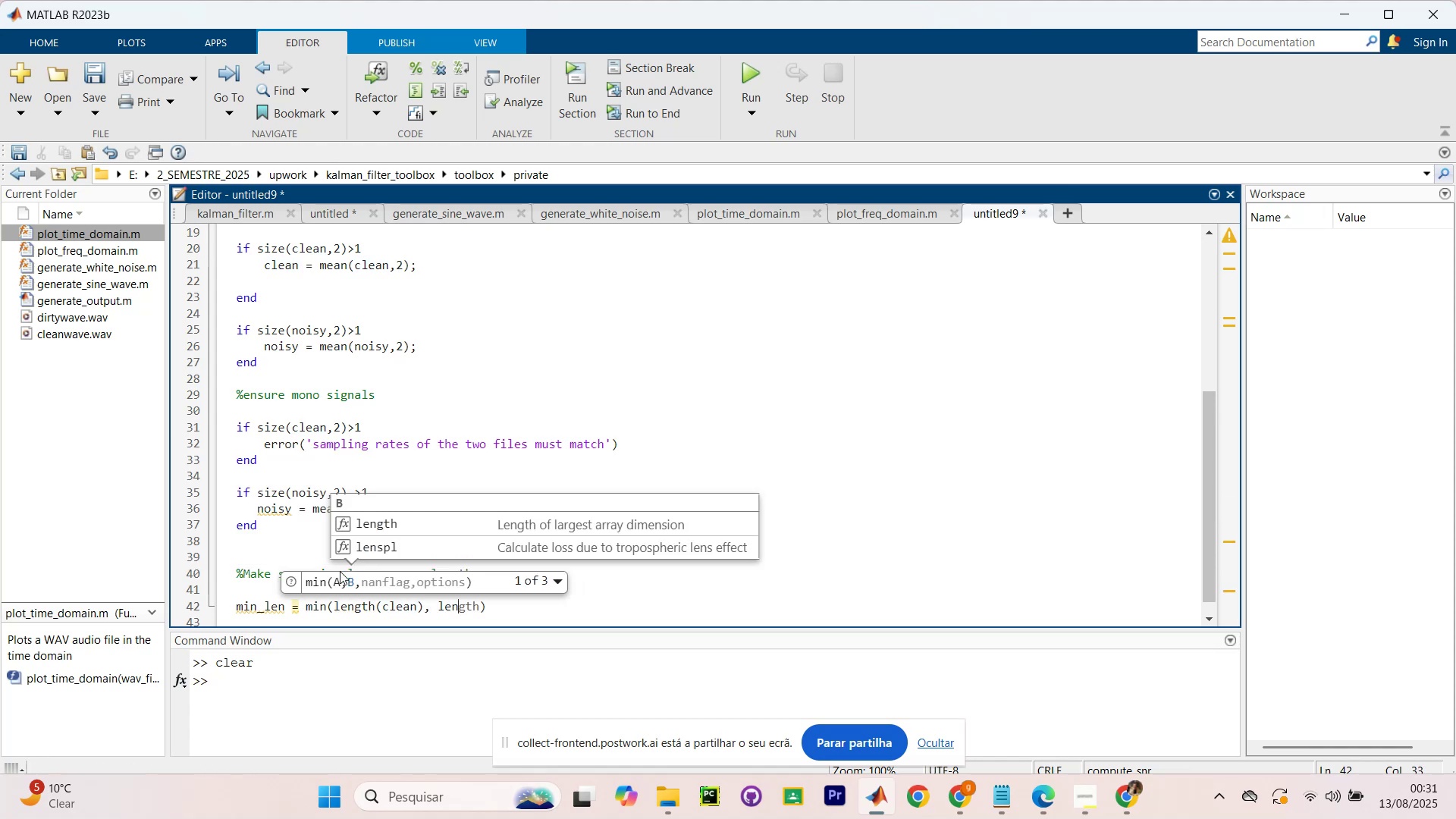 
key(ArrowRight)
 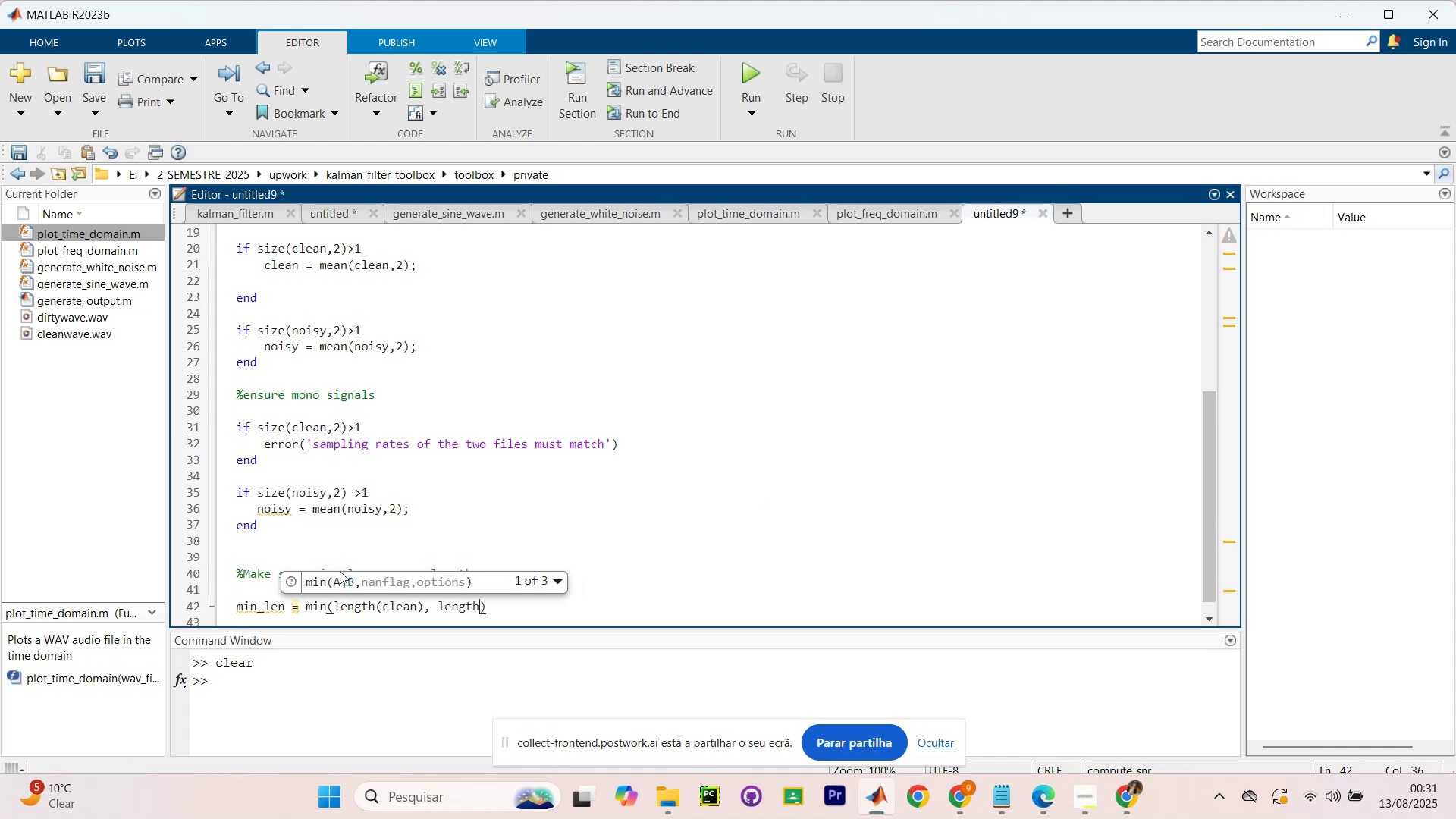 
type((n)
 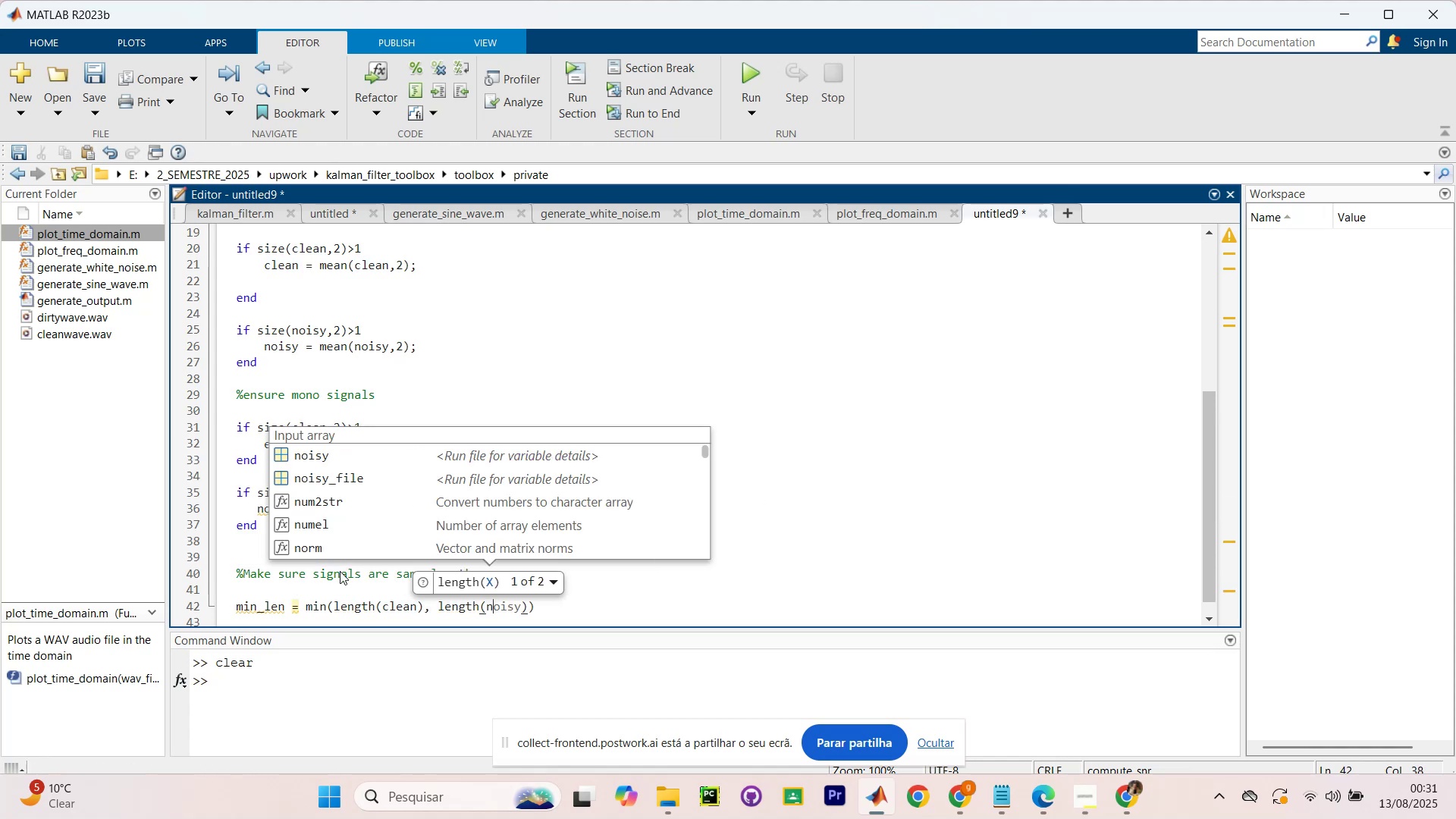 
key(ArrowRight)
 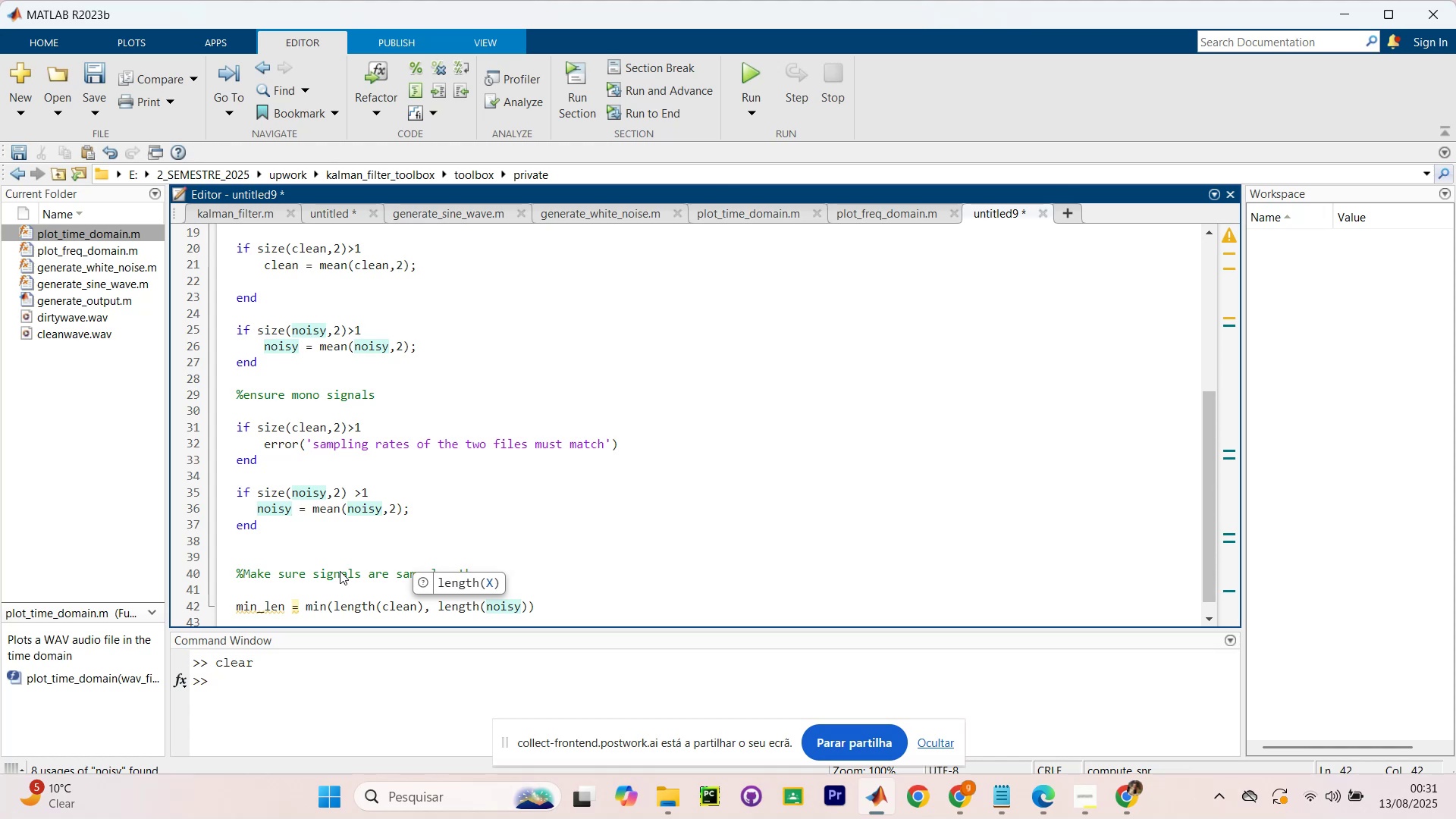 
key(ArrowRight)
 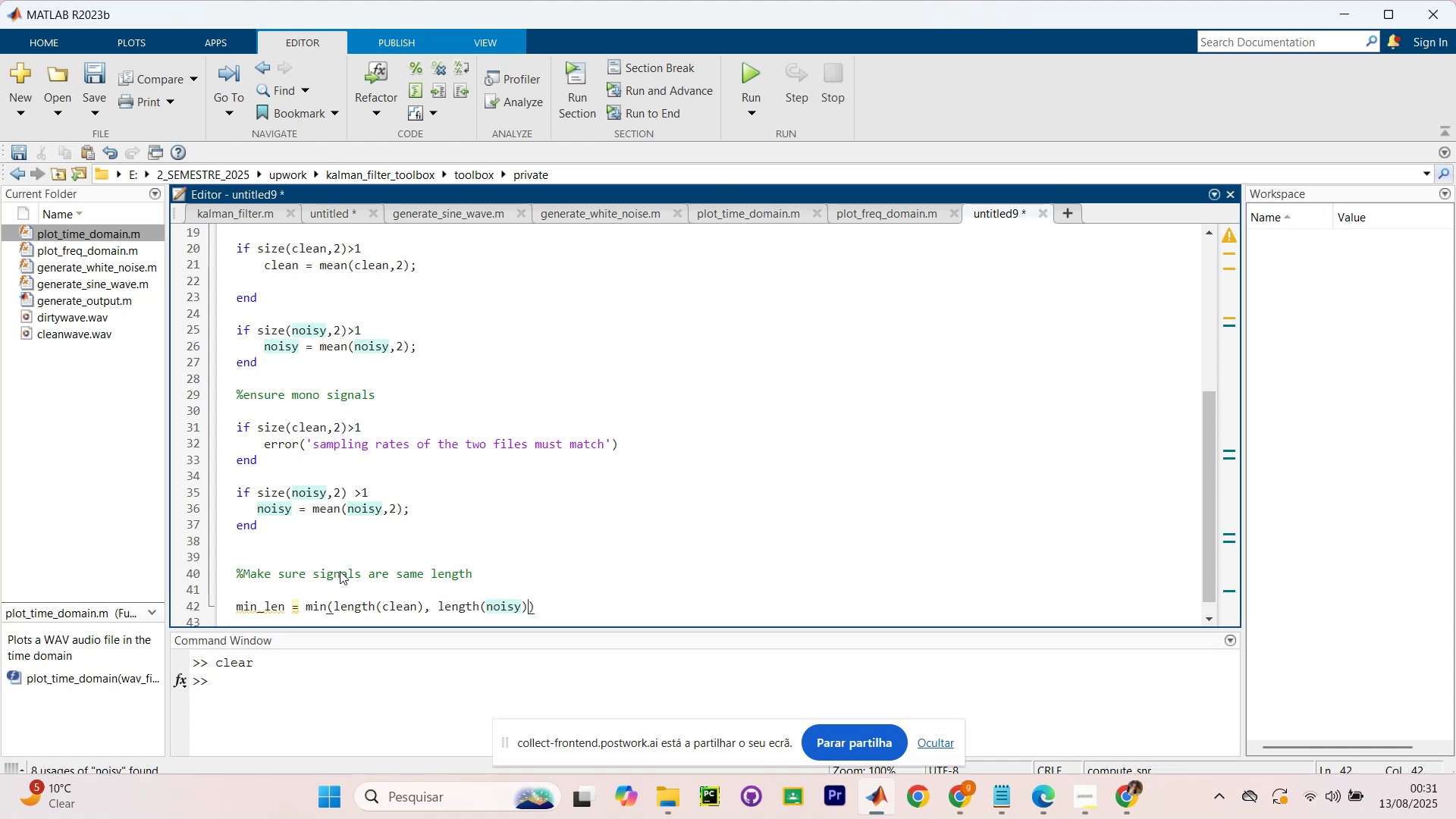 
key(ArrowRight)
 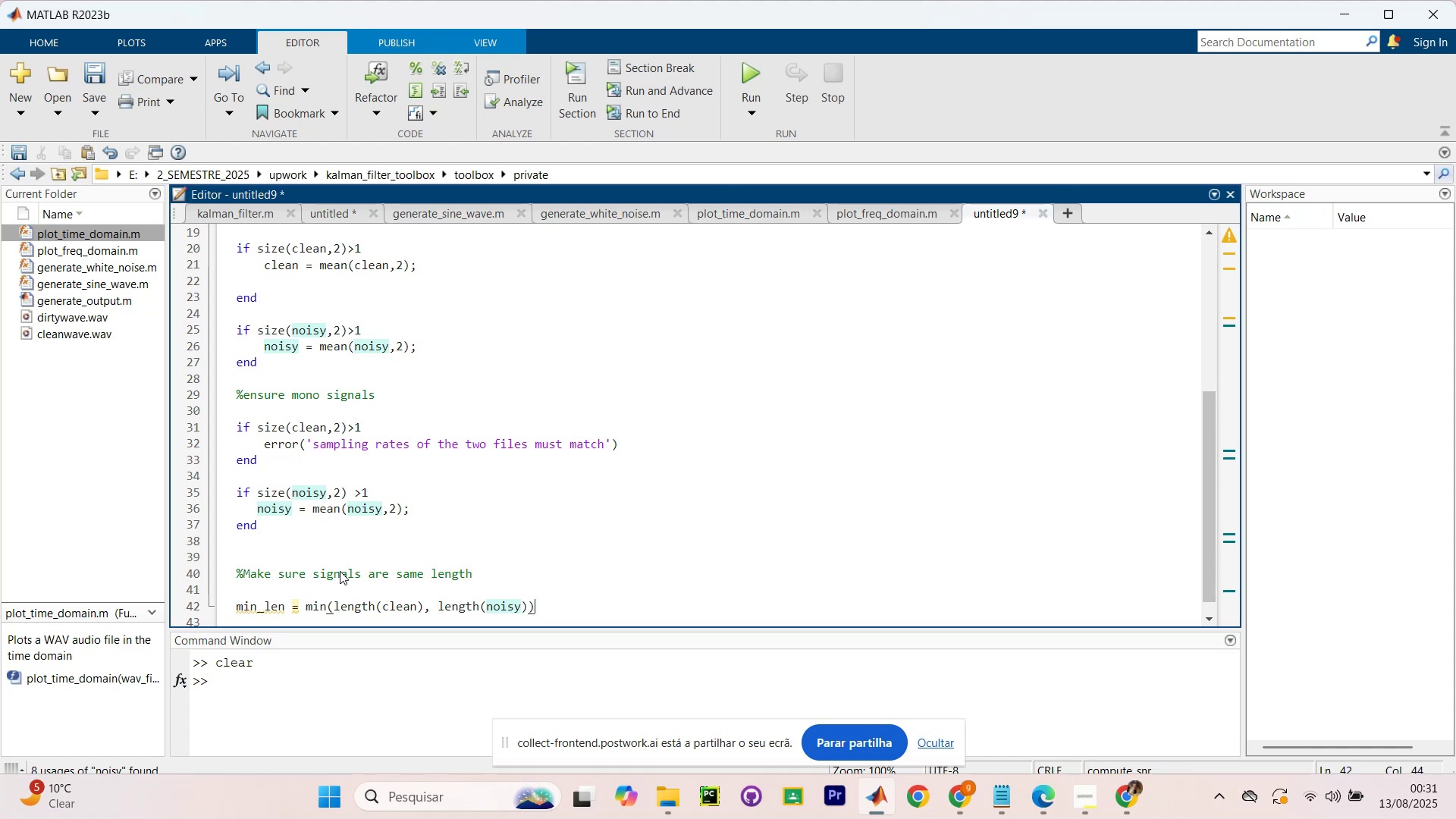 
key(Slash)
 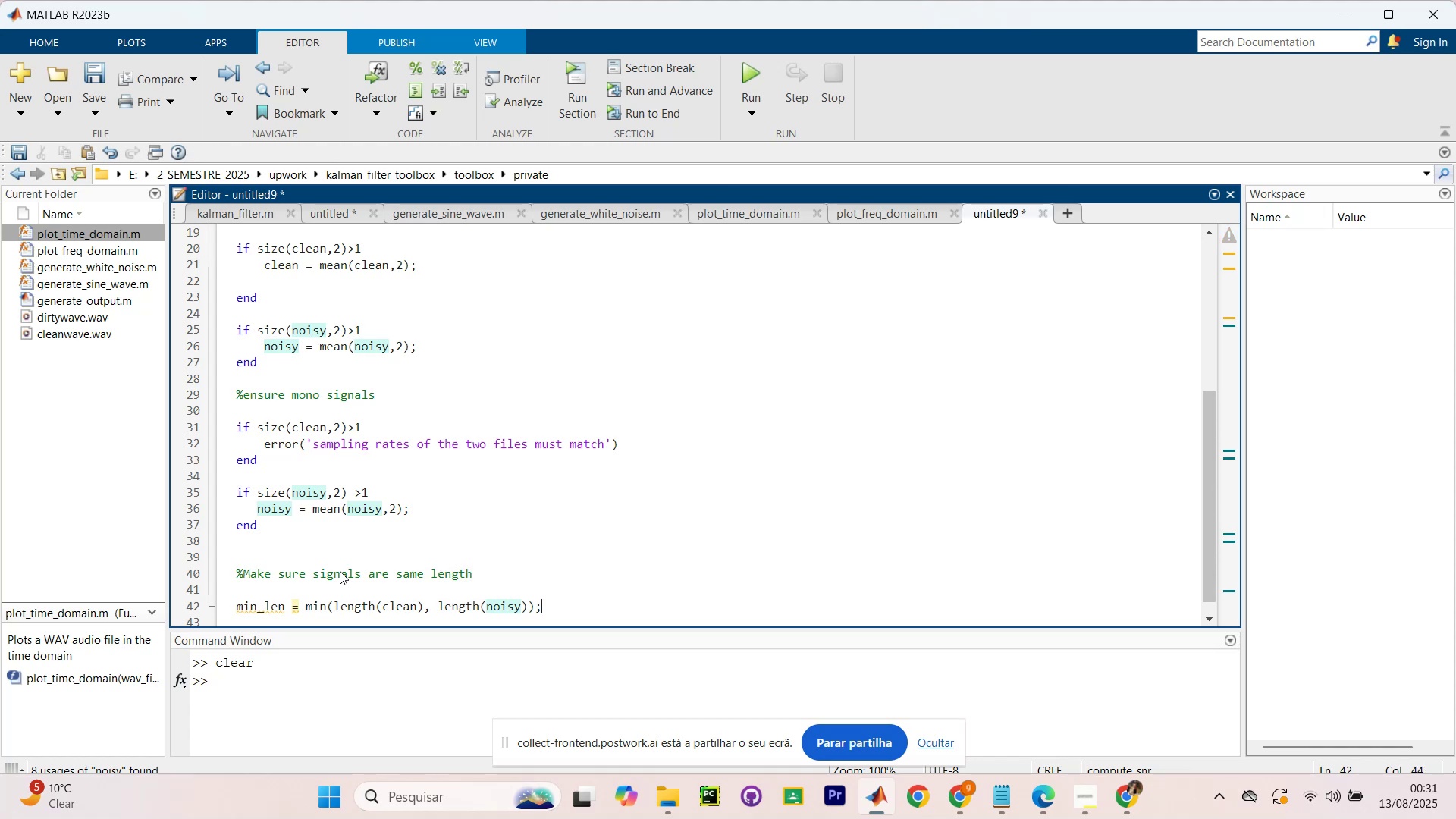 
key(Enter)
 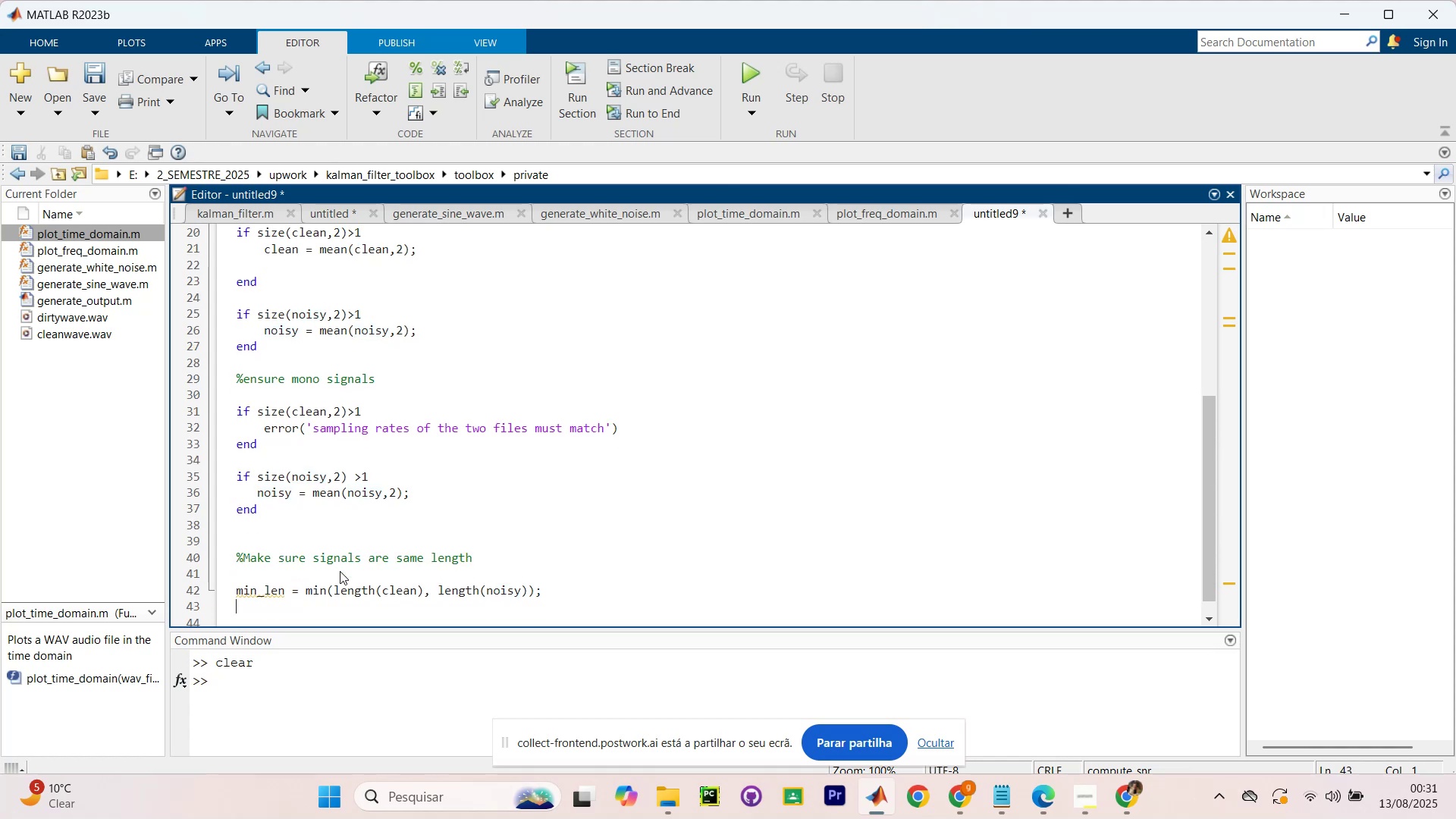 
type(clean = clean(`)
key(Backspace)
type(1?min_len)
 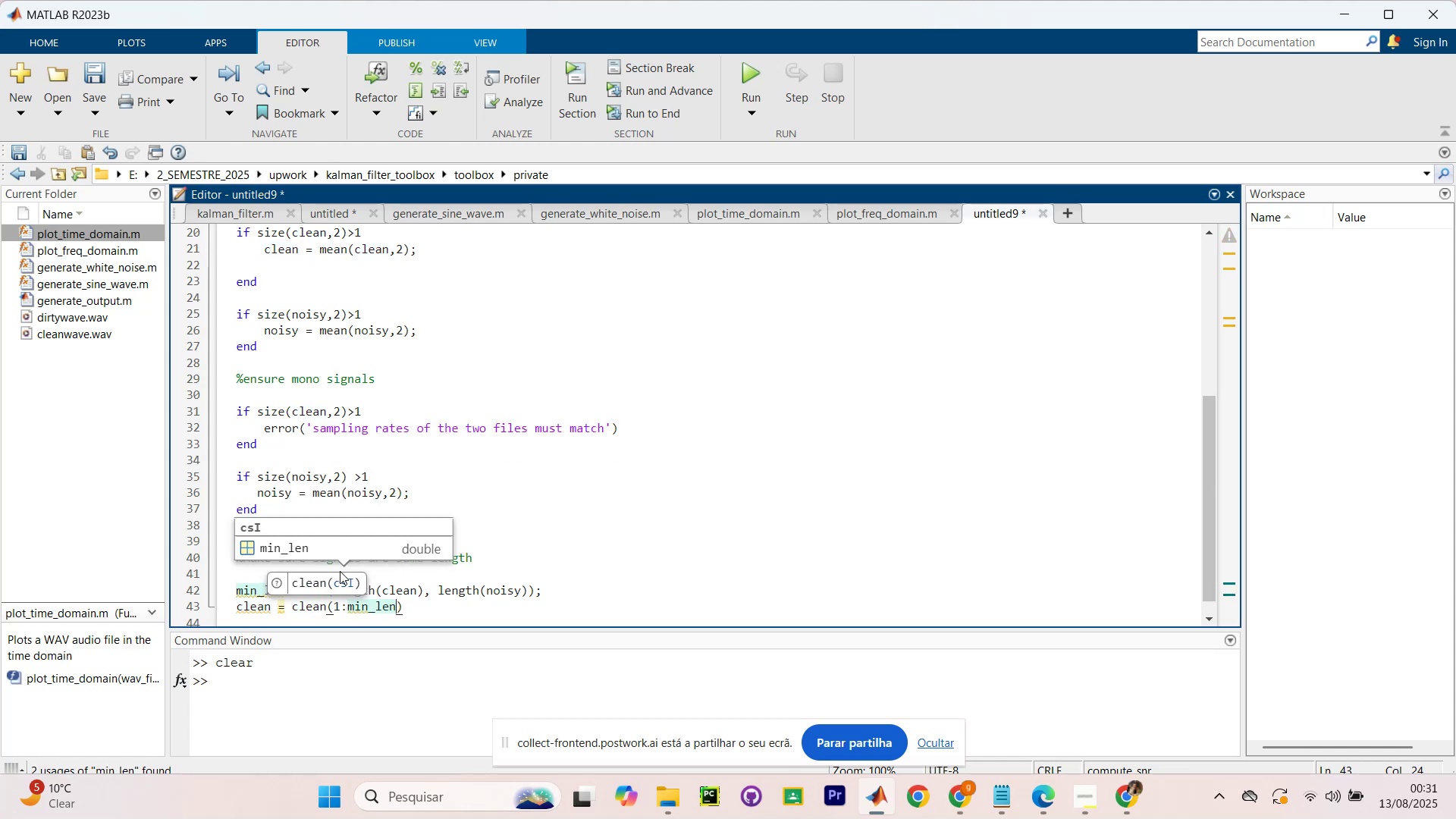 
key(ArrowRight)
 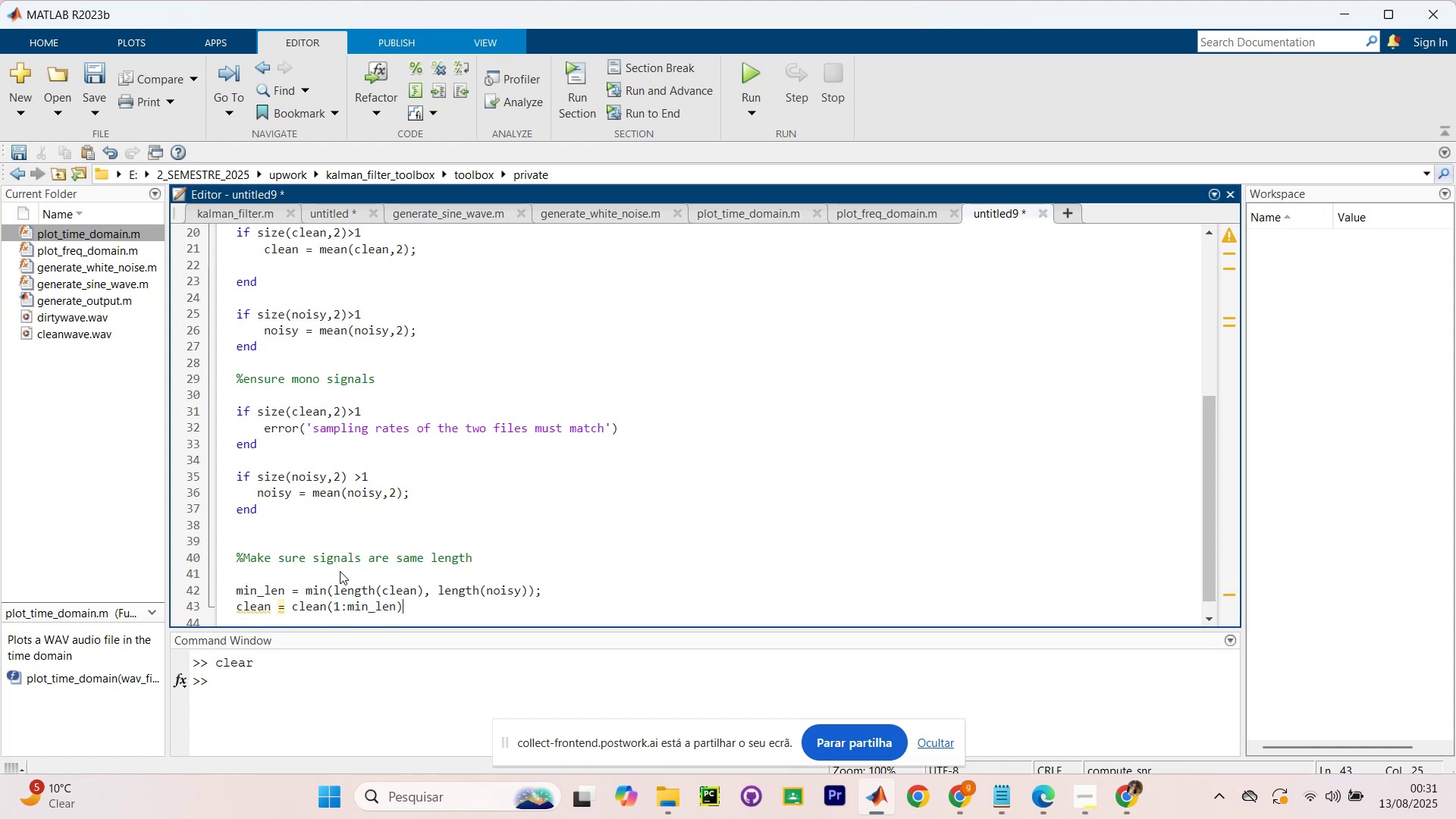 
key(Slash)
 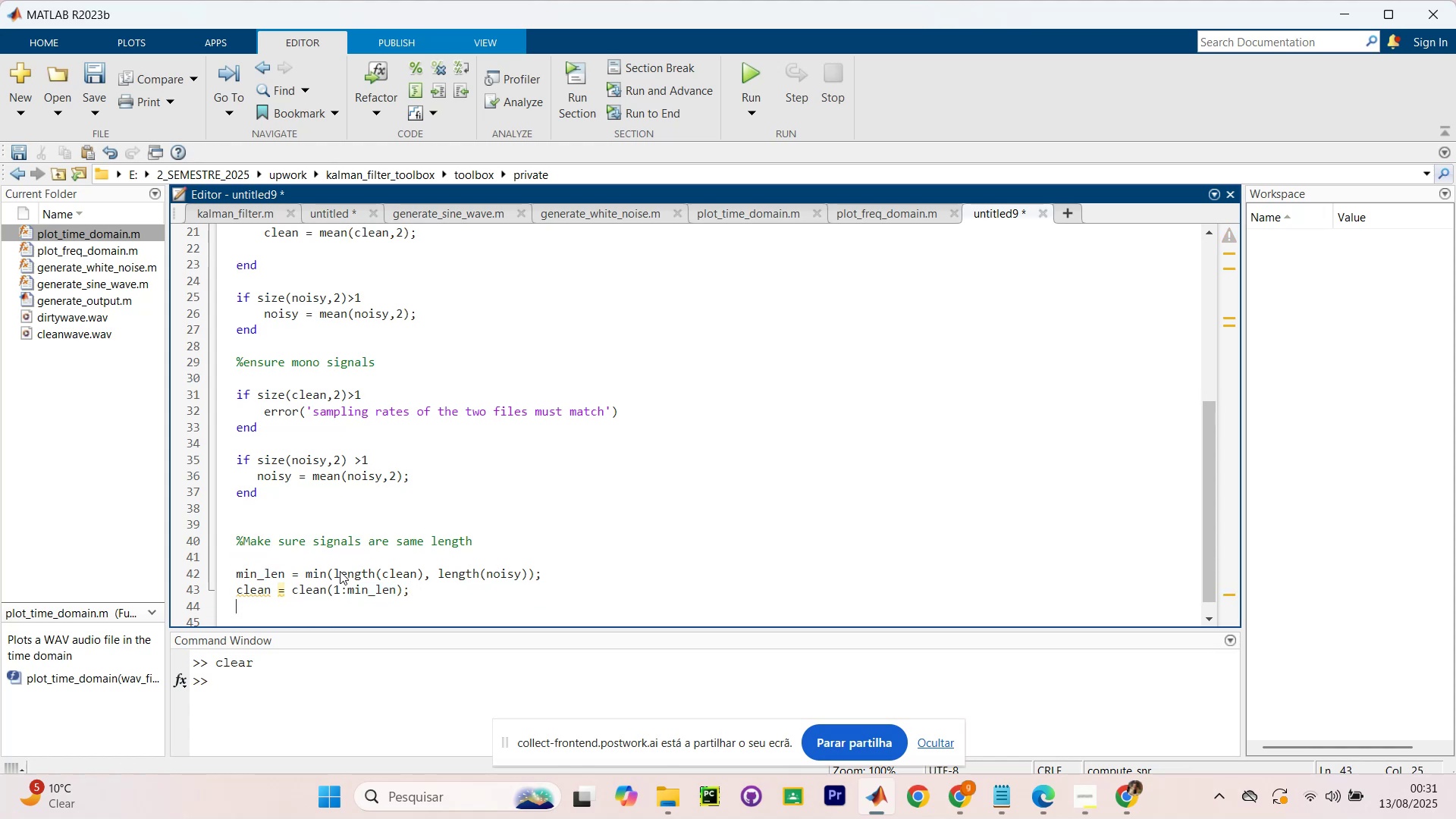 
key(Enter)
 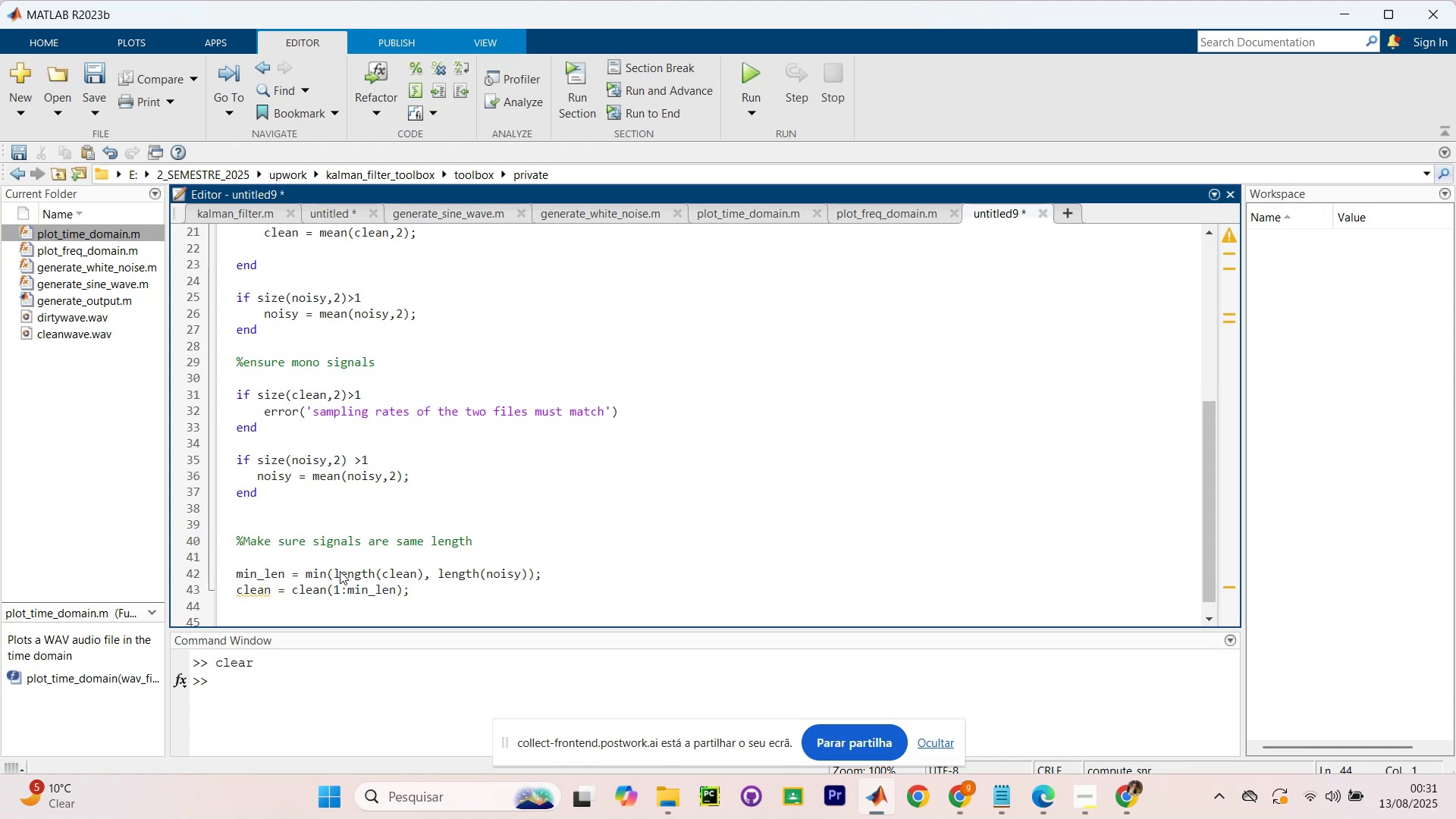 
type(noisy -)
key(Backspace)
type(= noysi)
key(Backspace)
key(Backspace)
type(isy )
key(Backspace)
type((1?minl)
key(Backspace)
type(__len)
 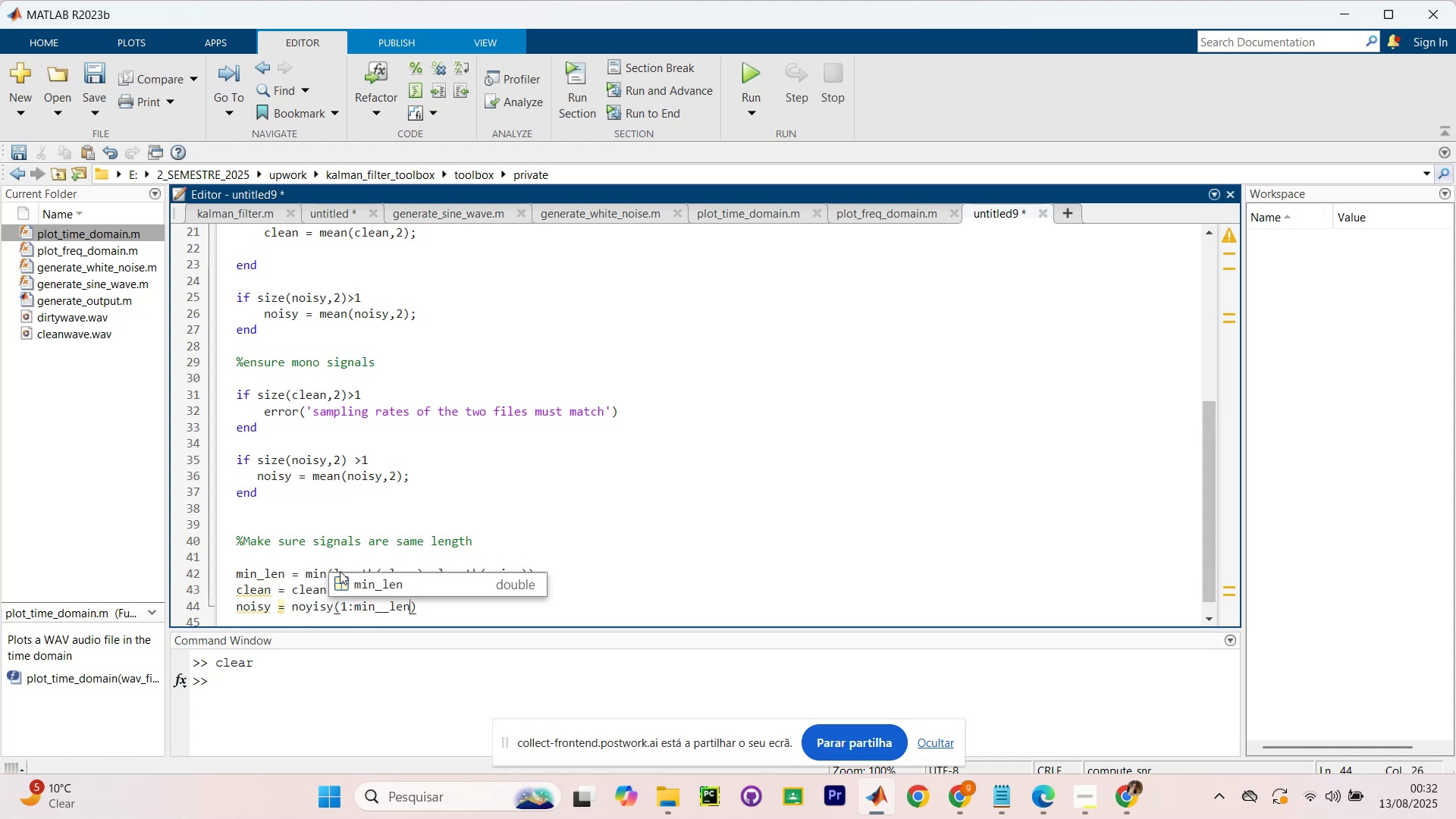 
key(ArrowLeft)
 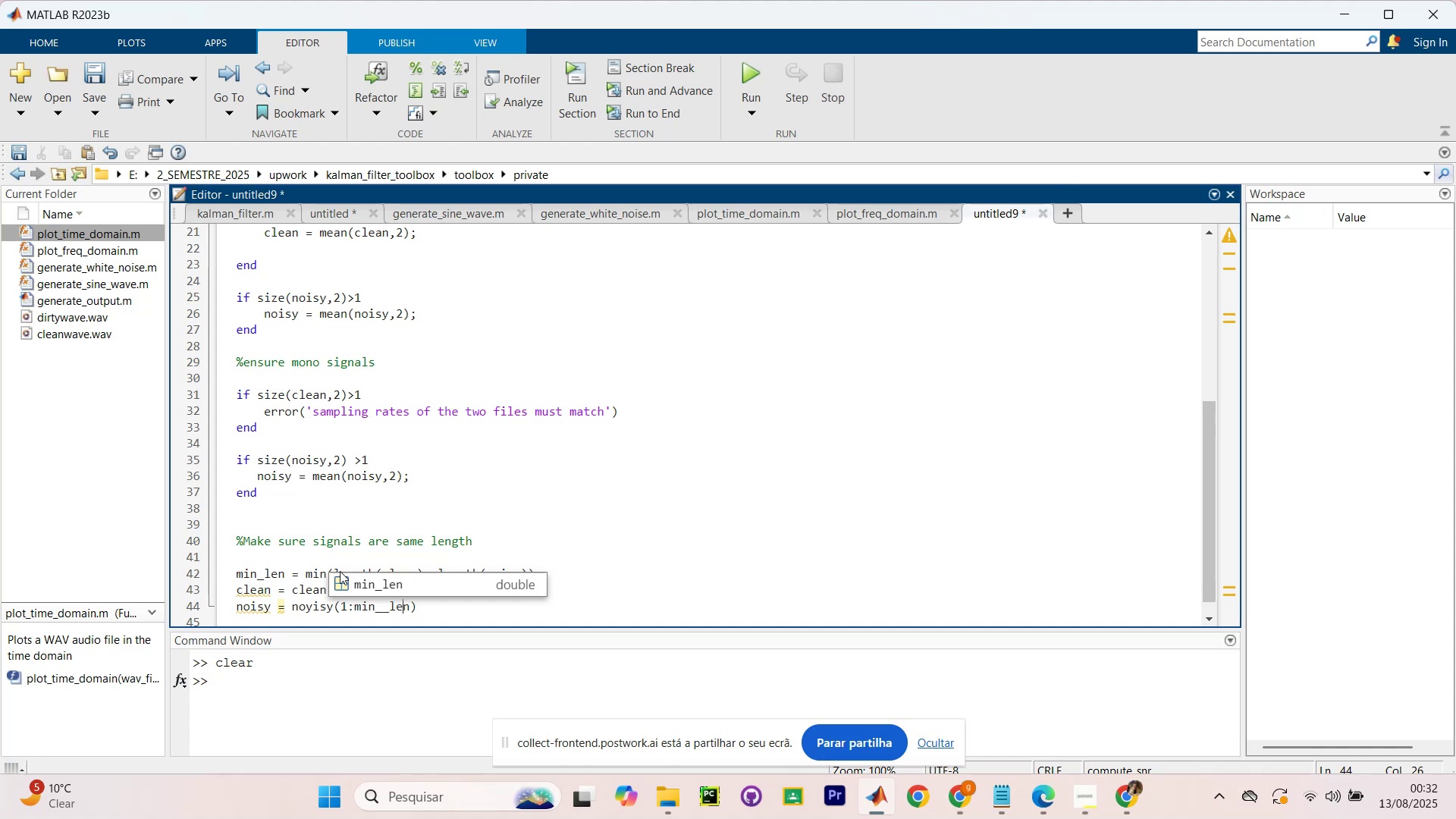 
key(ArrowLeft)
 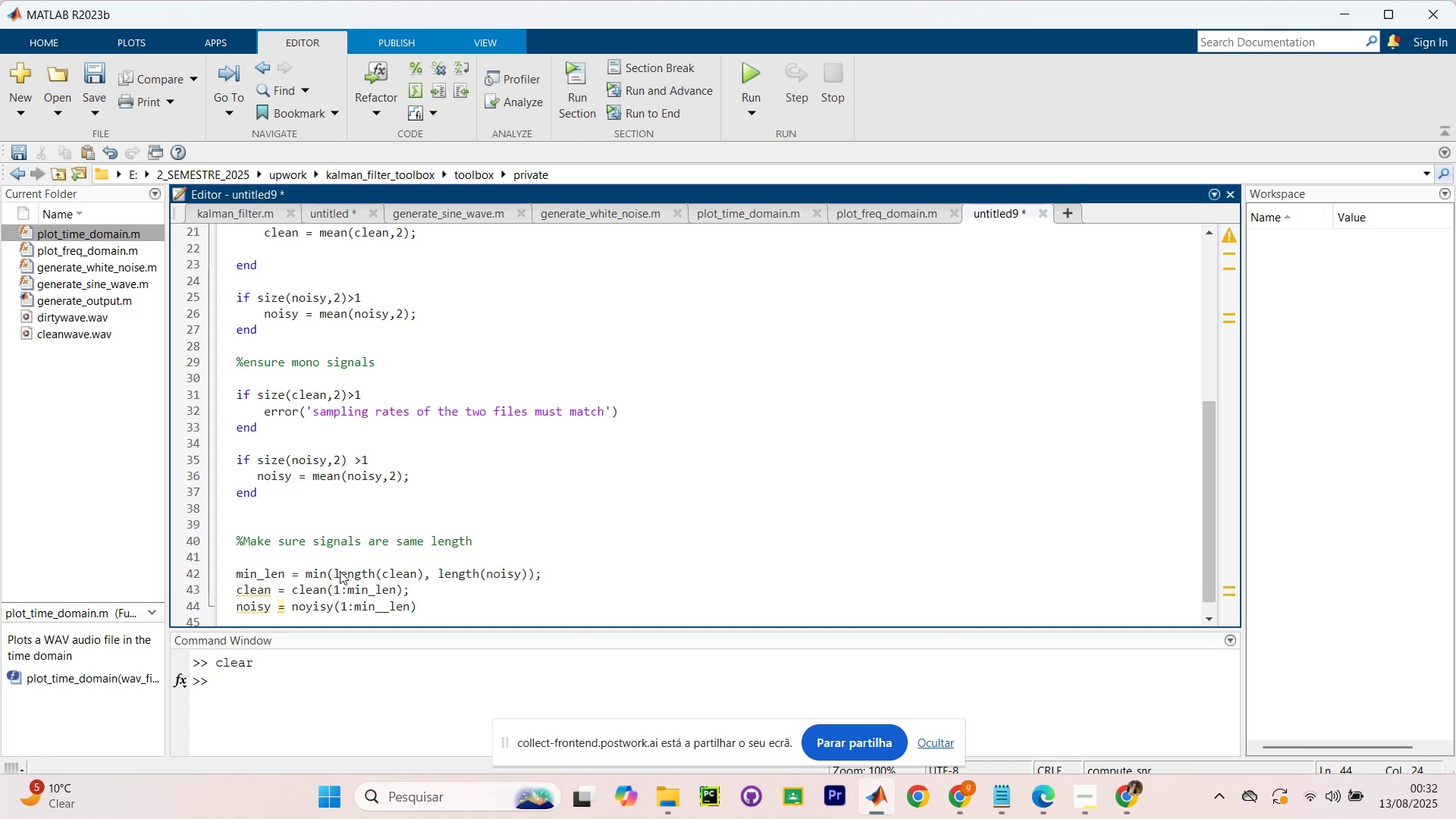 
key(ArrowLeft)
 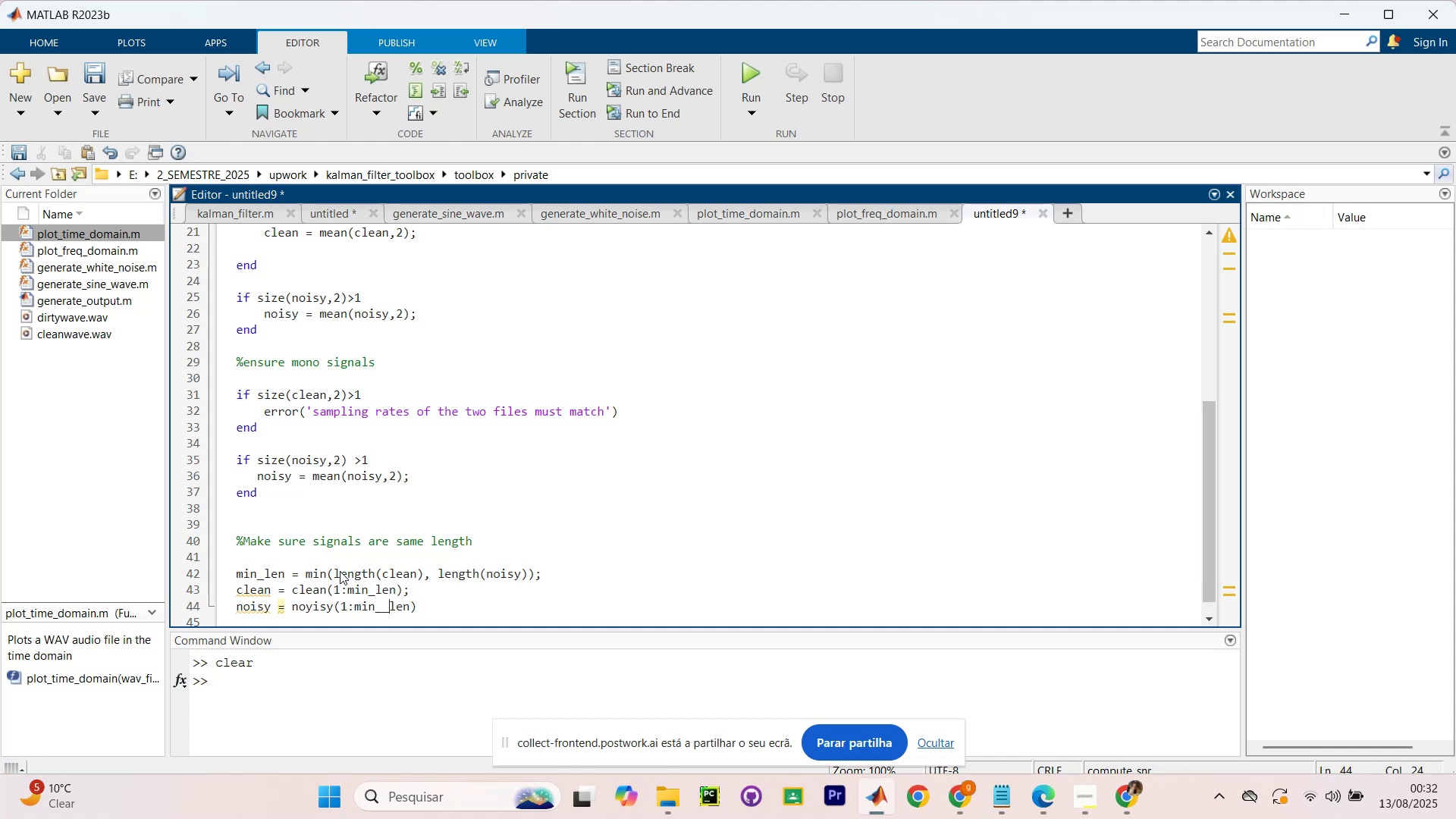 
key(Backspace)
 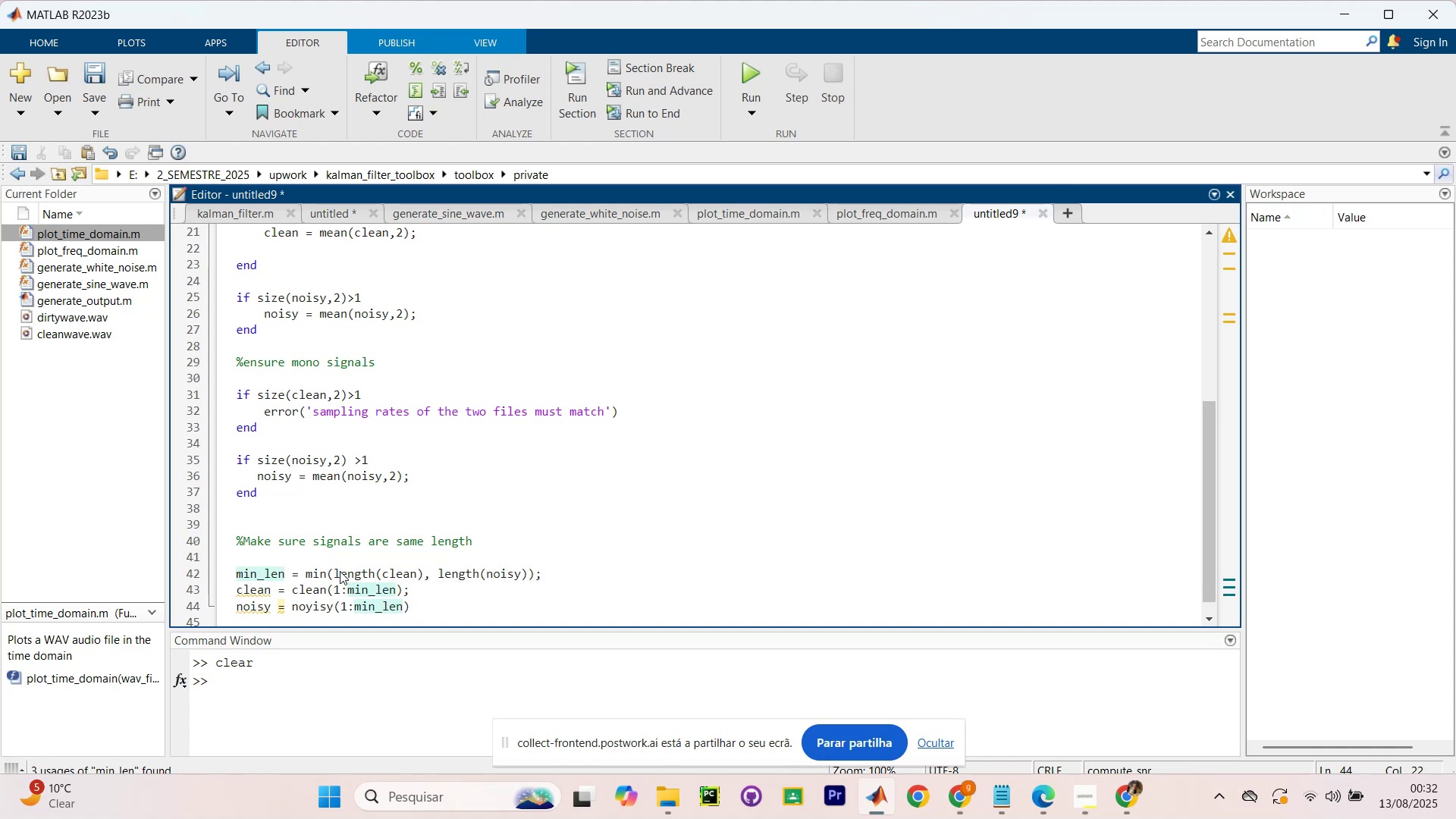 
key(ArrowRight)
 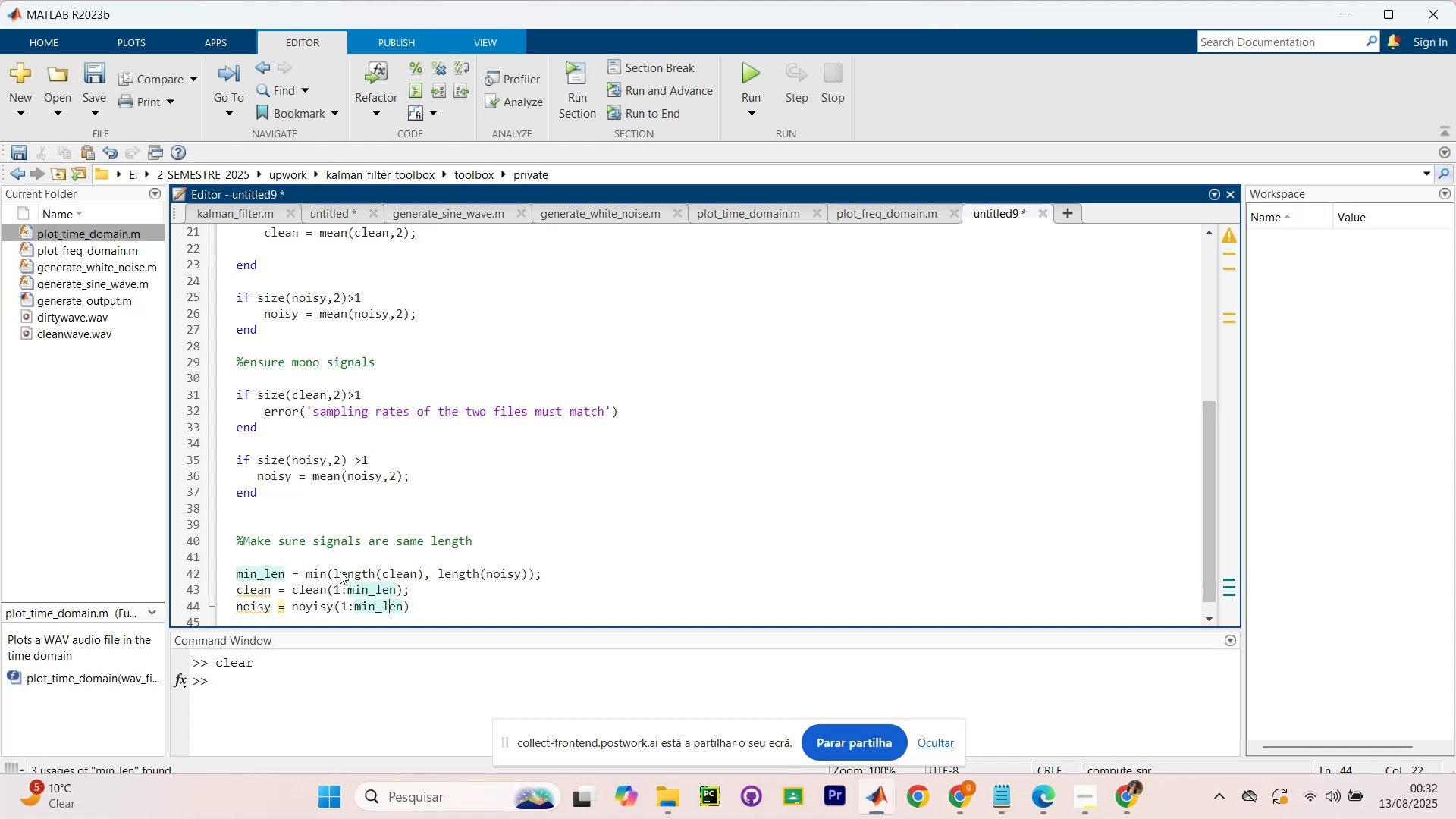 
key(ArrowRight)
 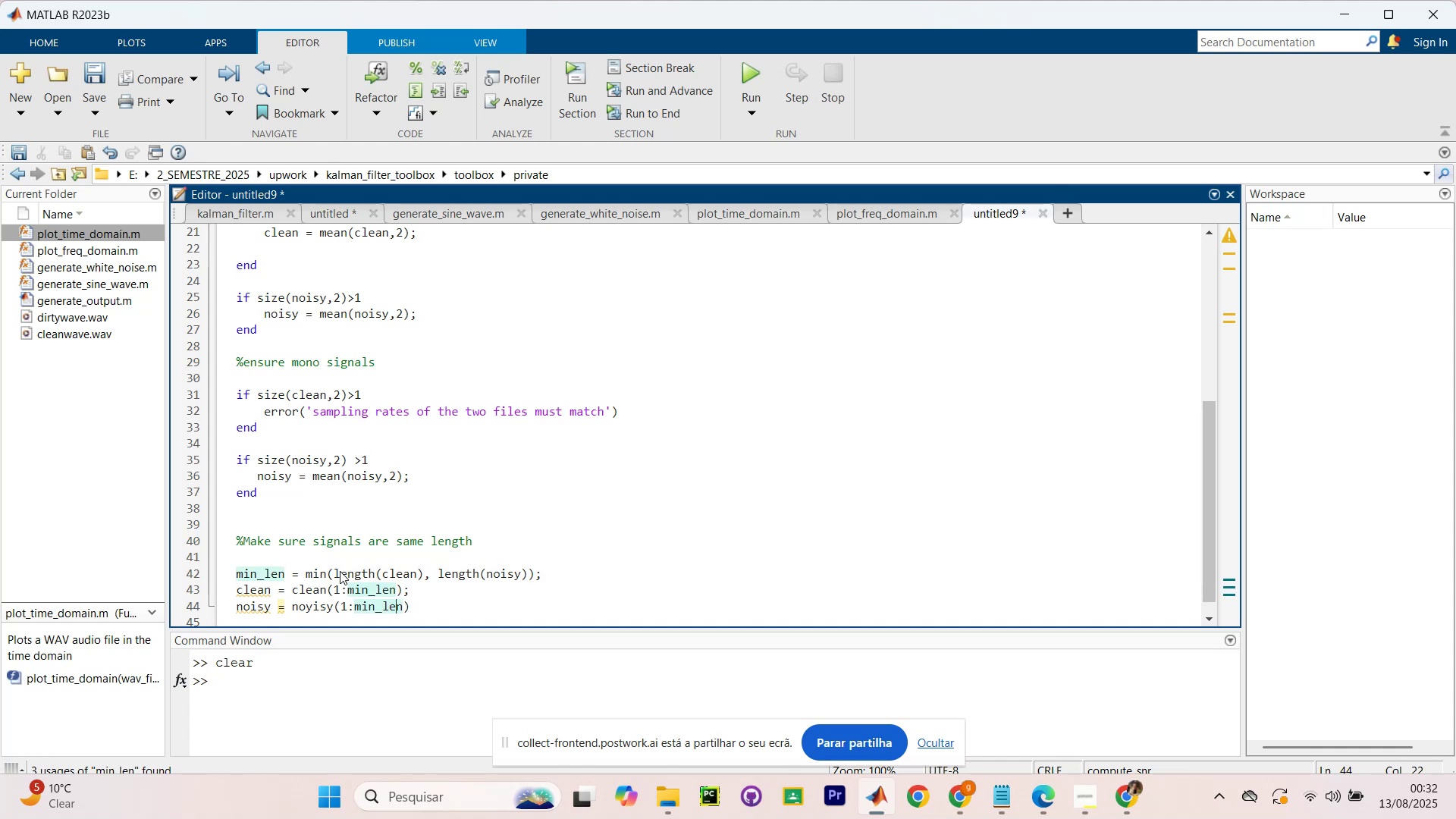 
key(ArrowRight)
 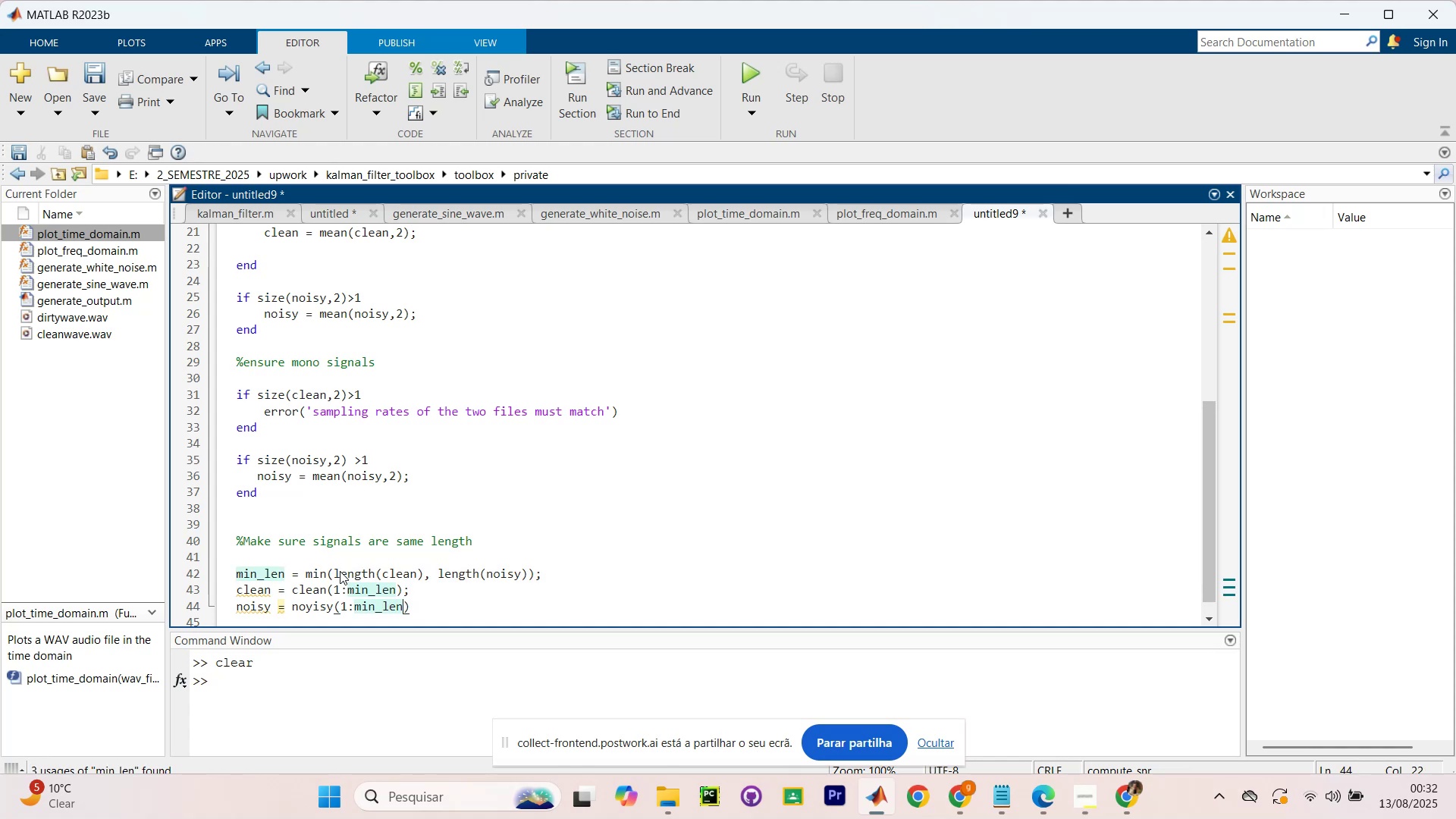 
key(ArrowRight)
 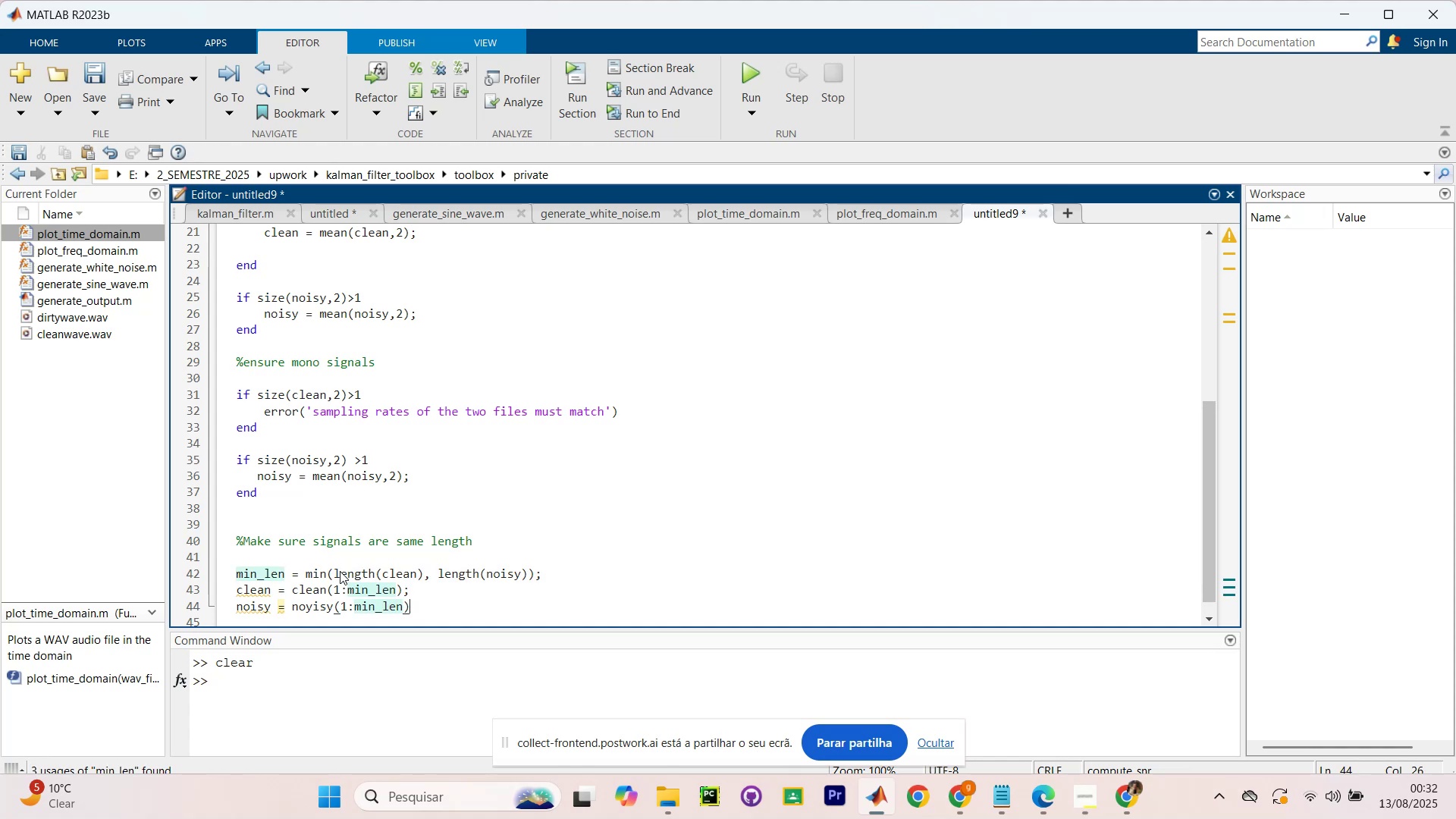 
key(Slash)
 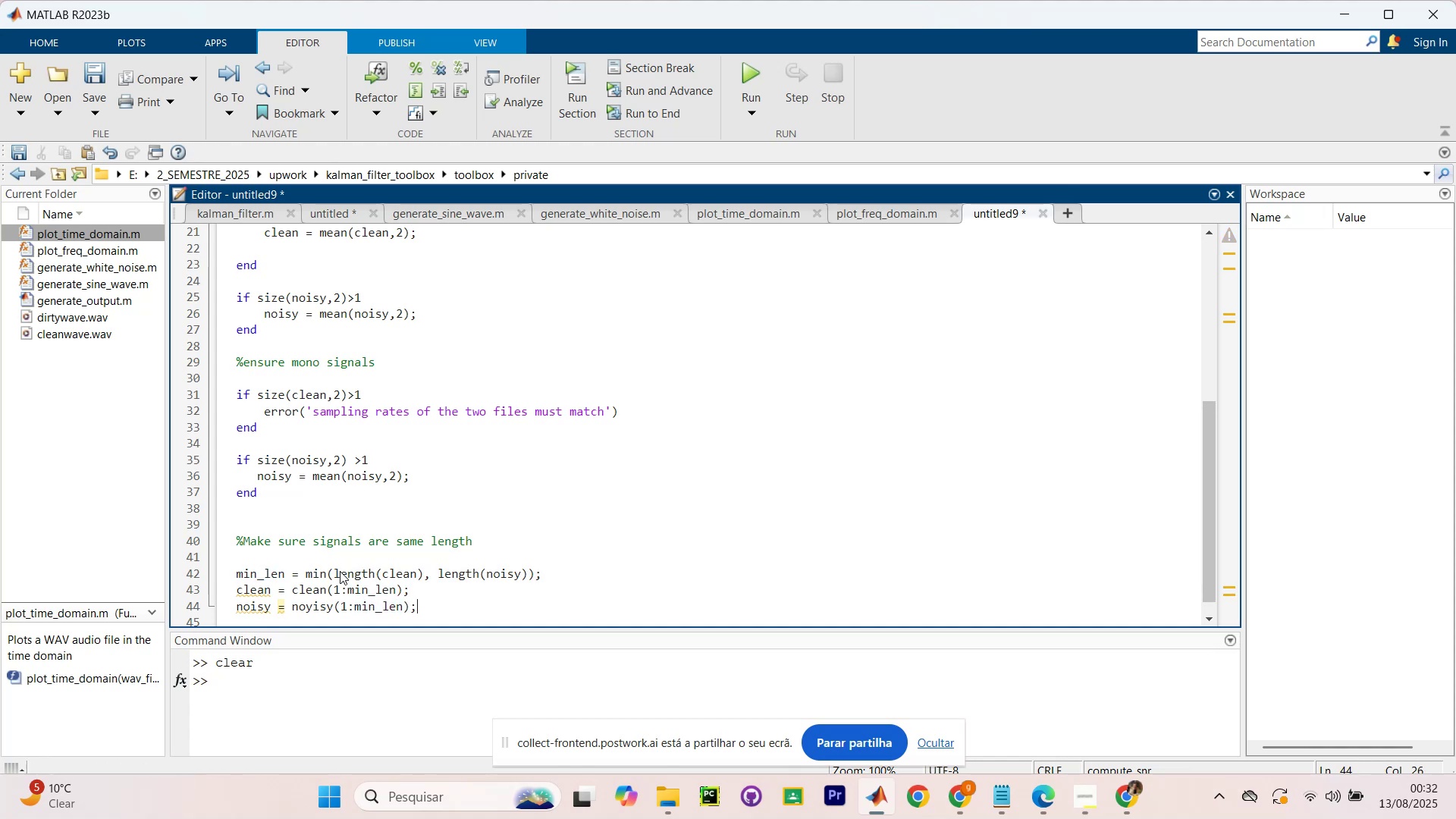 
key(Enter)
 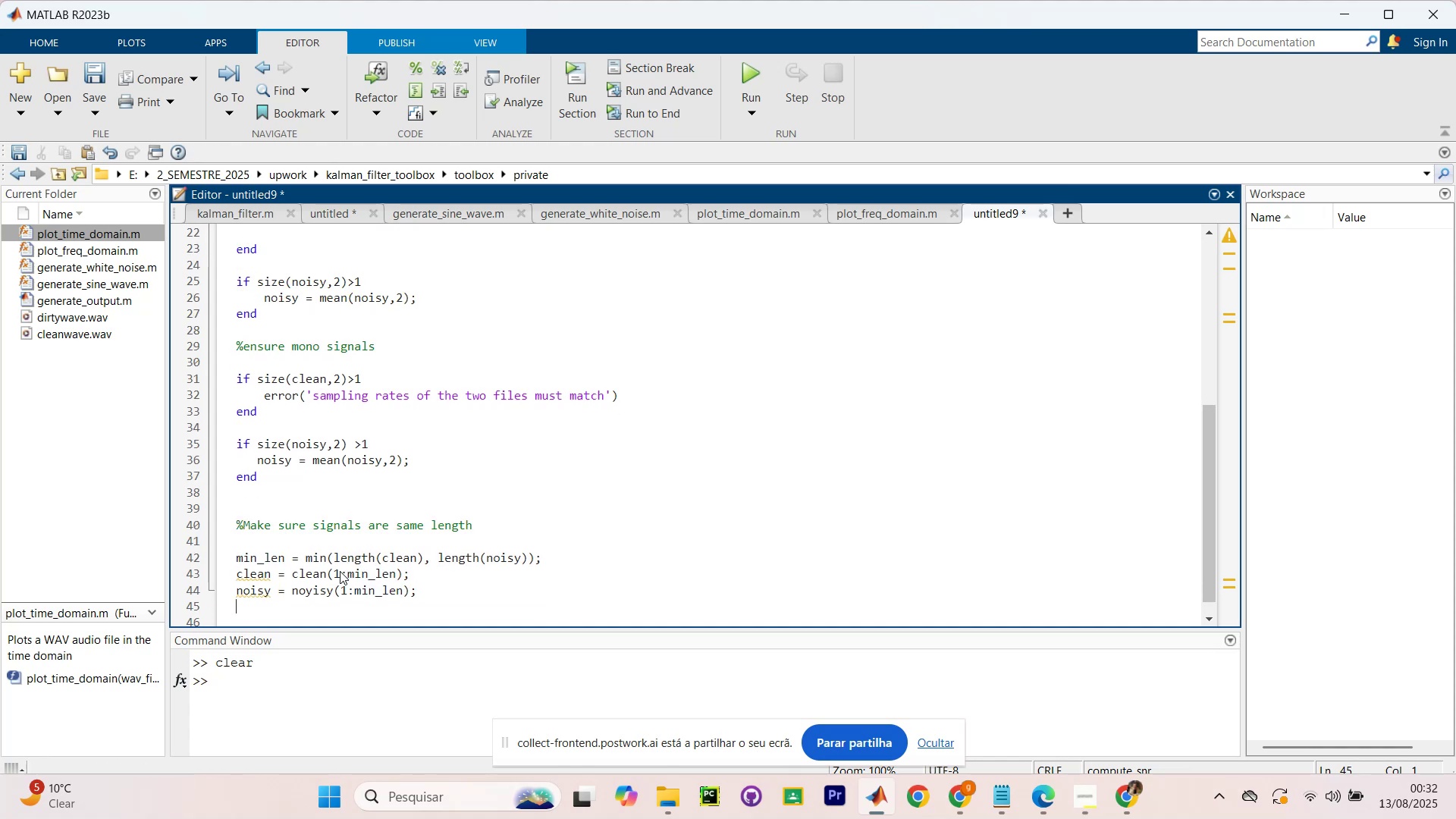 
key(Enter)
 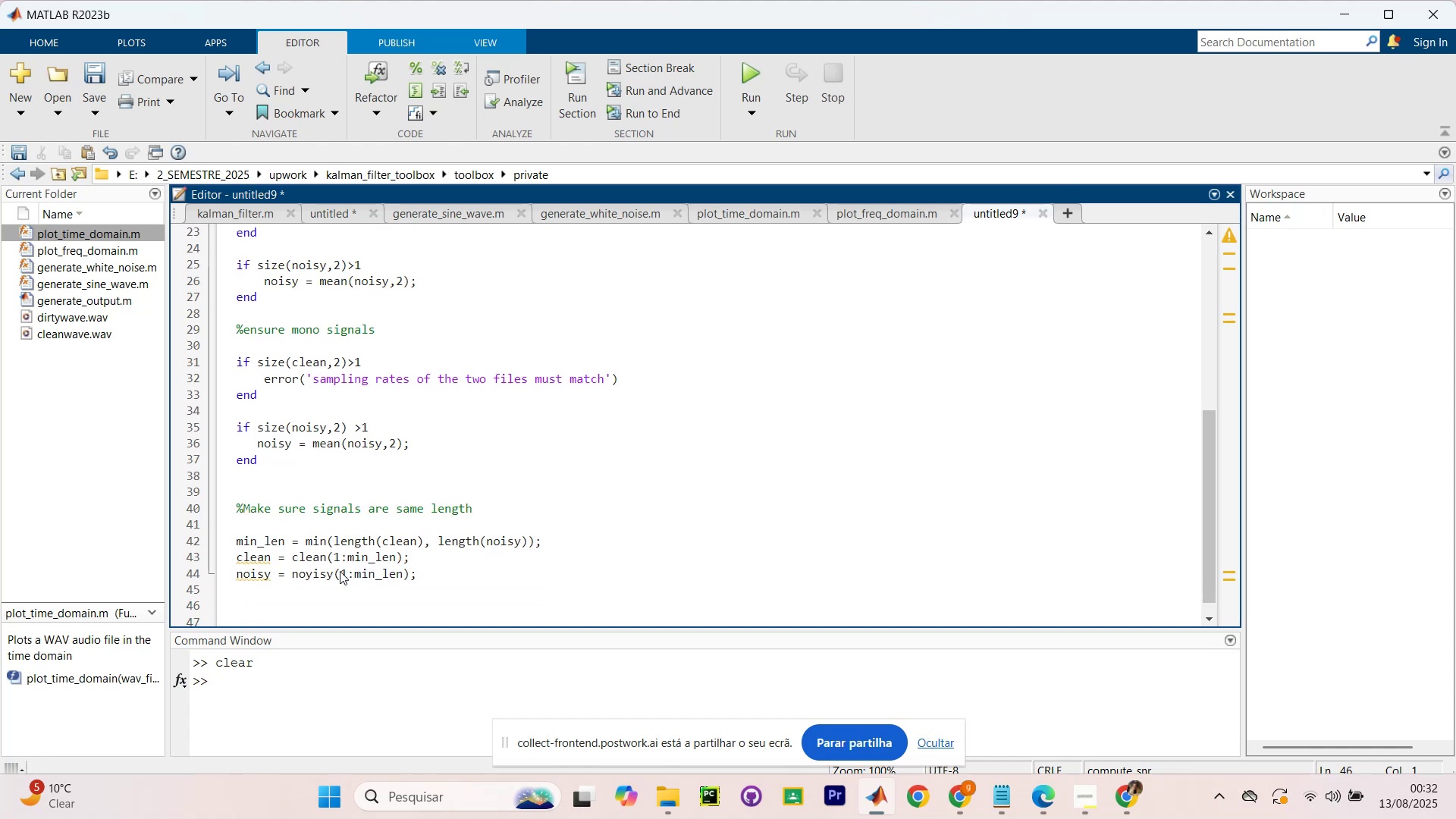 
type(snr_values =nan(ssiz)
key(Backspace)
key(Backspace)
key(Backspace)
type(z)
key(Backspace)
key(Backspace)
type(size(center)
 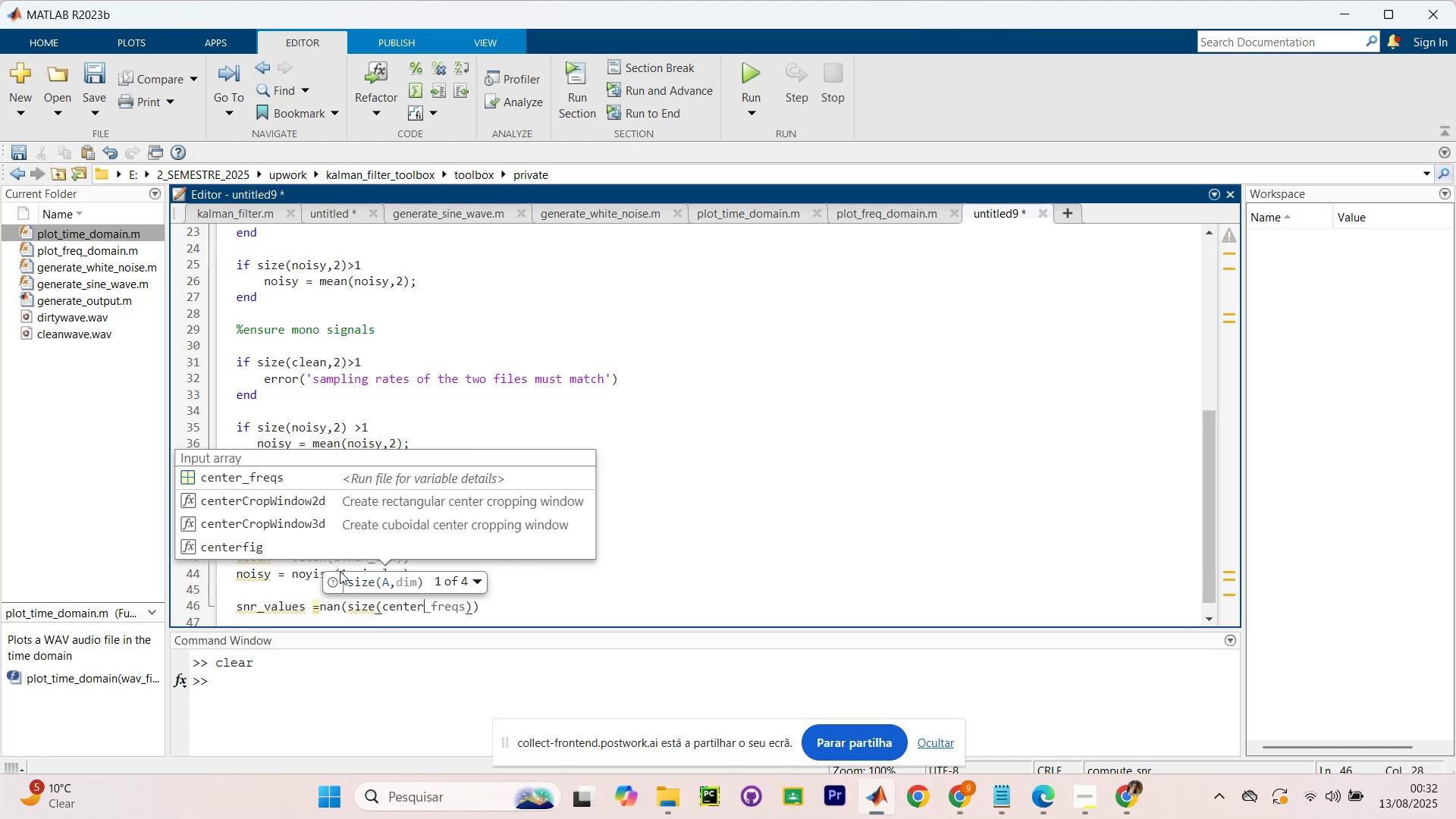 
key(ArrowRight)
 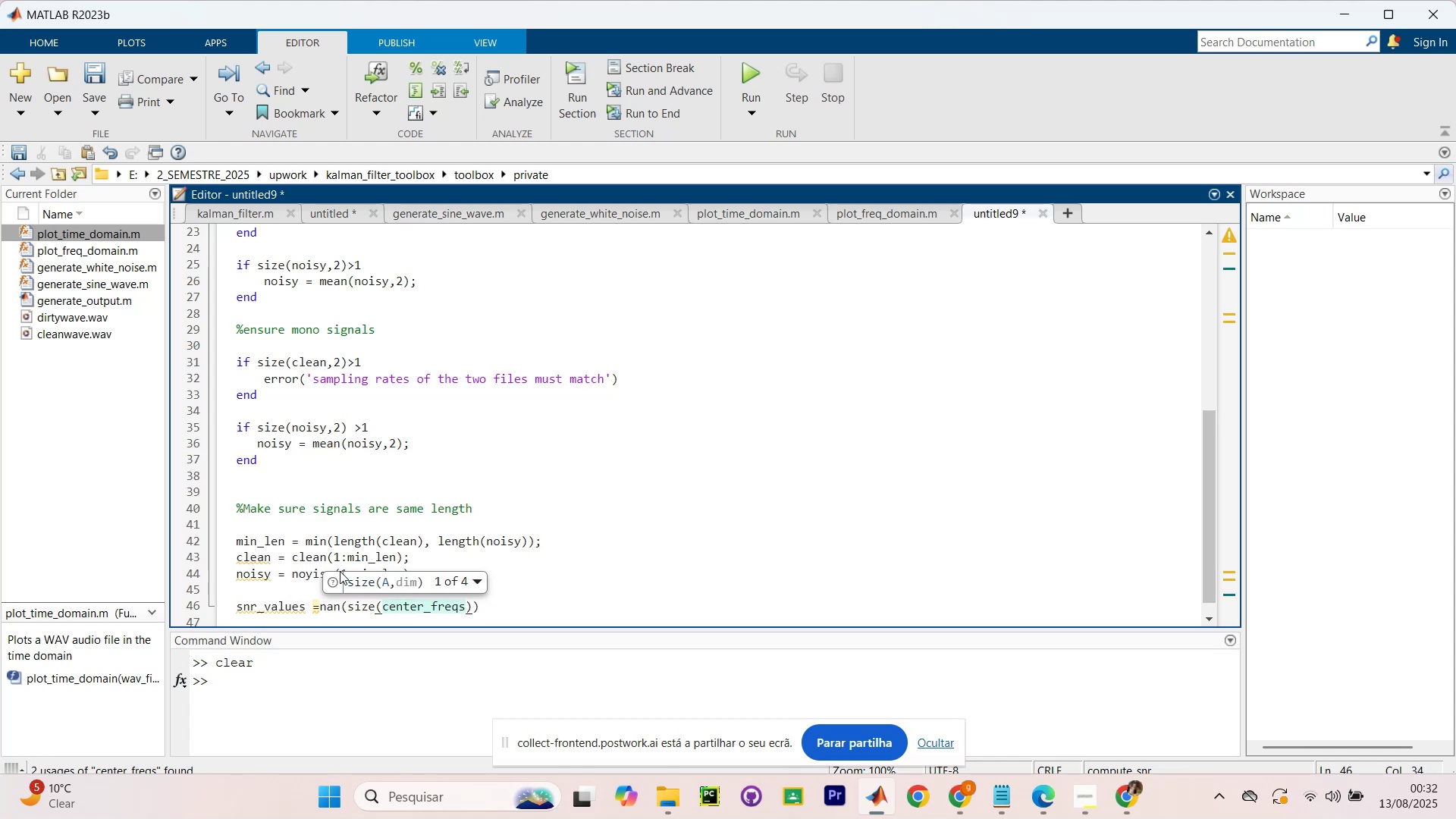 
key(ArrowRight)
 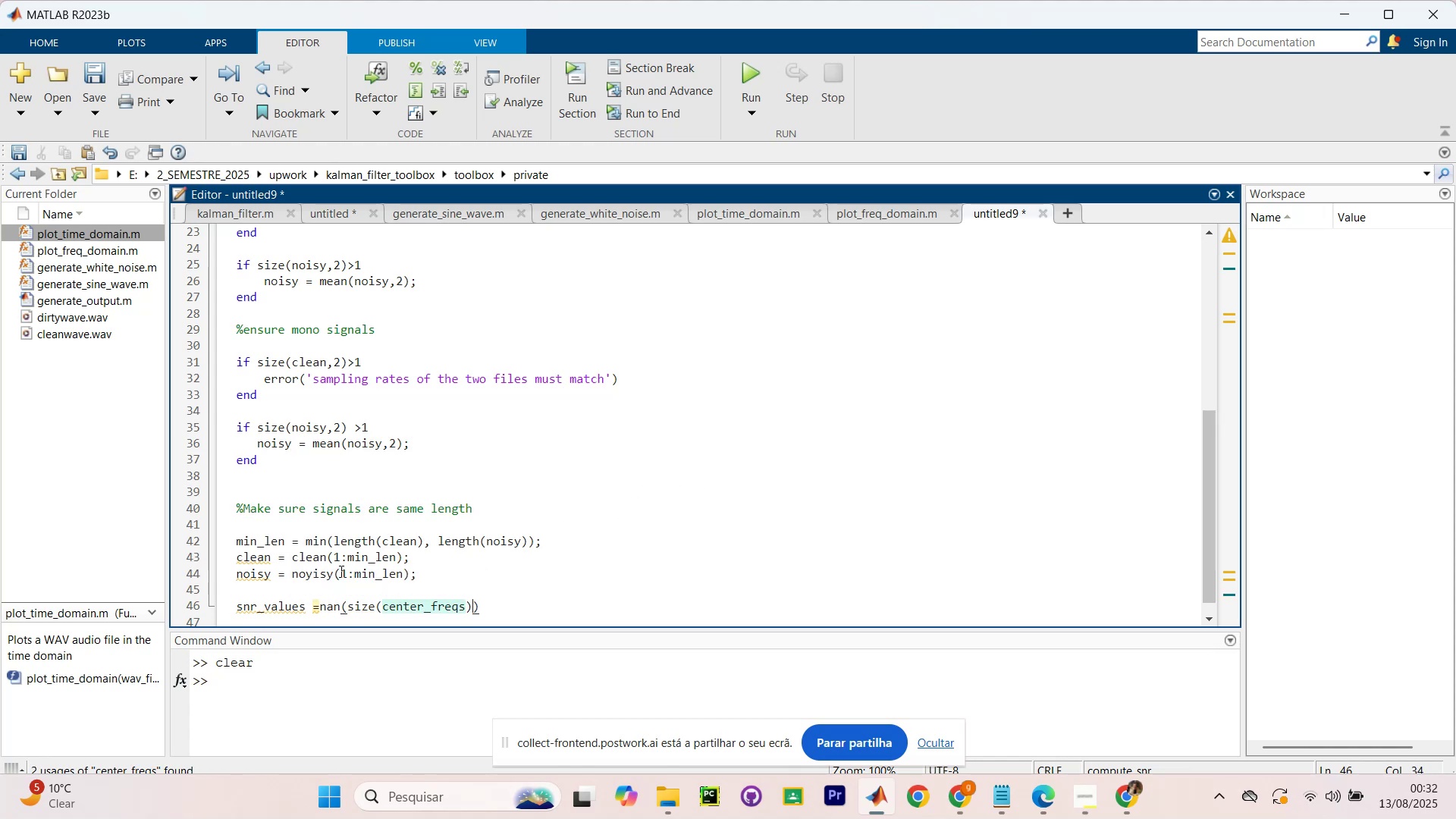 
key(ArrowRight)
 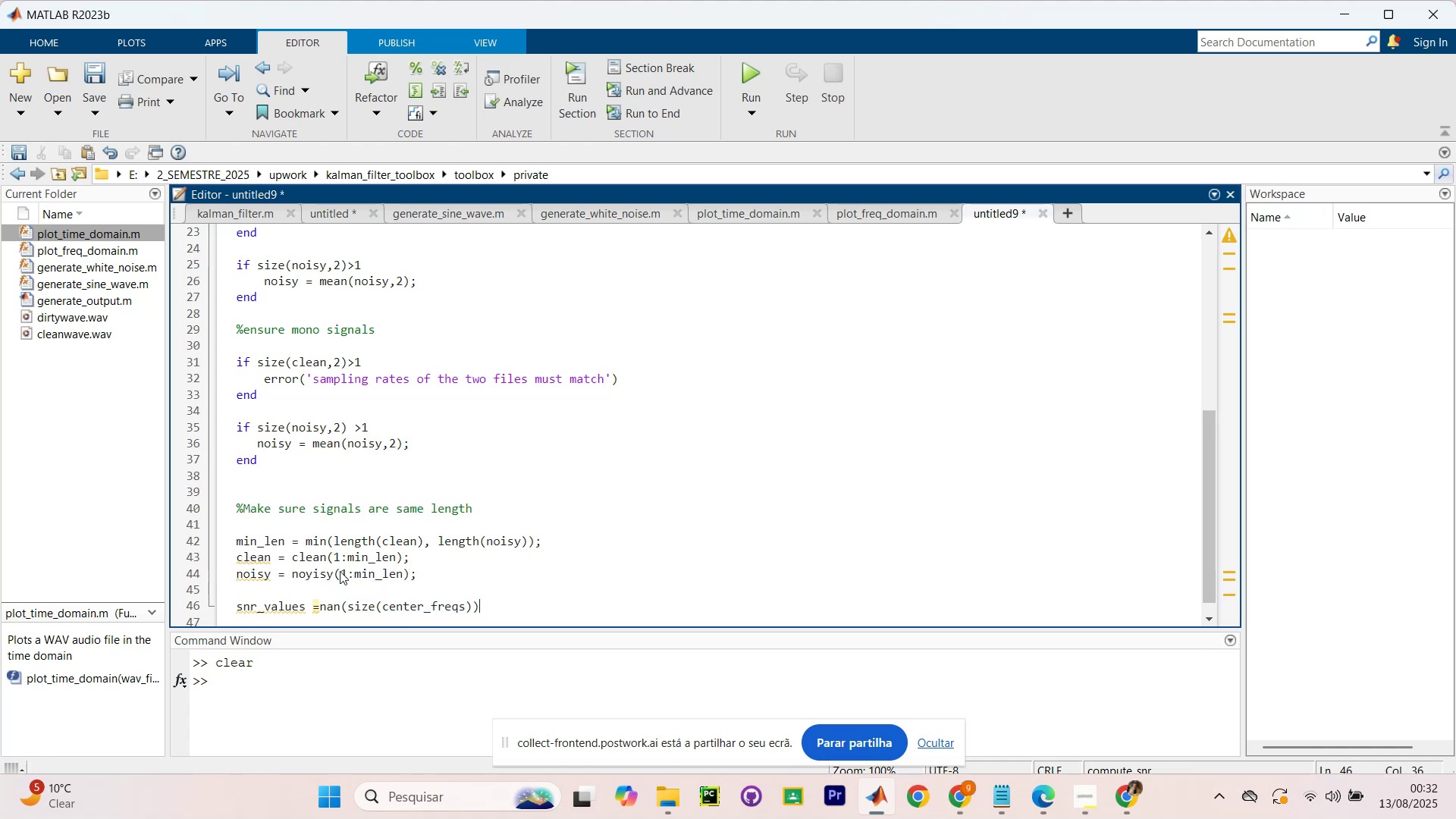 
type(/ %initialize with Nan)
key(Backspace)
type(n)
key(Backspace)
type(N)
 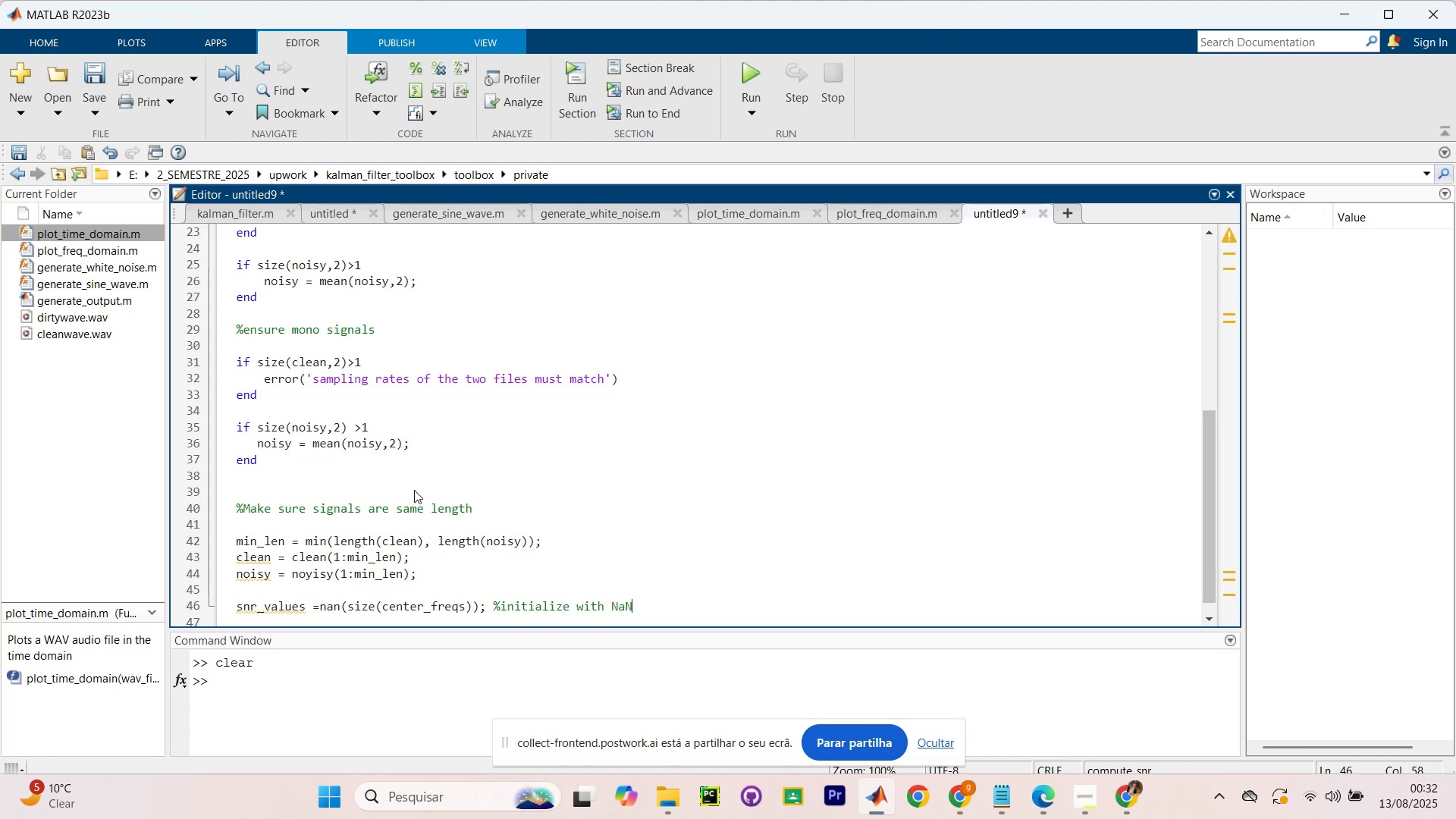 
key(Enter)
 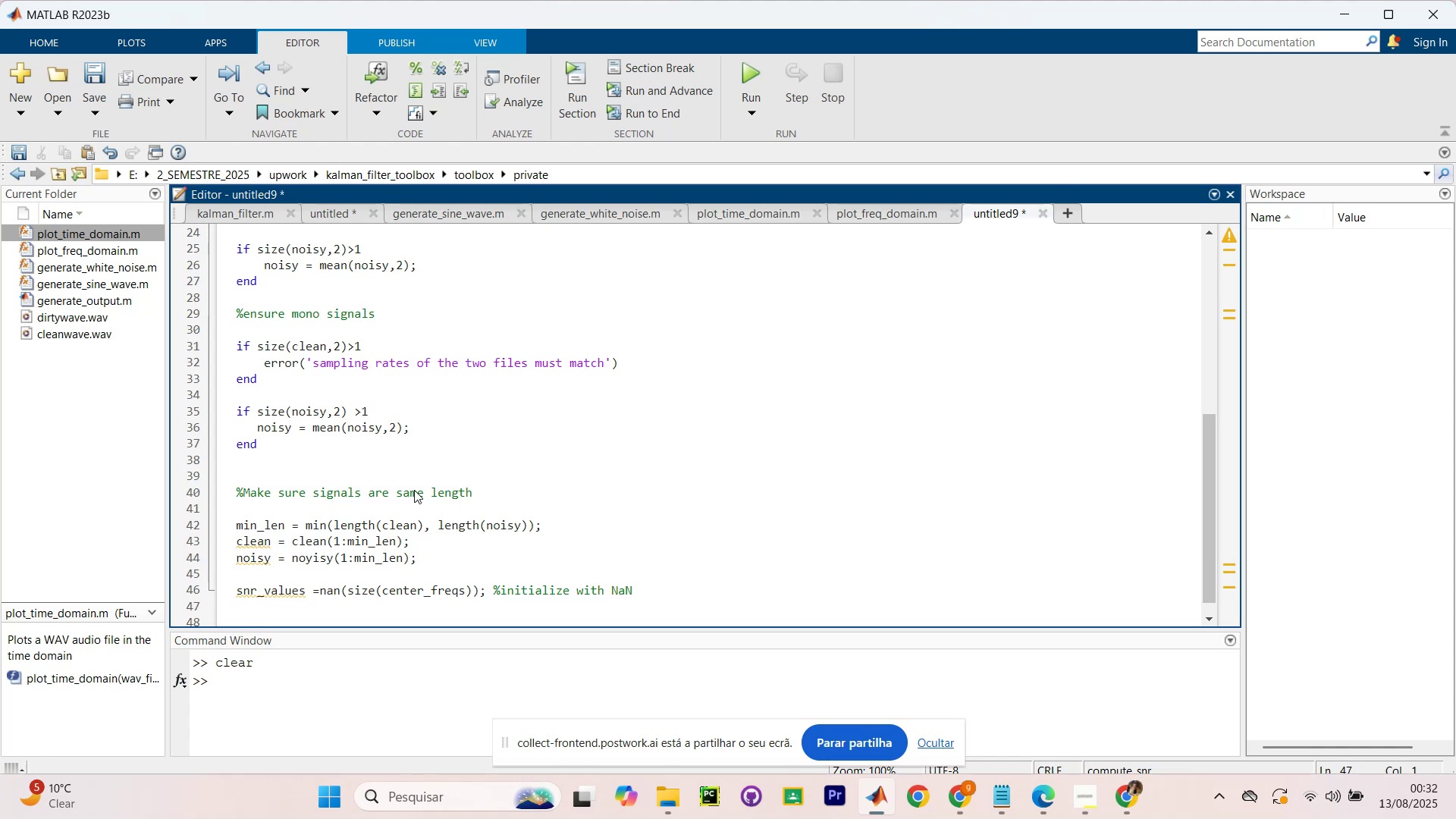 
key(CapsLock)
 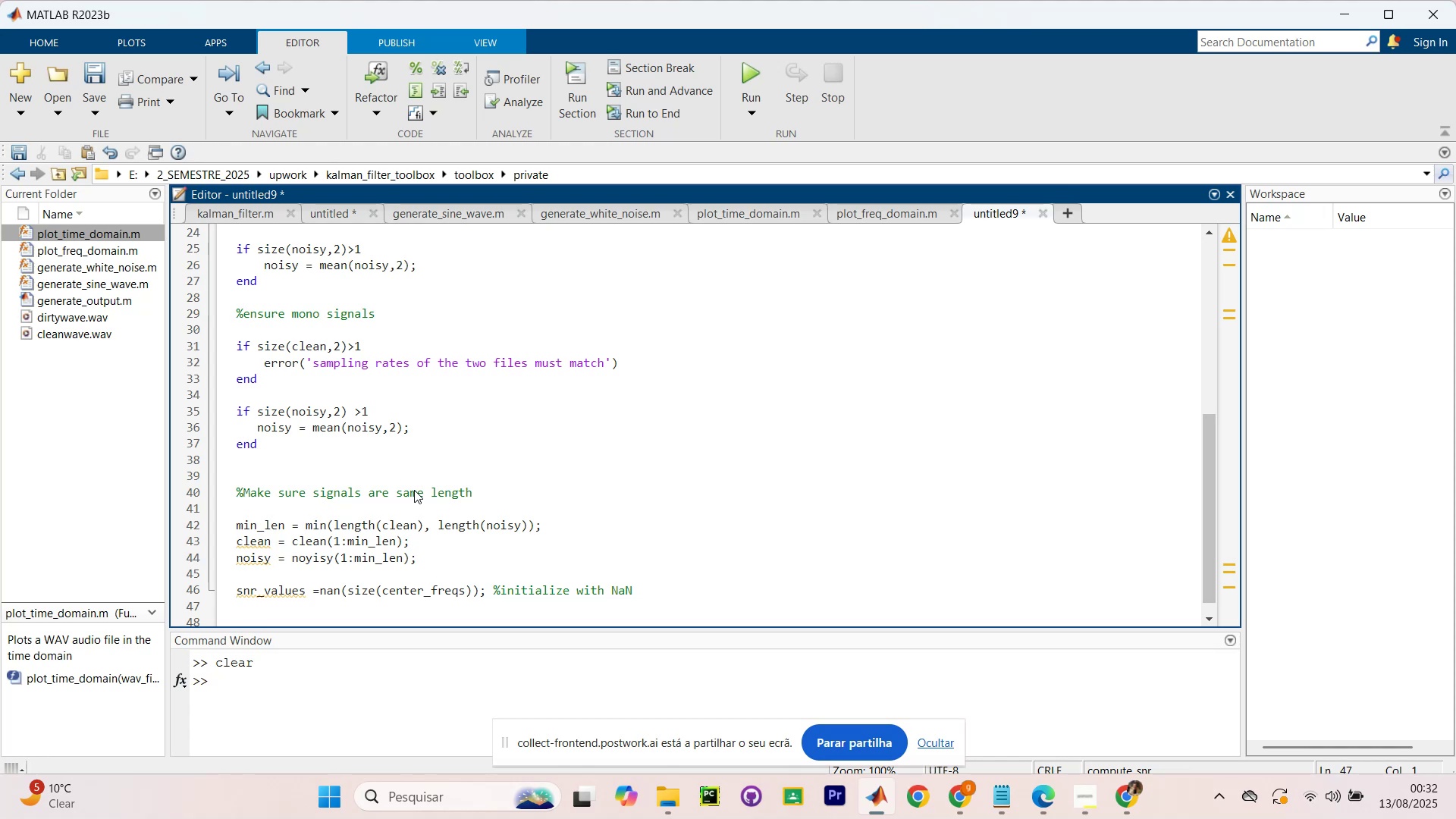 
key(Enter)
 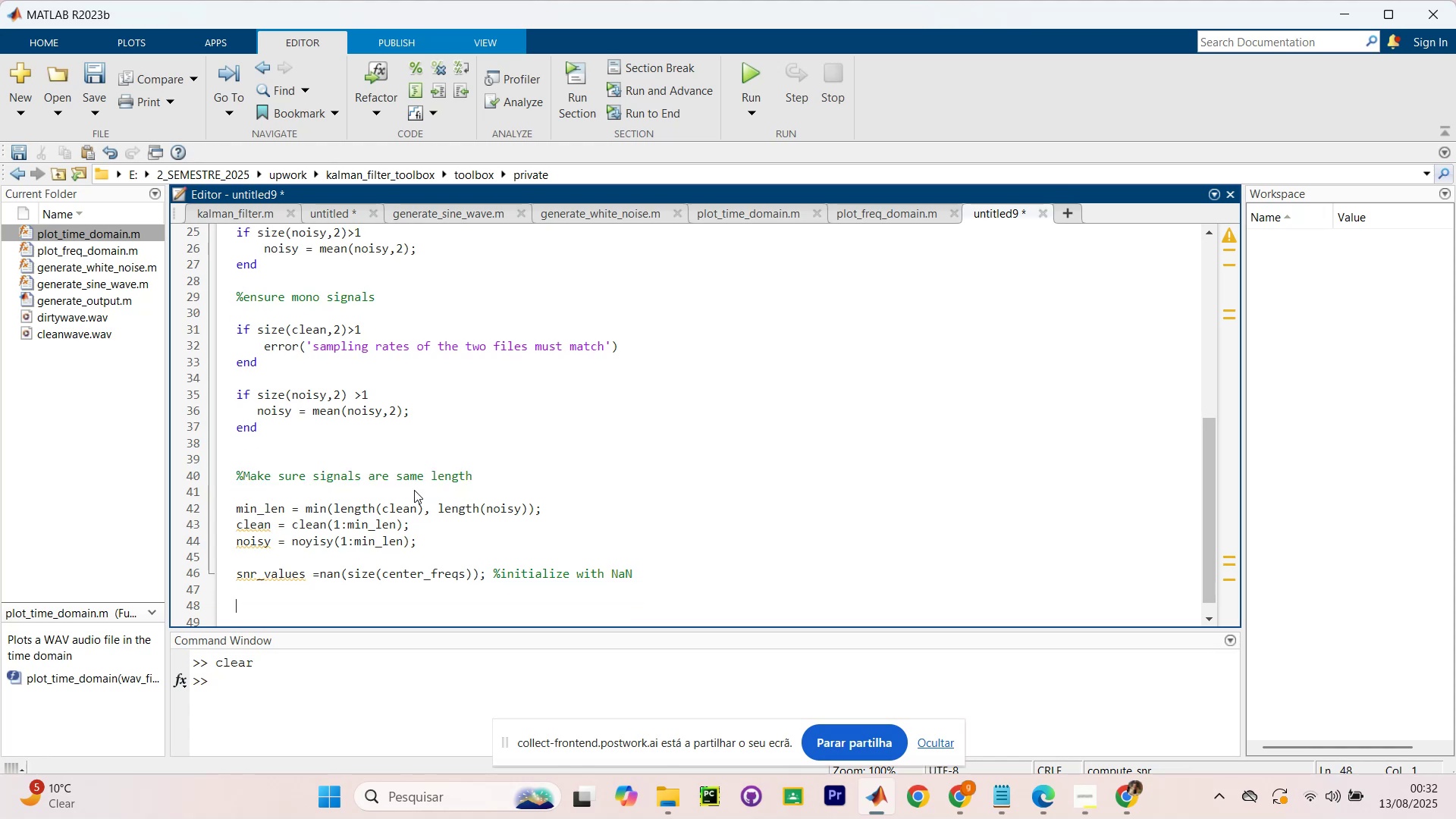 
type(%constants for bandwidht calculo)
key(Backspace)
type(ation ISO )
key(Backspace)
type( 266))
 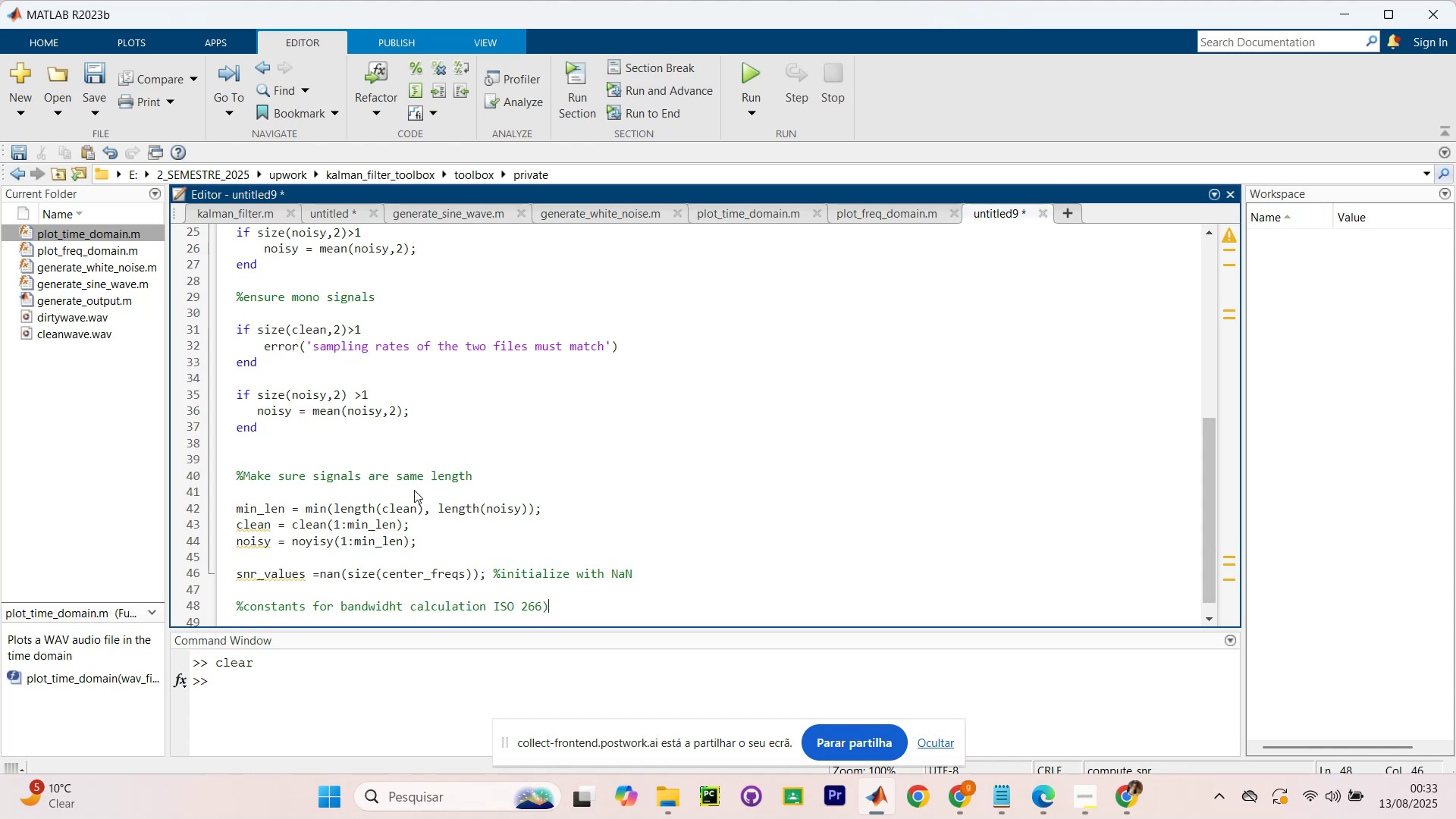 
 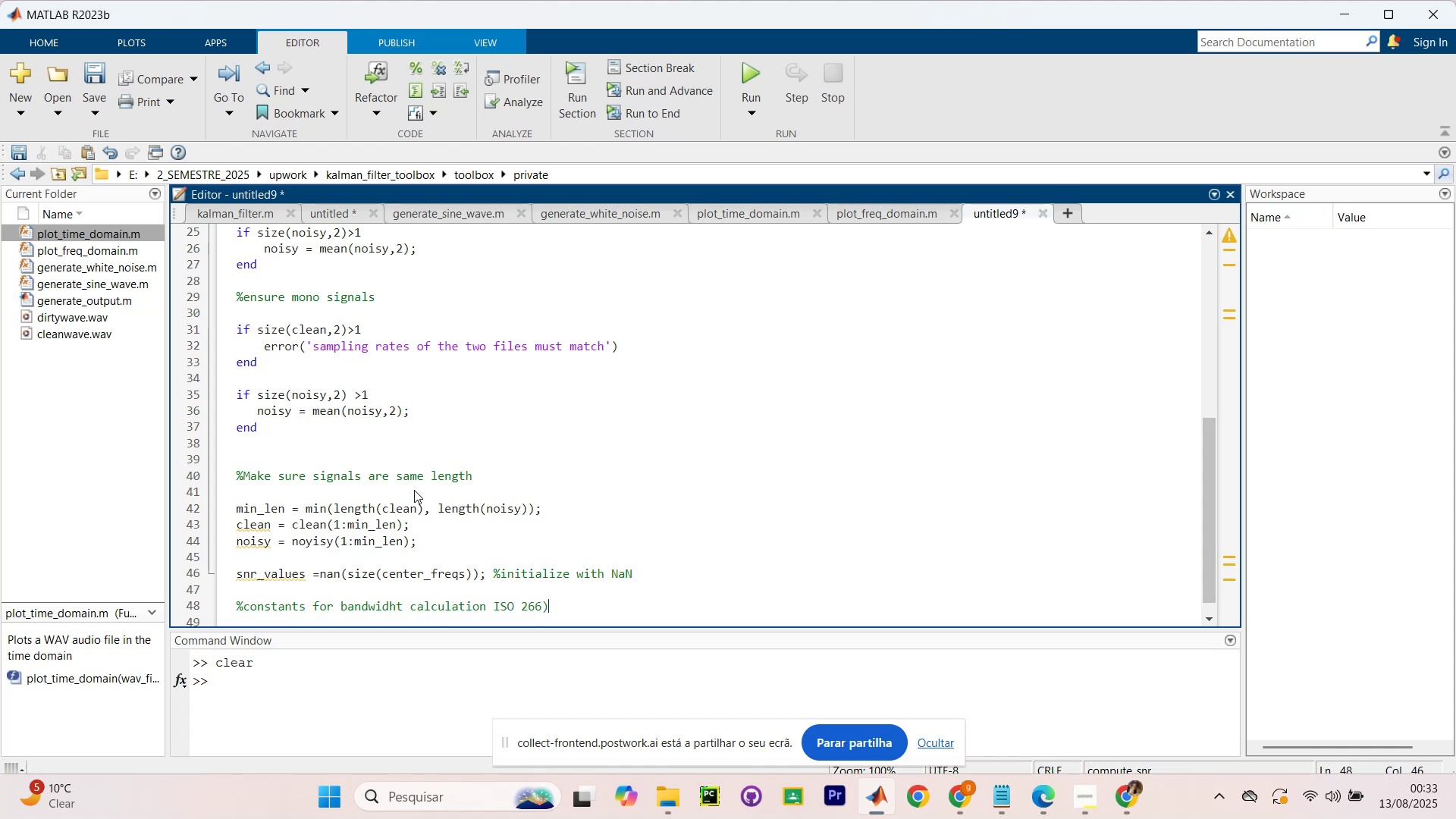 
key(ArrowLeft)
 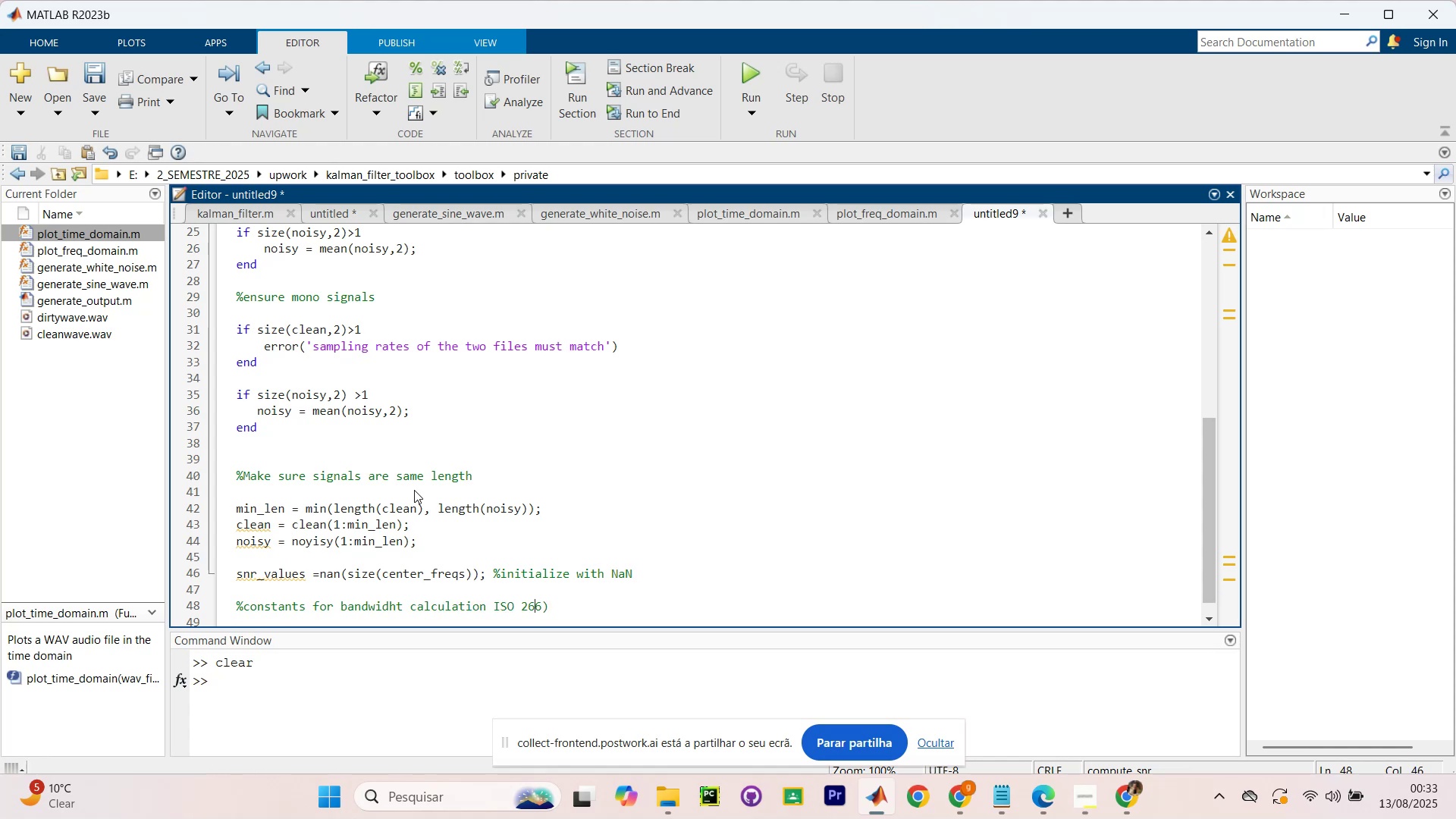 
key(ArrowLeft)
 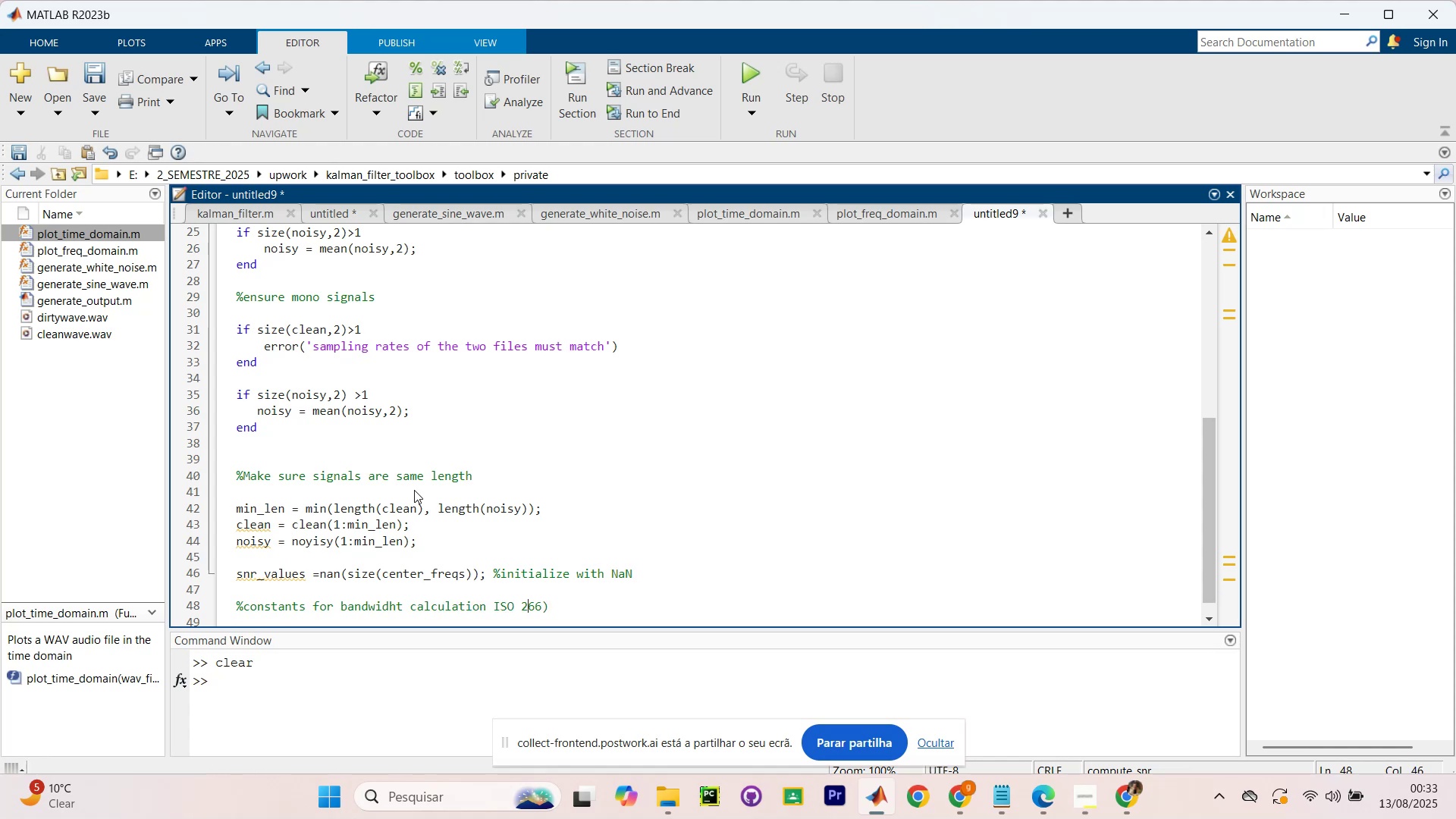 
key(ArrowLeft)
 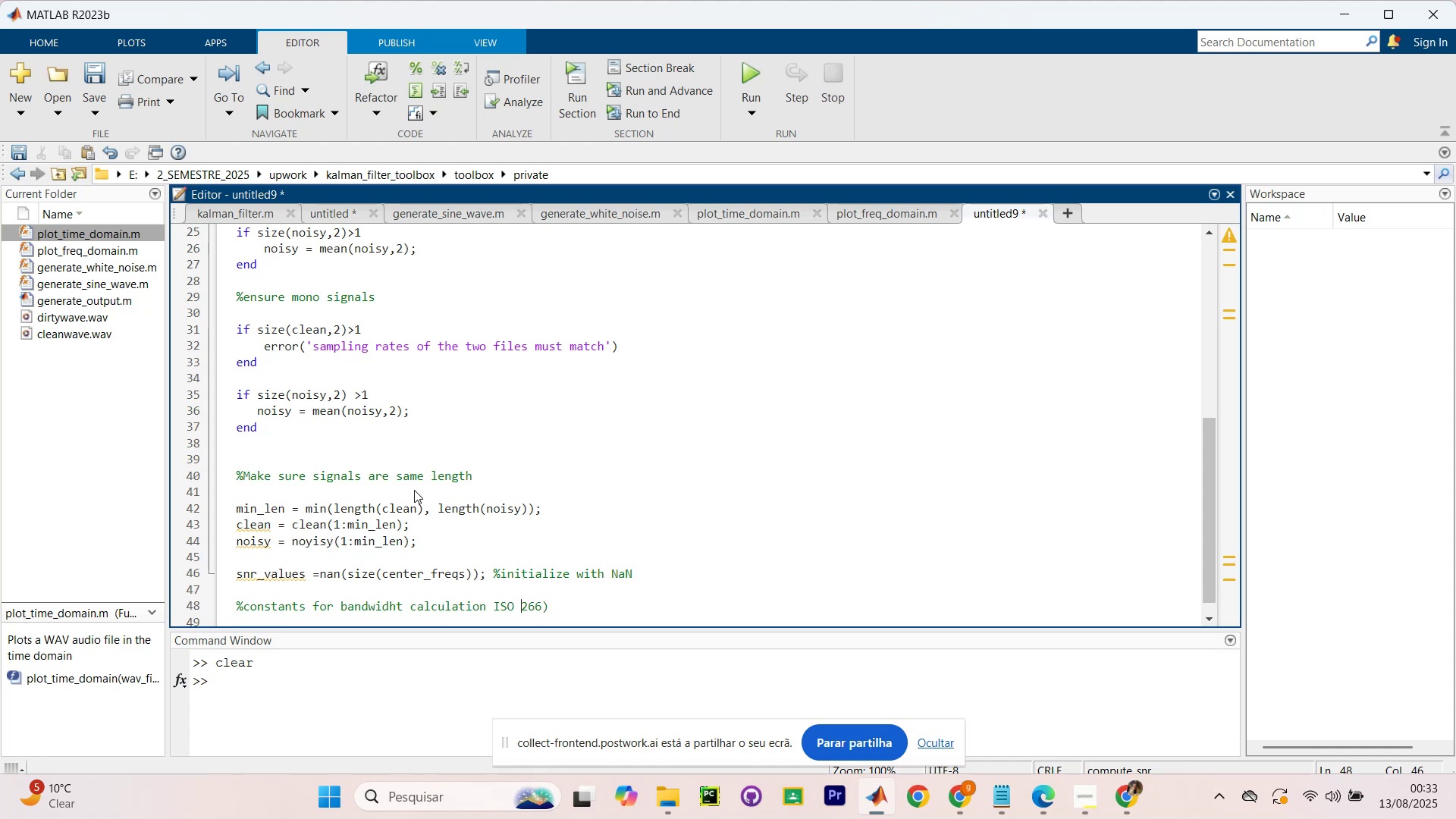 
key(ArrowLeft)
 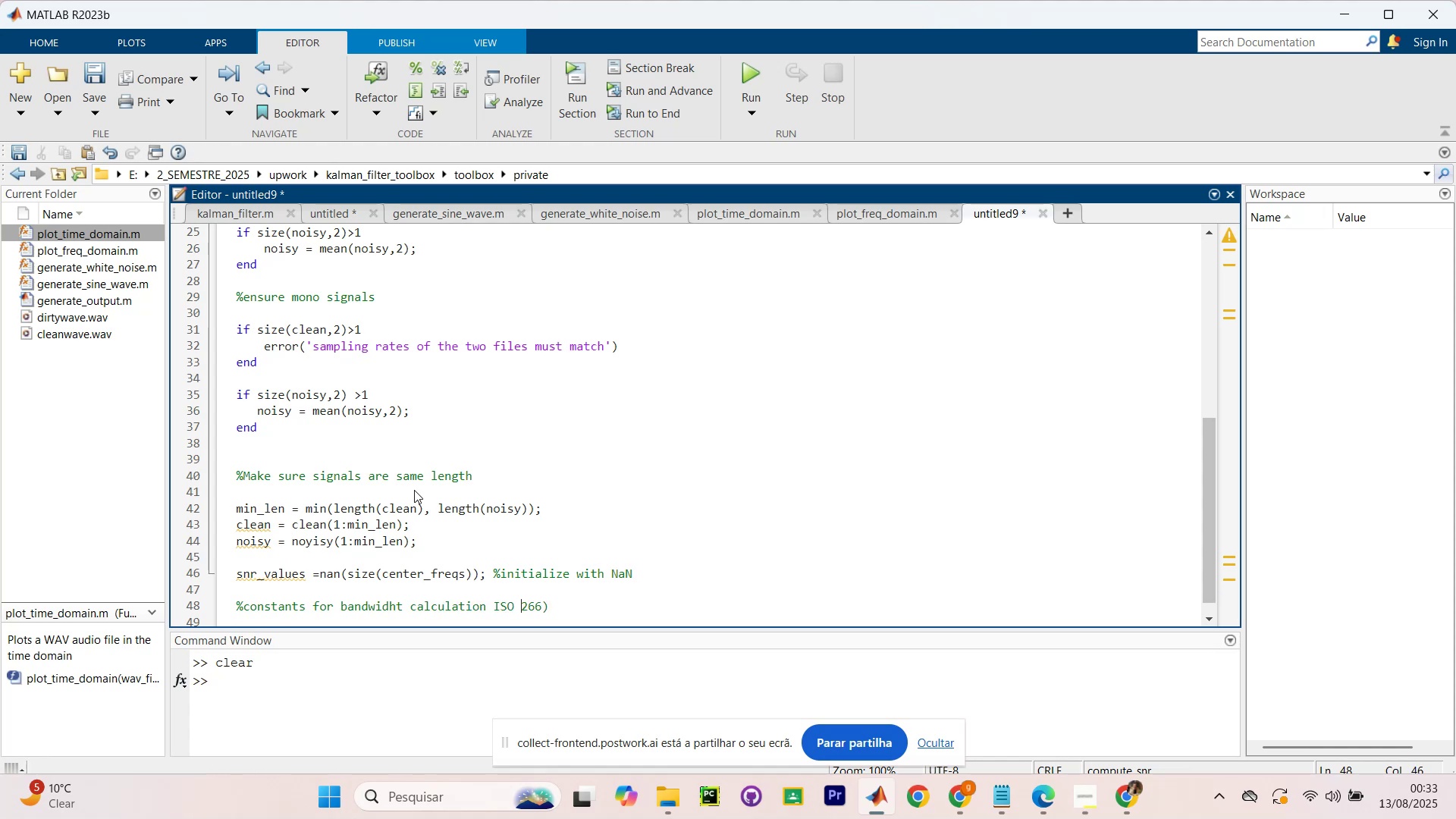 
key(ArrowLeft)
 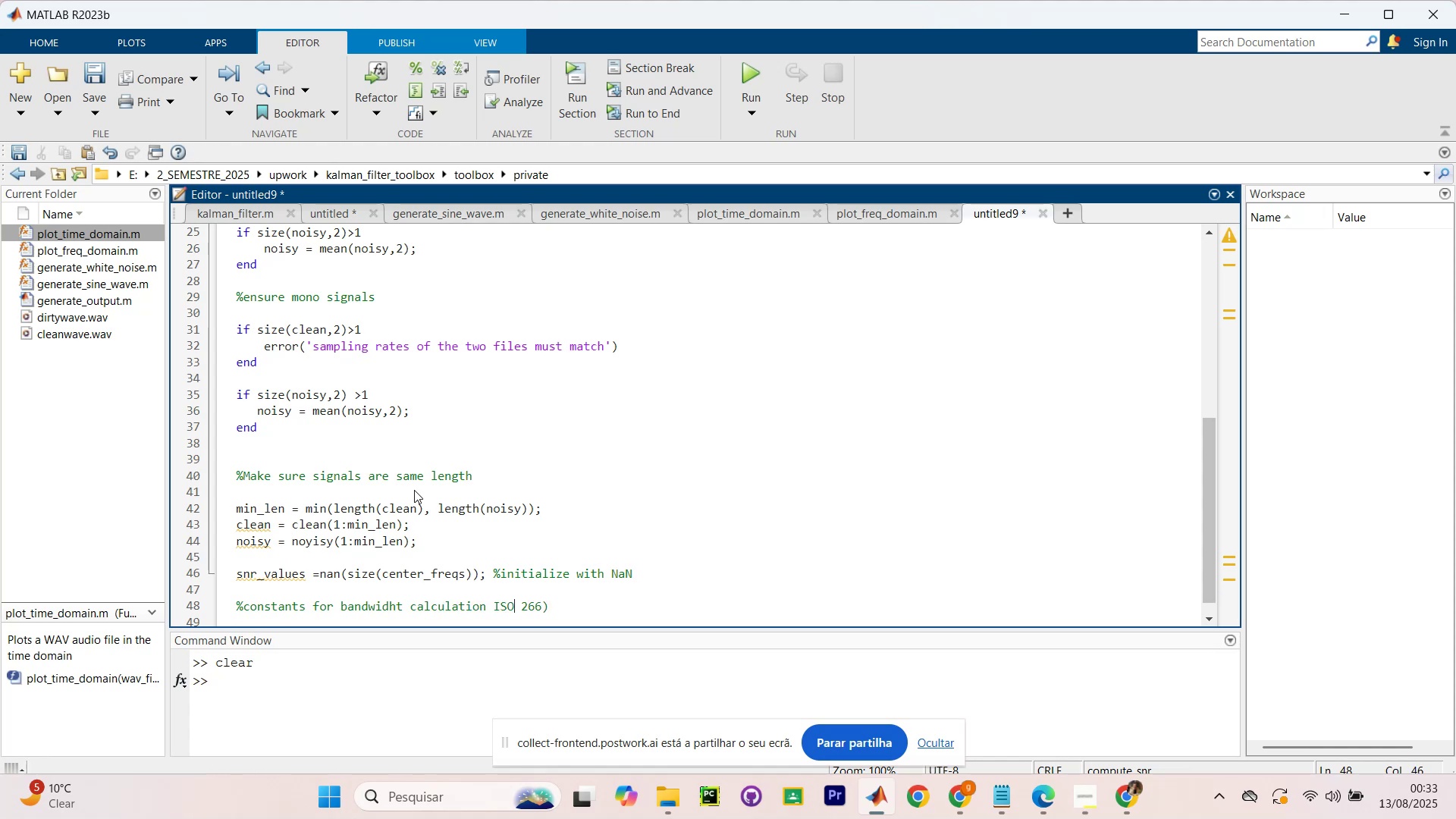 
key(ArrowLeft)
 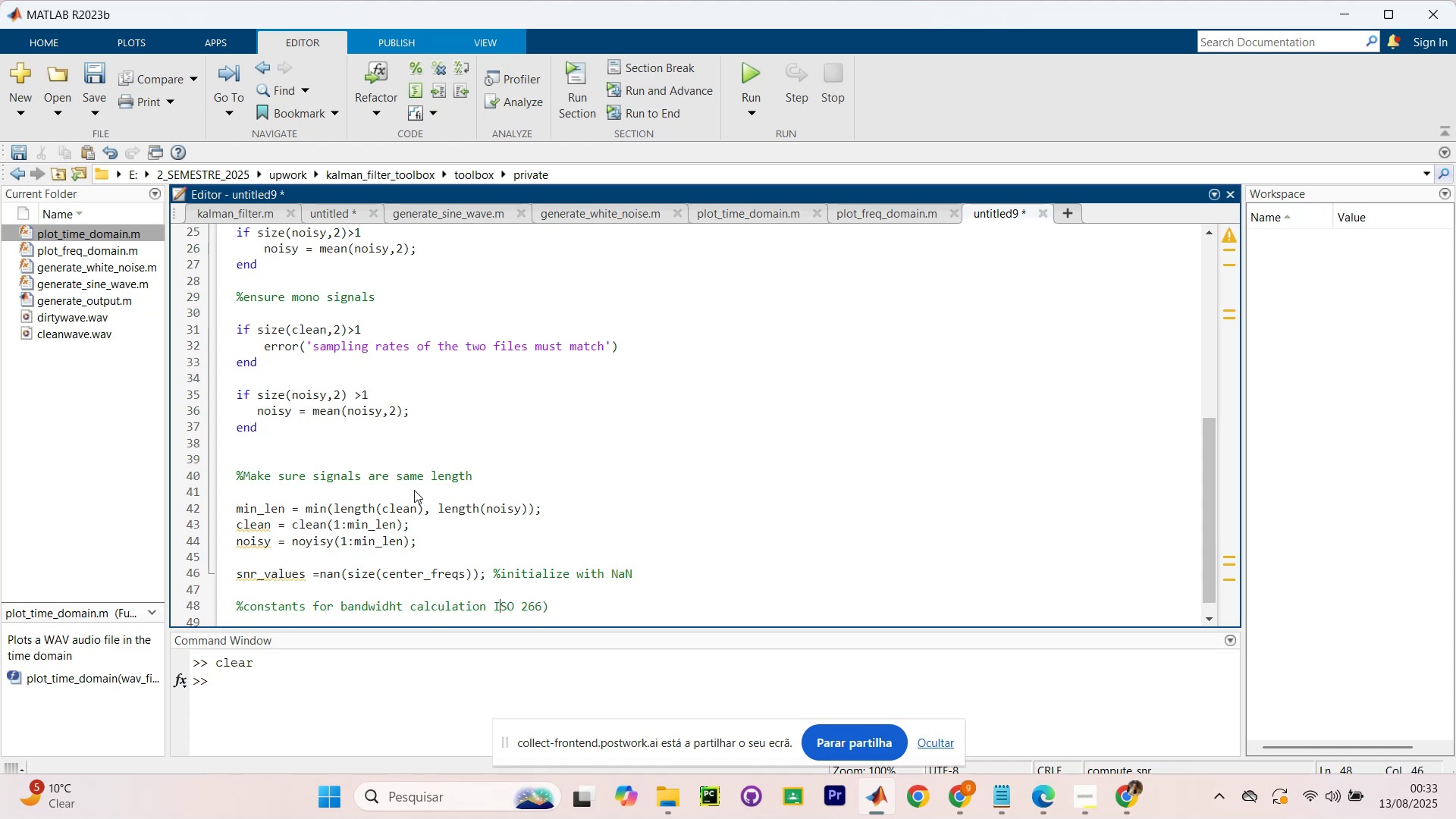 
key(ArrowLeft)
 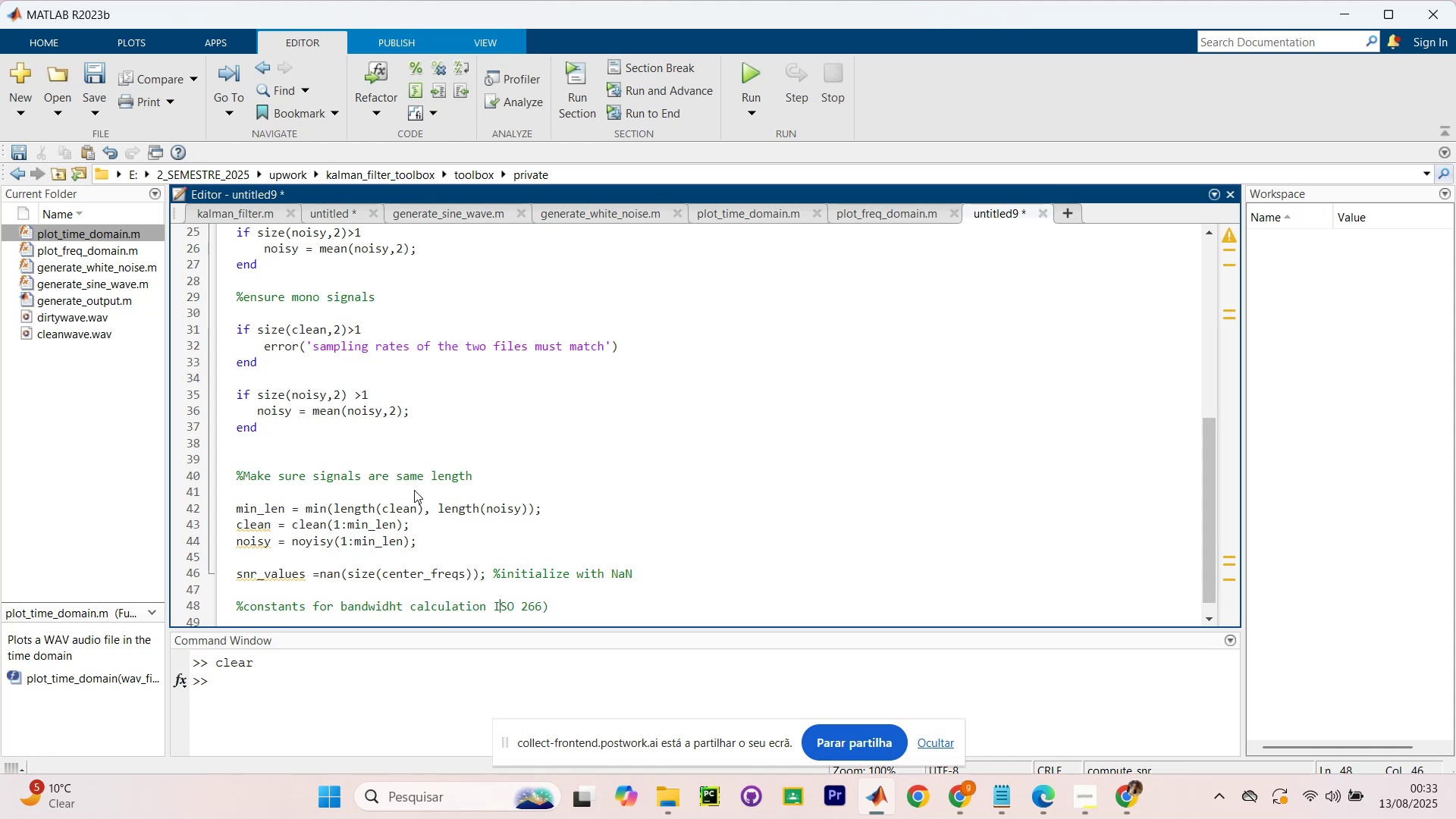 
key(ArrowLeft)
 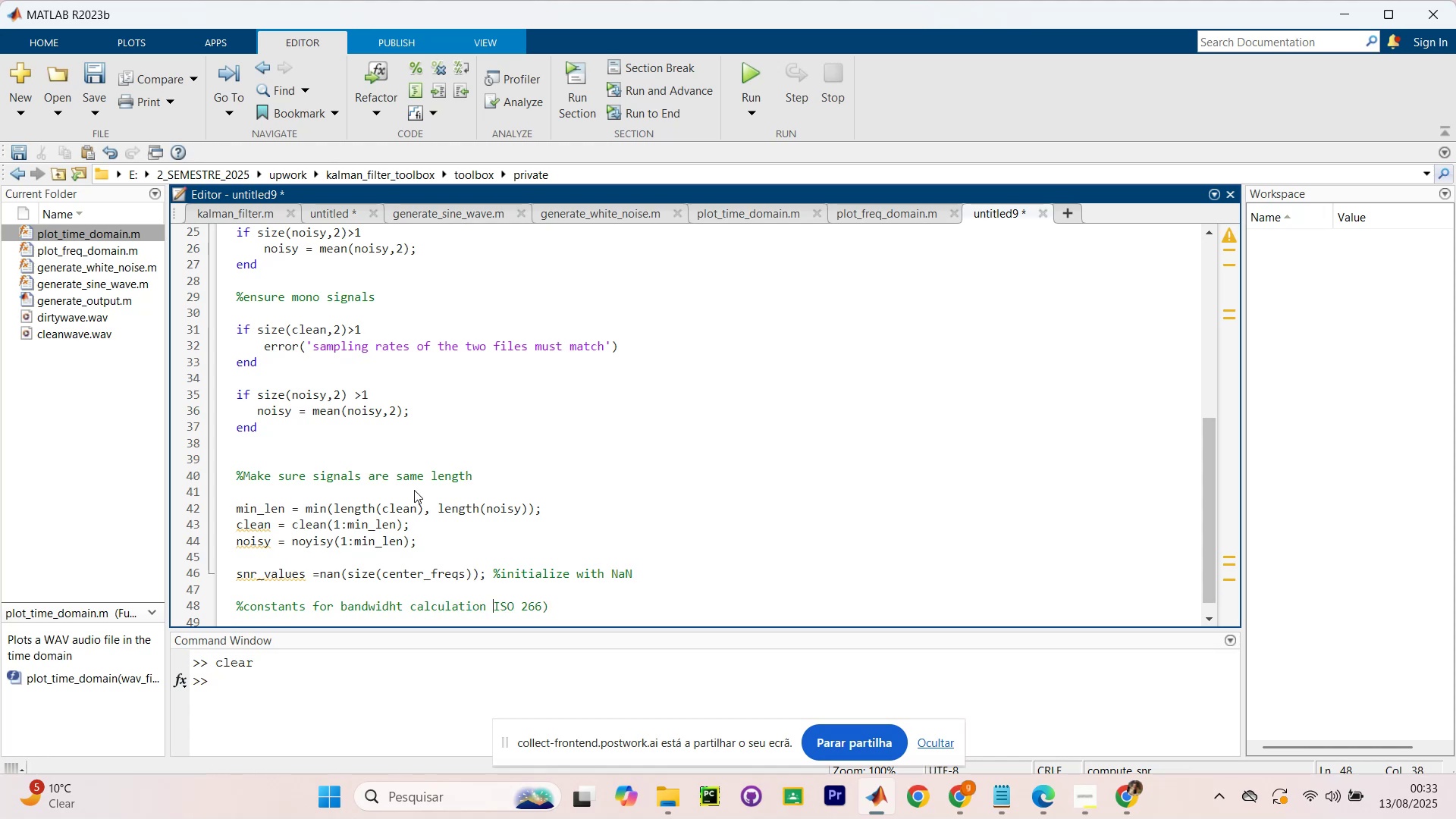 
hold_key(key=ShiftRight, duration=0.59)
 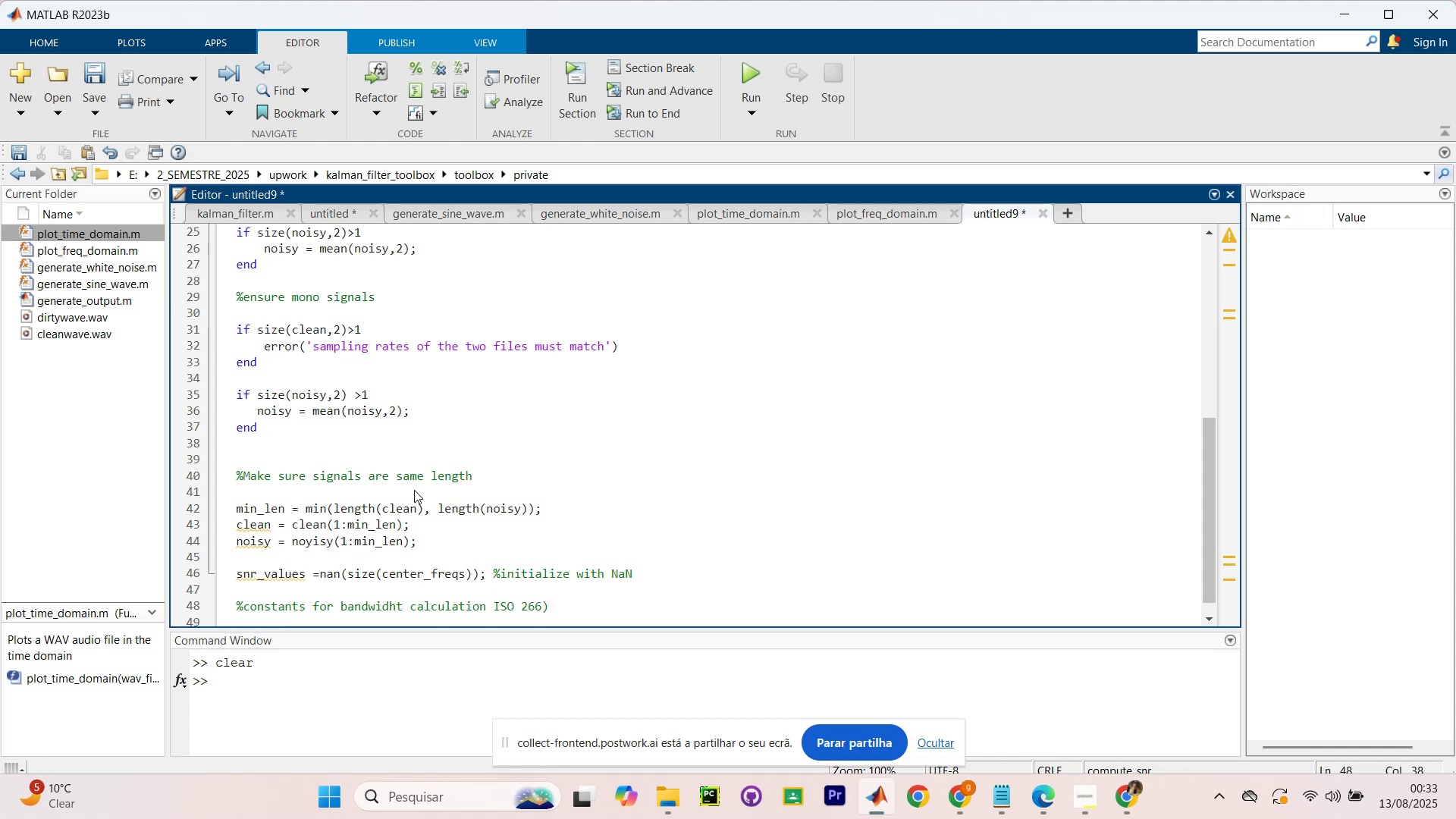 
key(Shift+9)
 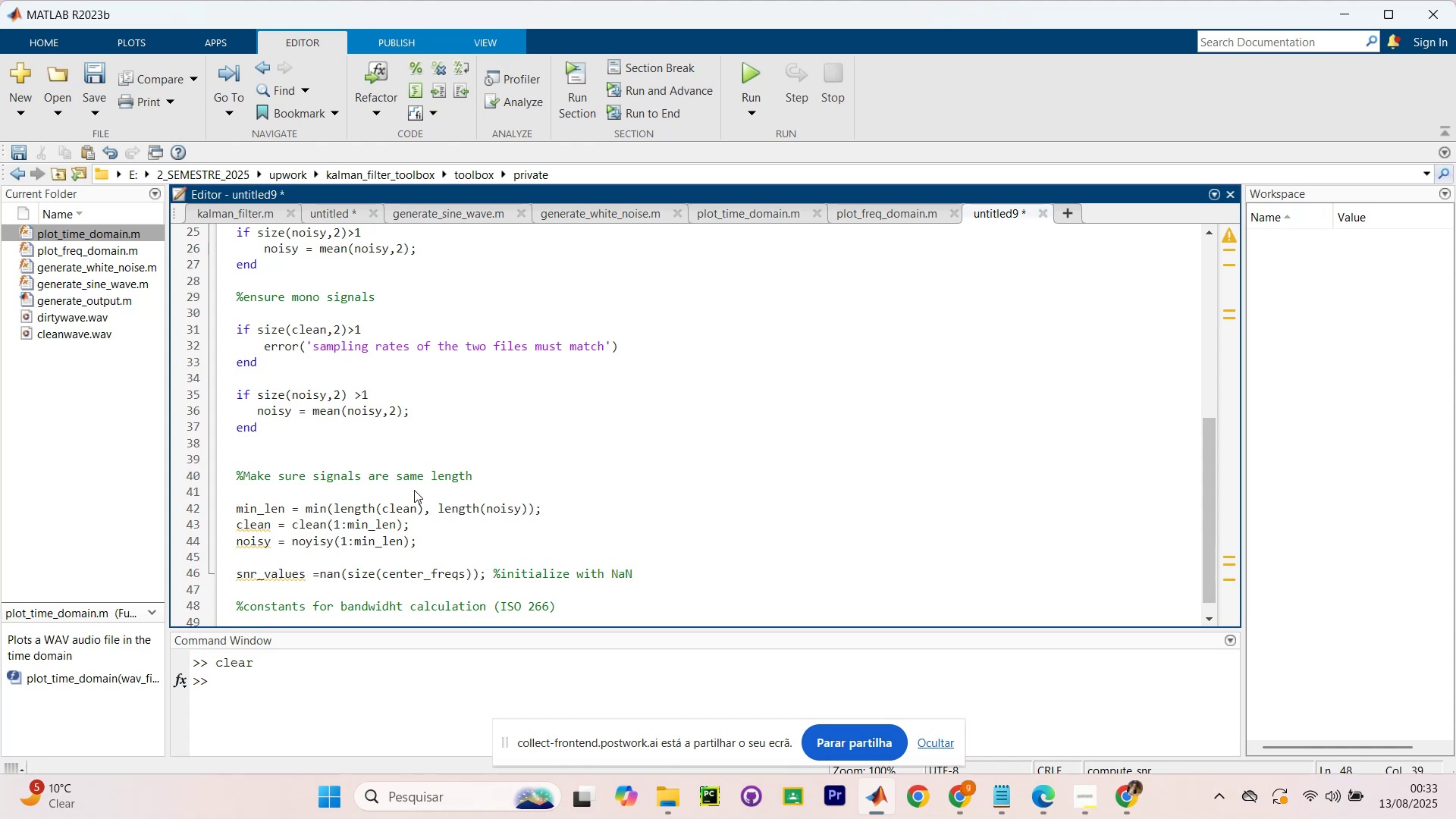 
key(ArrowRight)
 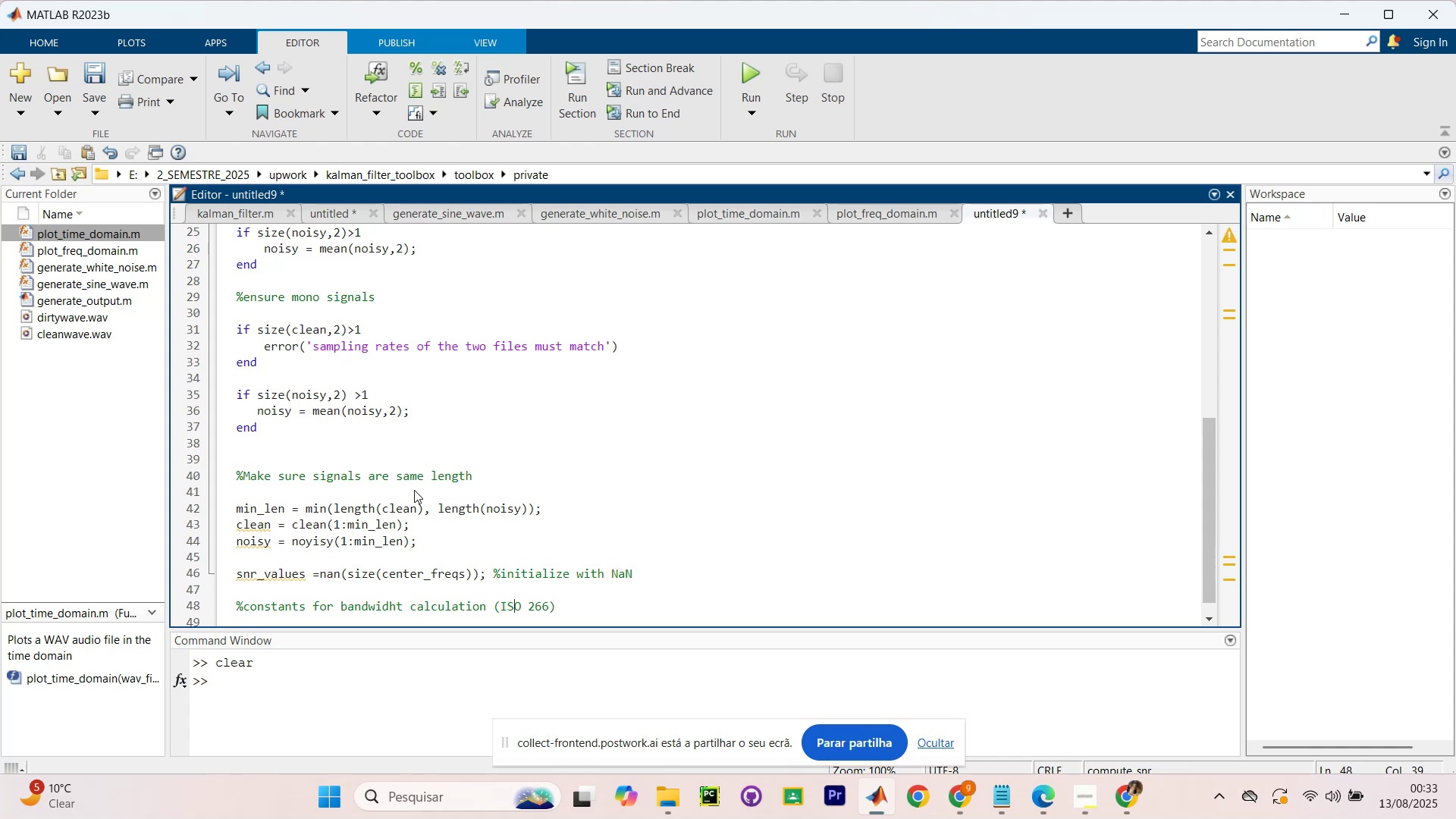 
key(ArrowRight)
 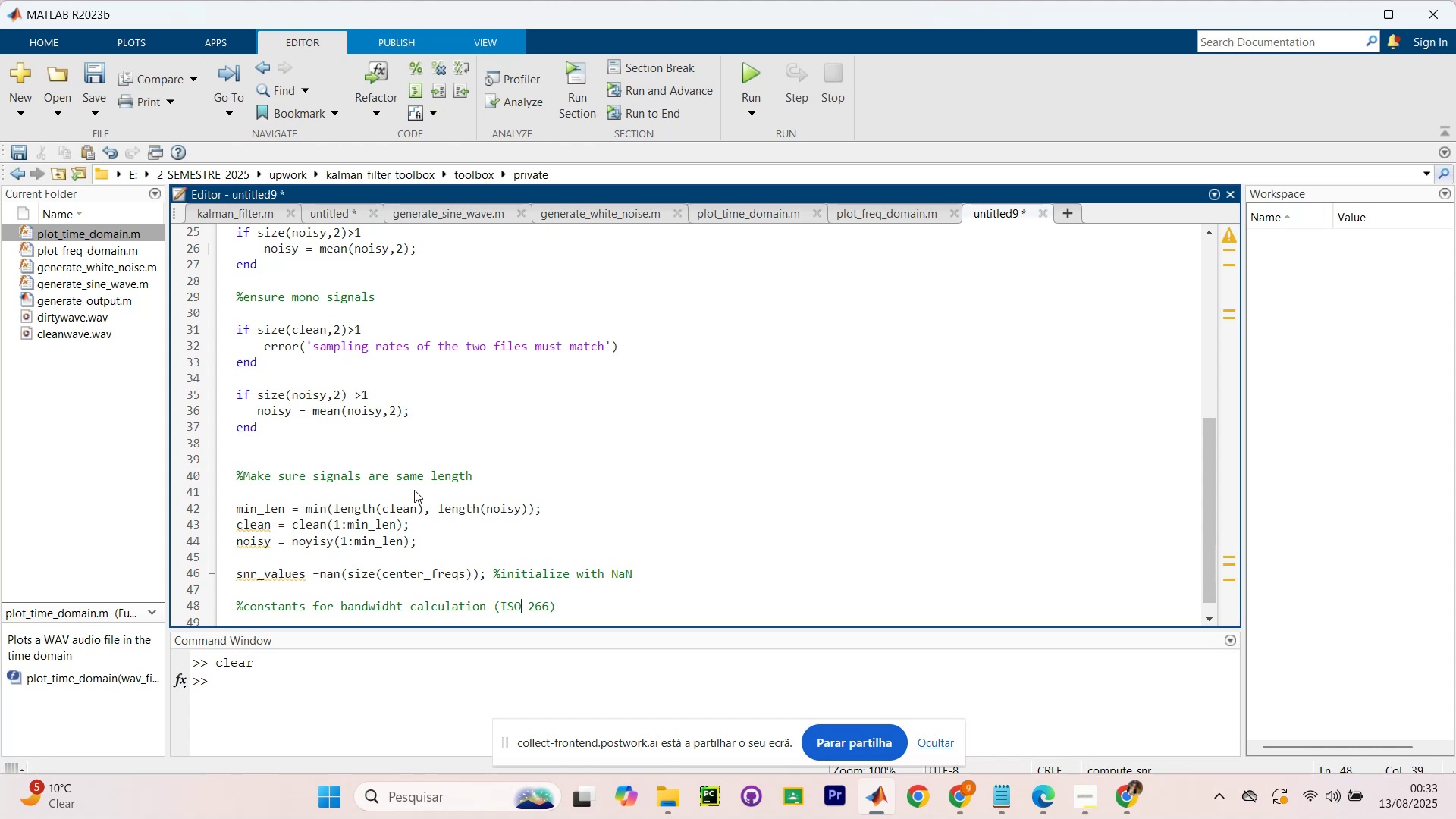 
key(ArrowRight)
 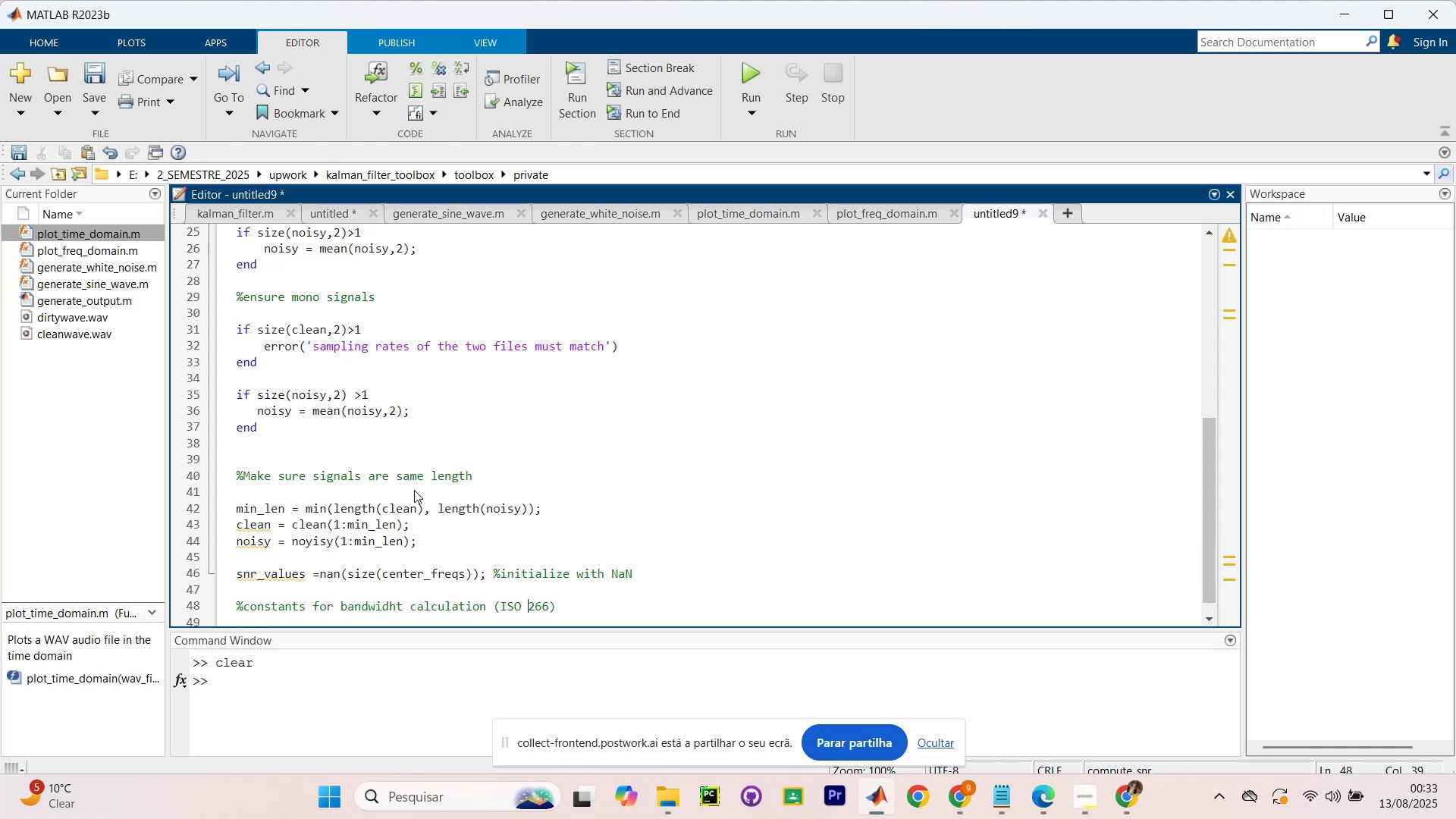 
key(ArrowRight)
 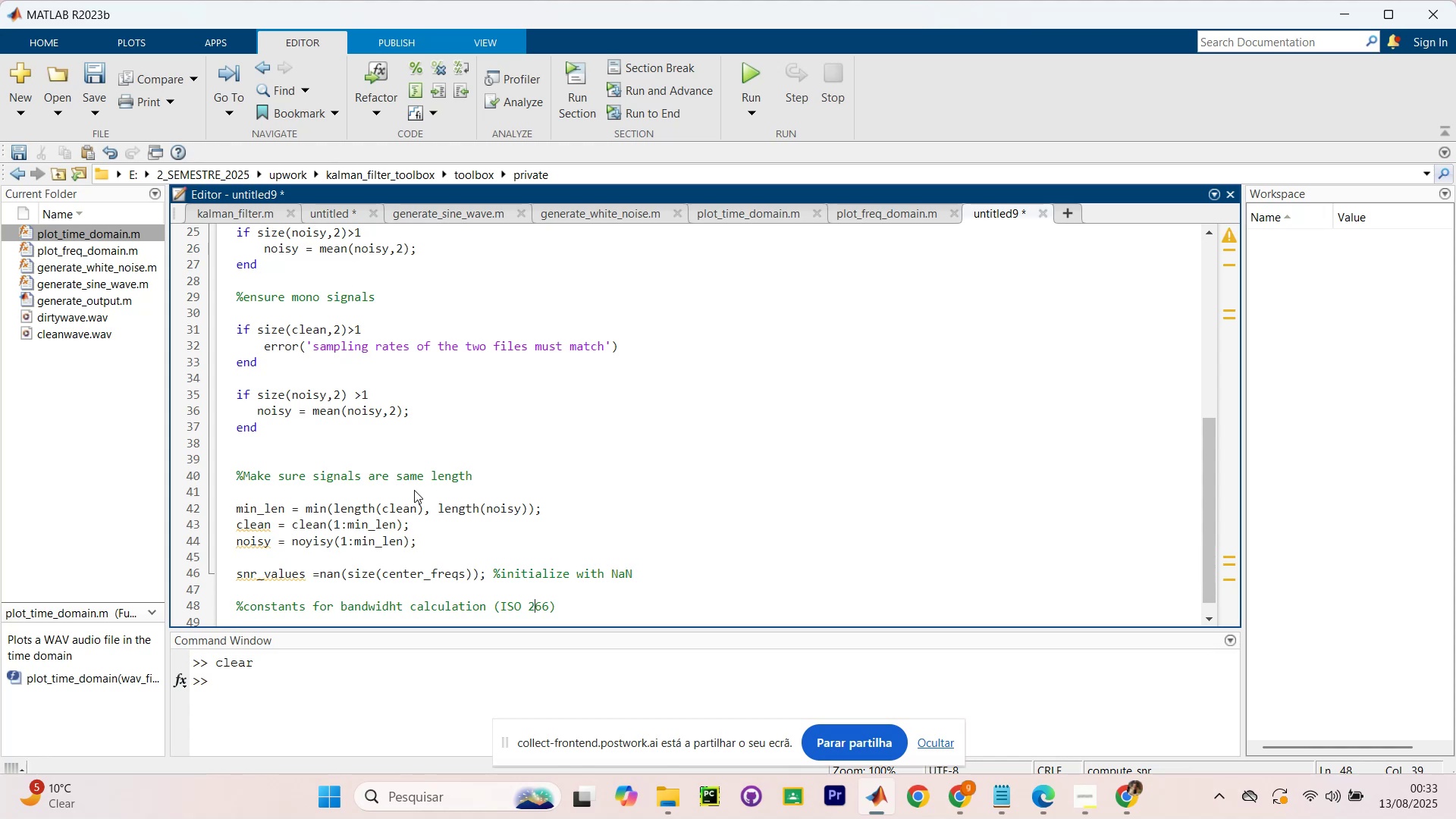 
key(ArrowRight)
 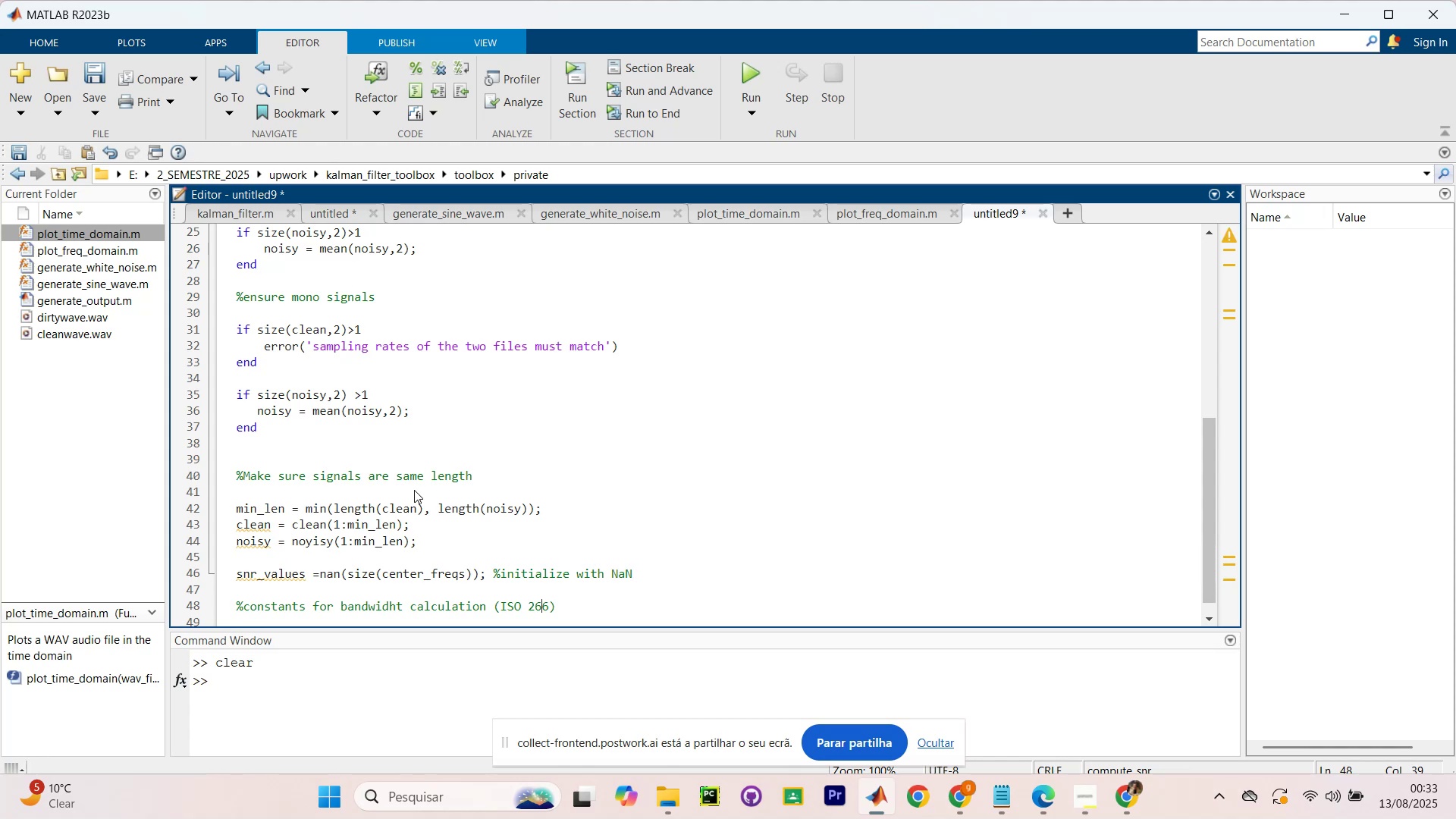 
key(ArrowRight)
 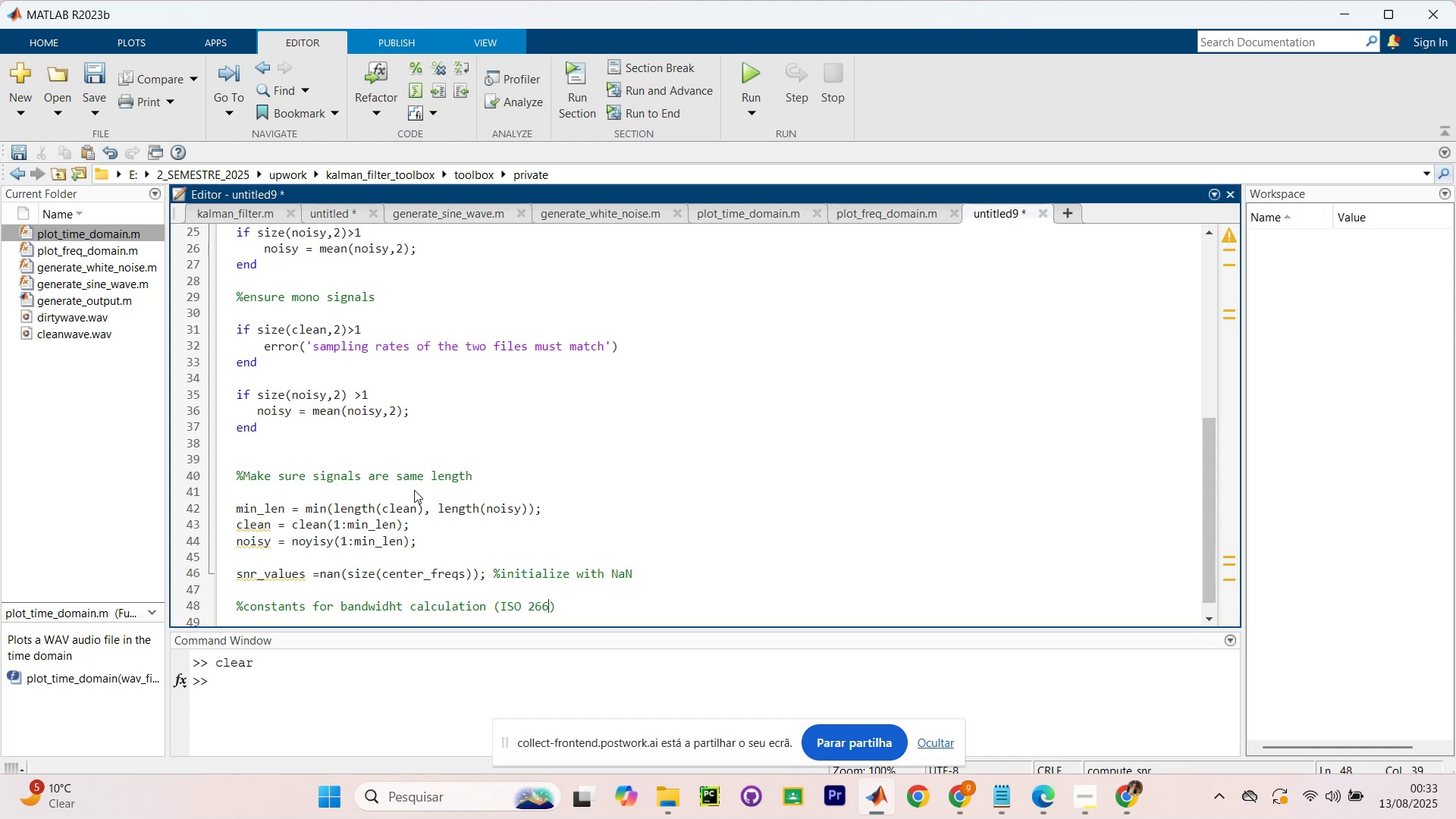 
key(ArrowRight)
 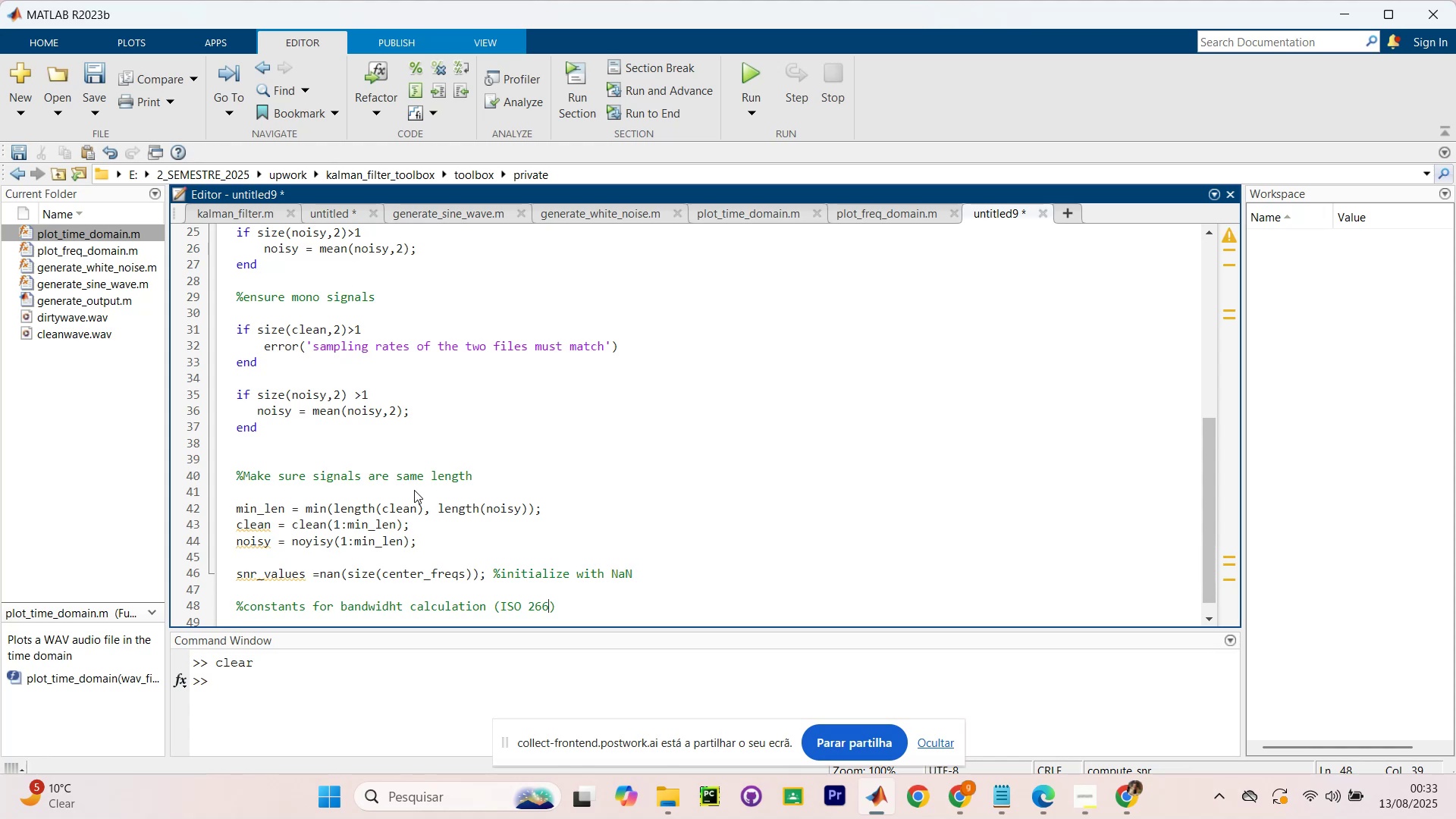 
key(ArrowRight)
 